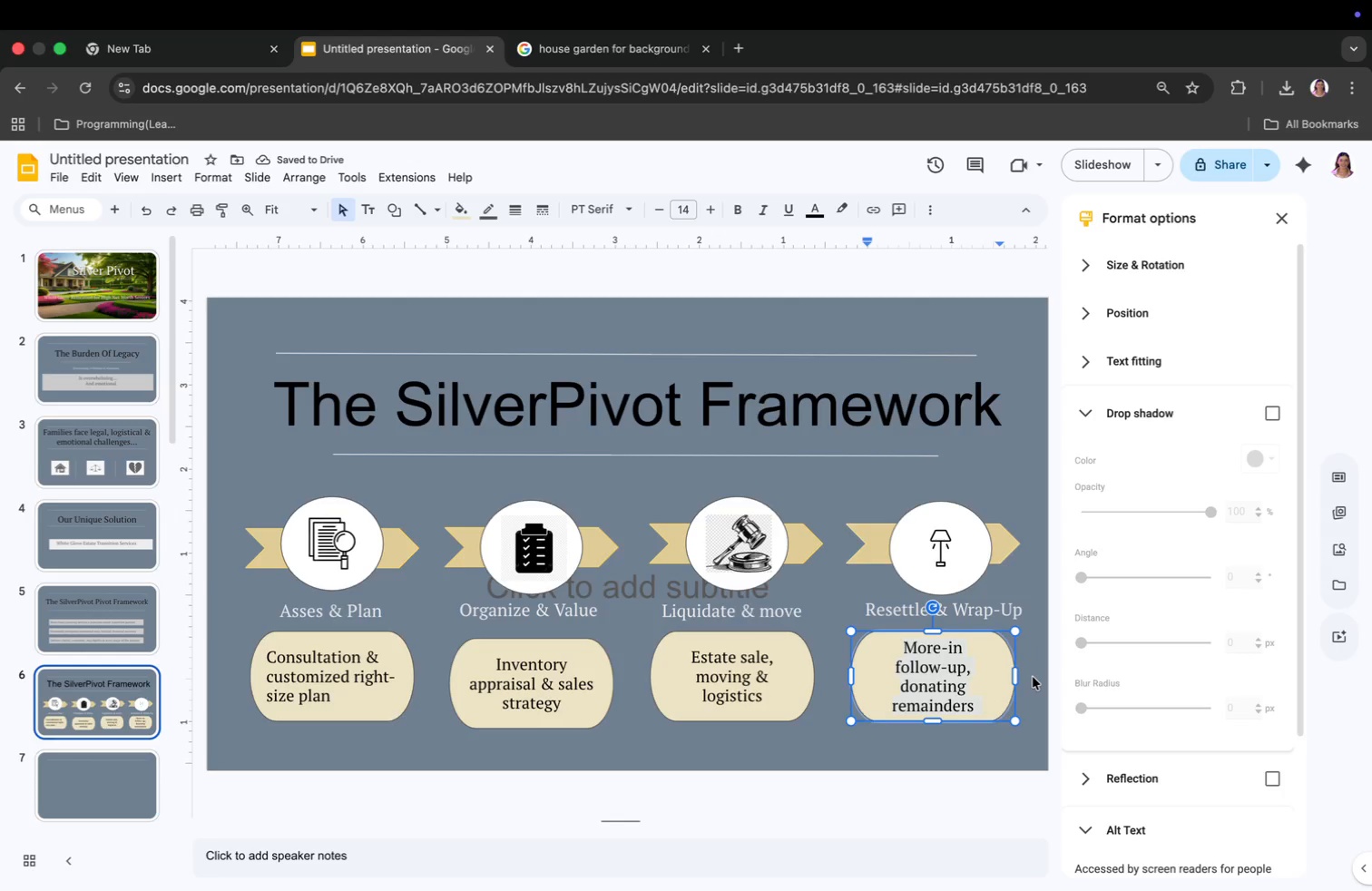 
wait(5.04)
 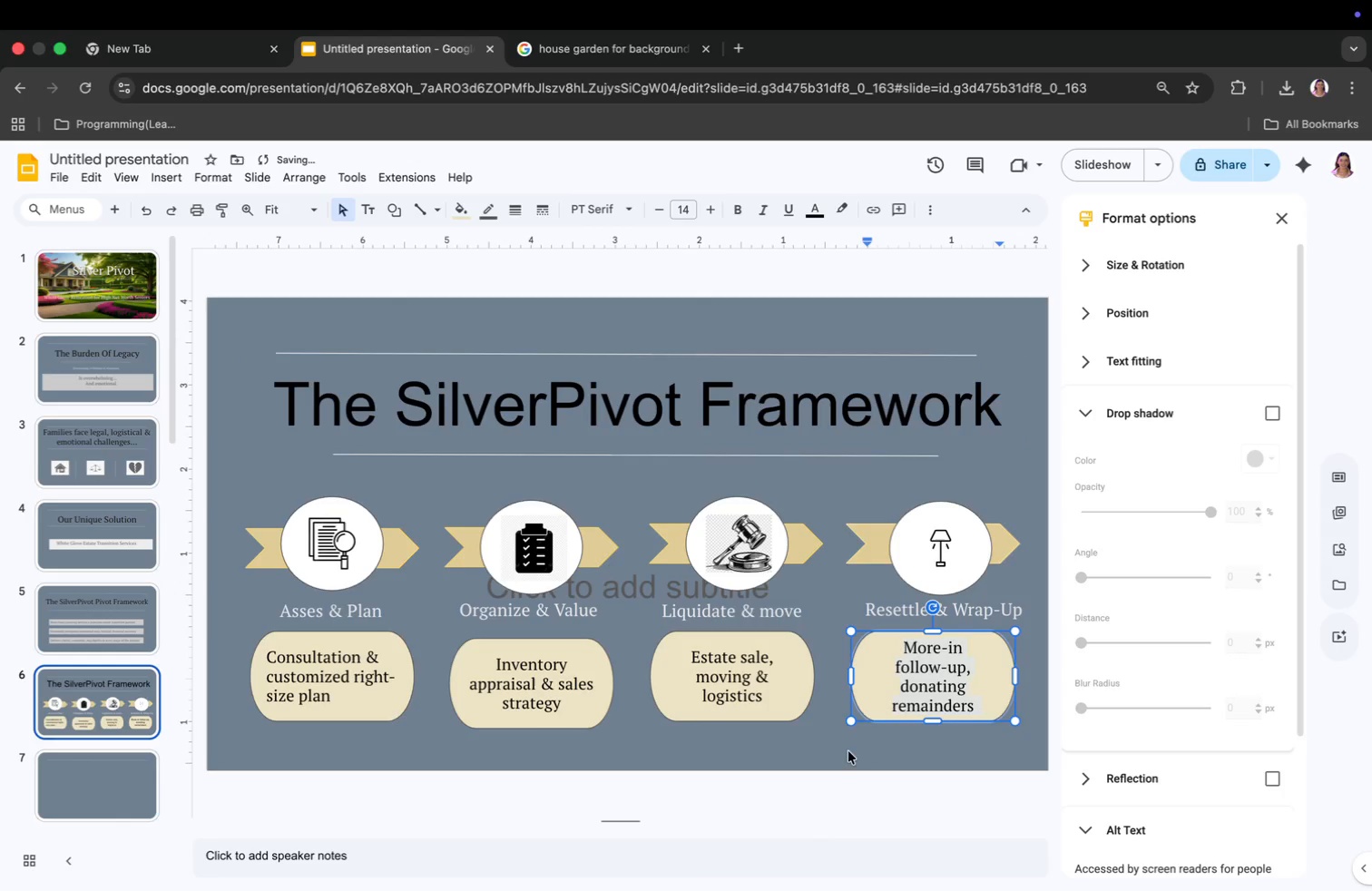 
left_click([993, 677])
 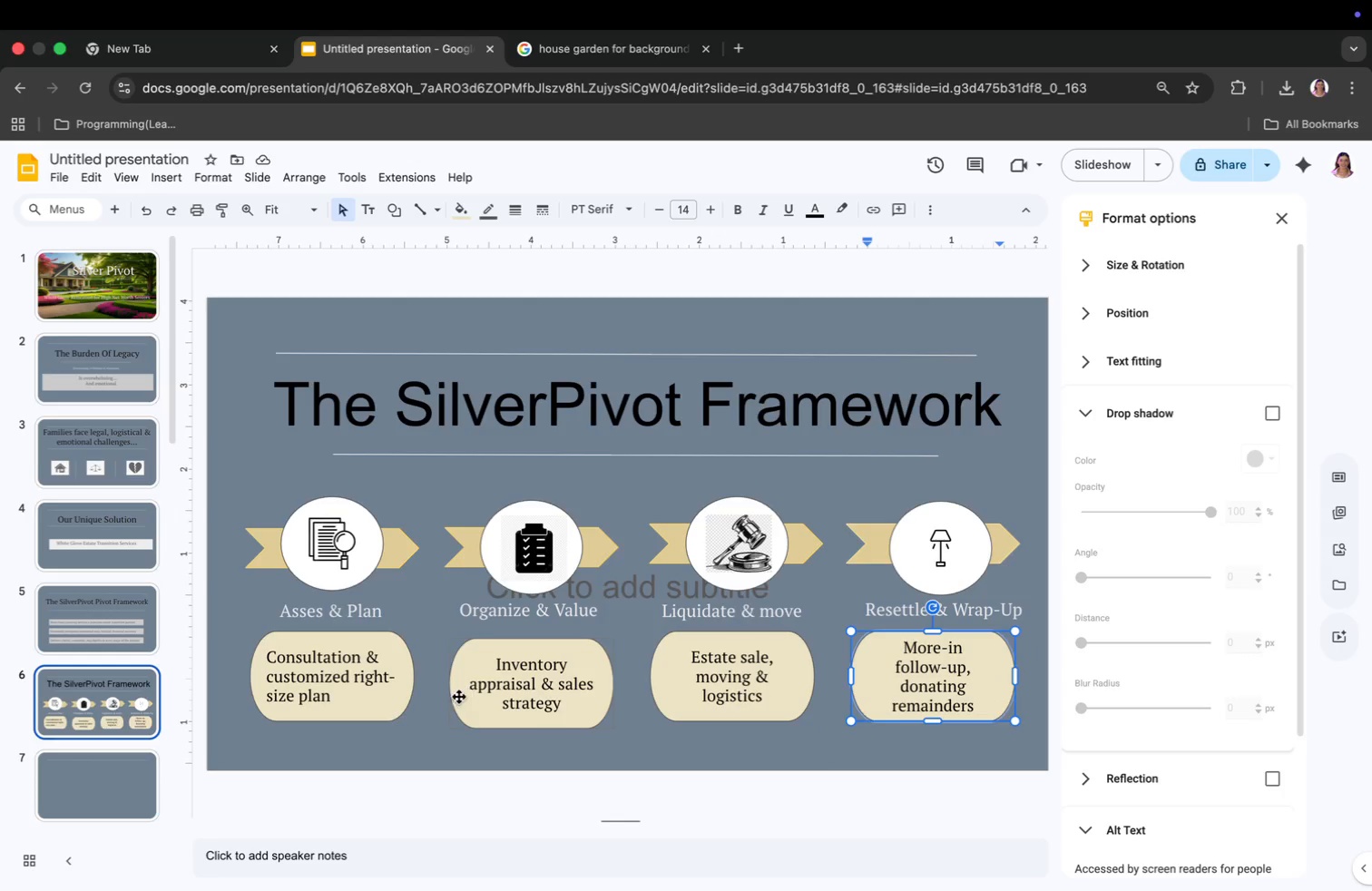 
left_click([360, 663])
 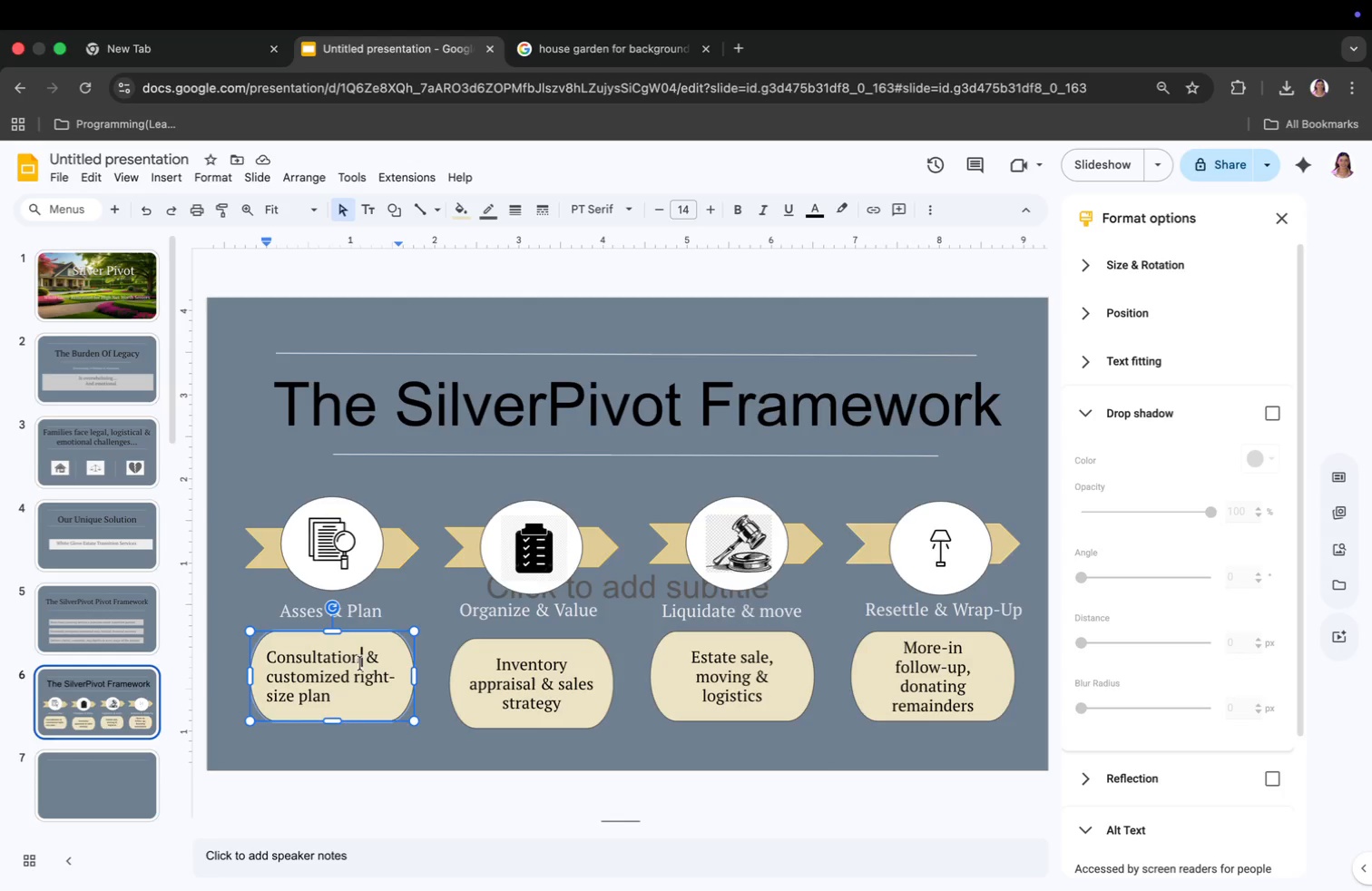 
key(Meta+CommandLeft)
 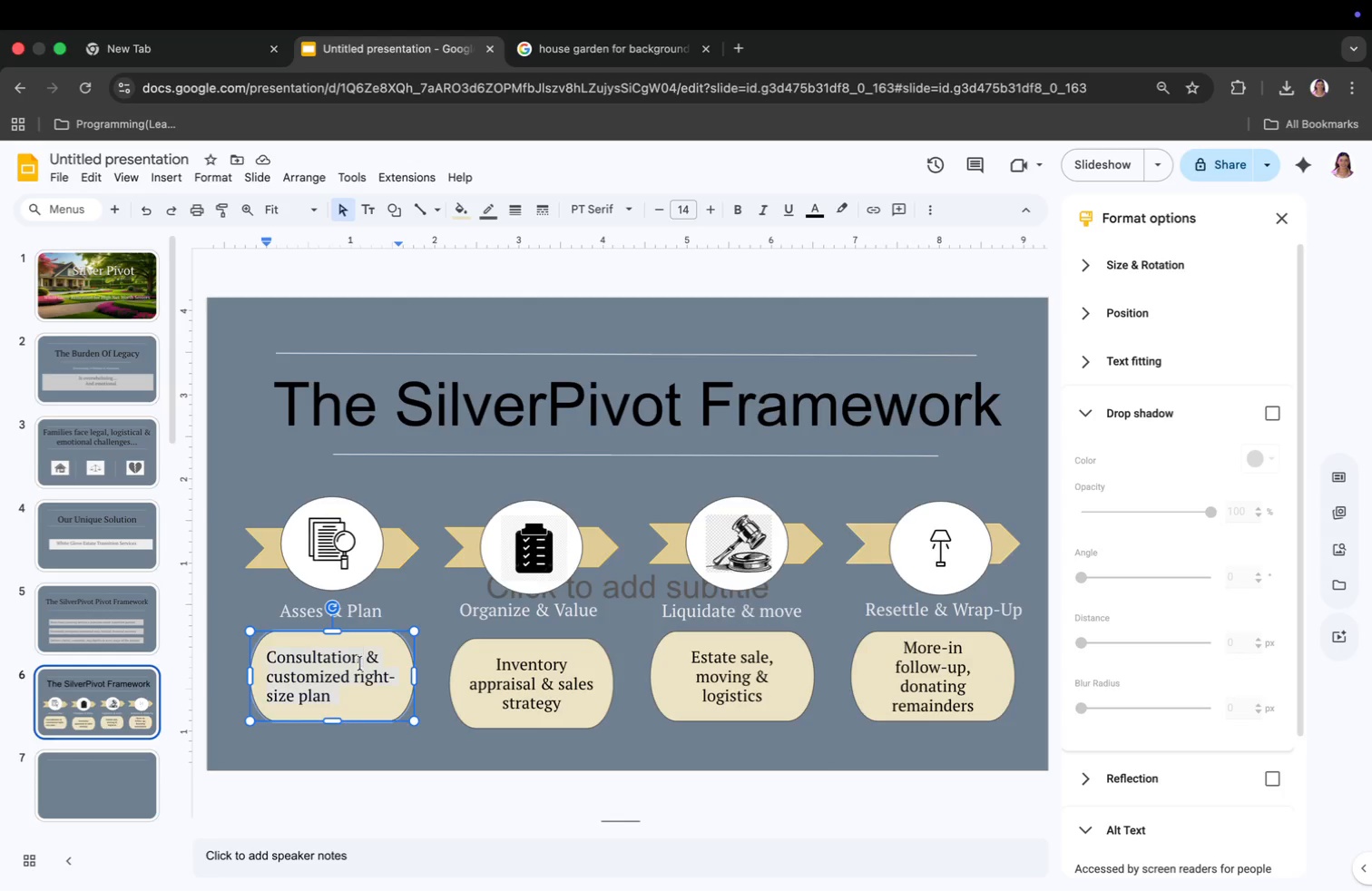 
key(Meta+A)
 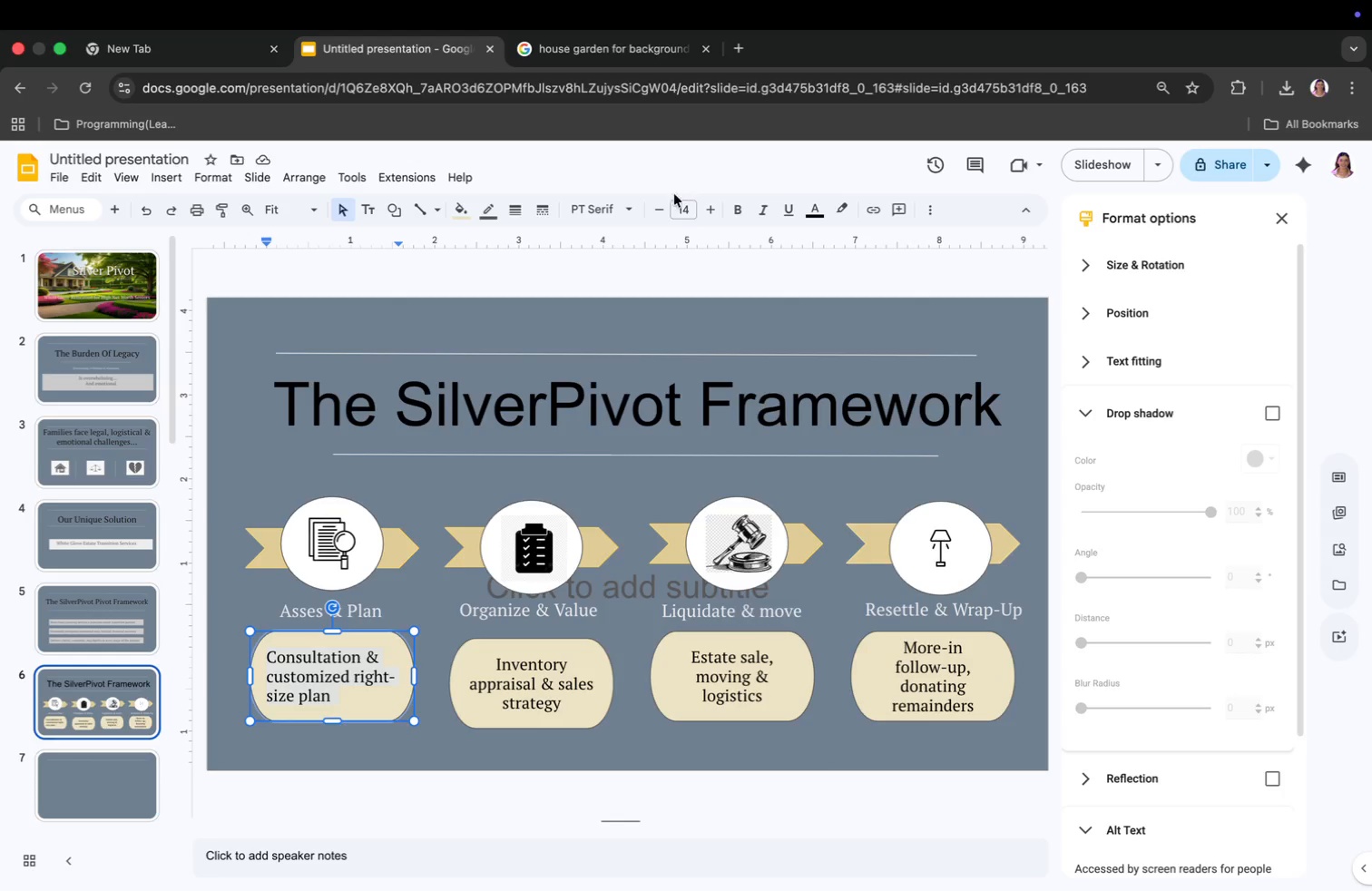 
left_click([662, 207])
 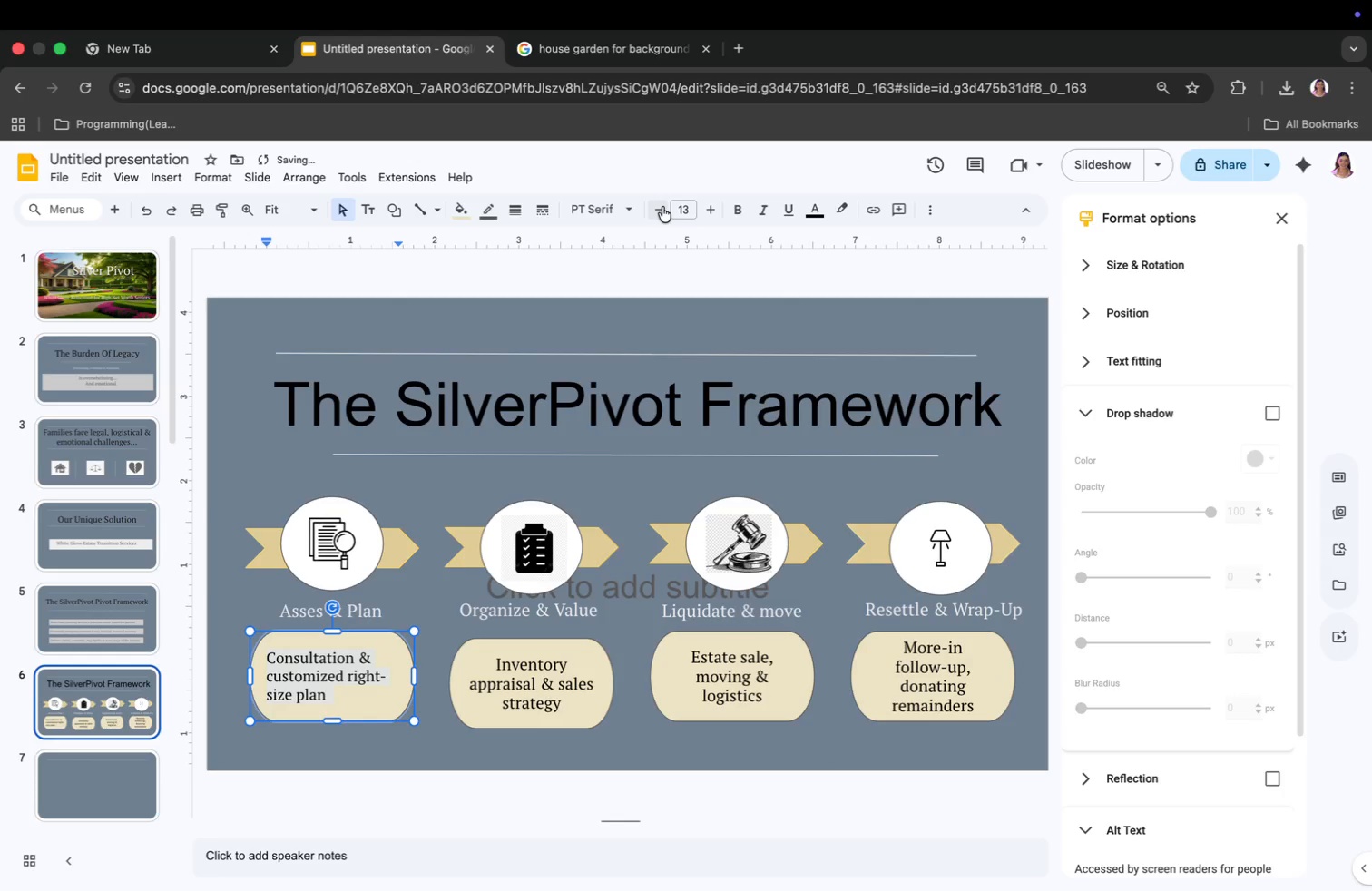 
left_click([662, 207])
 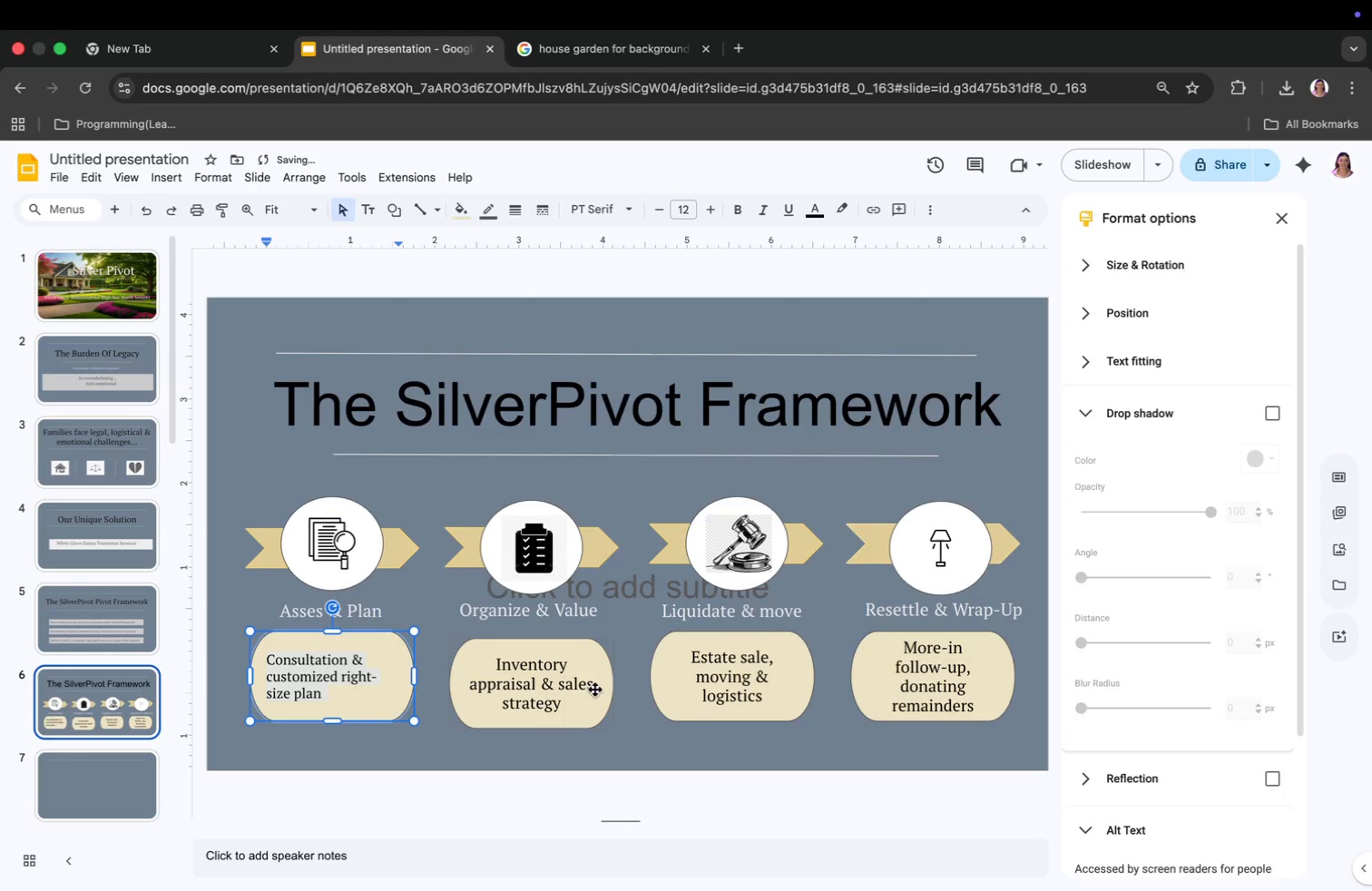 
left_click([536, 697])
 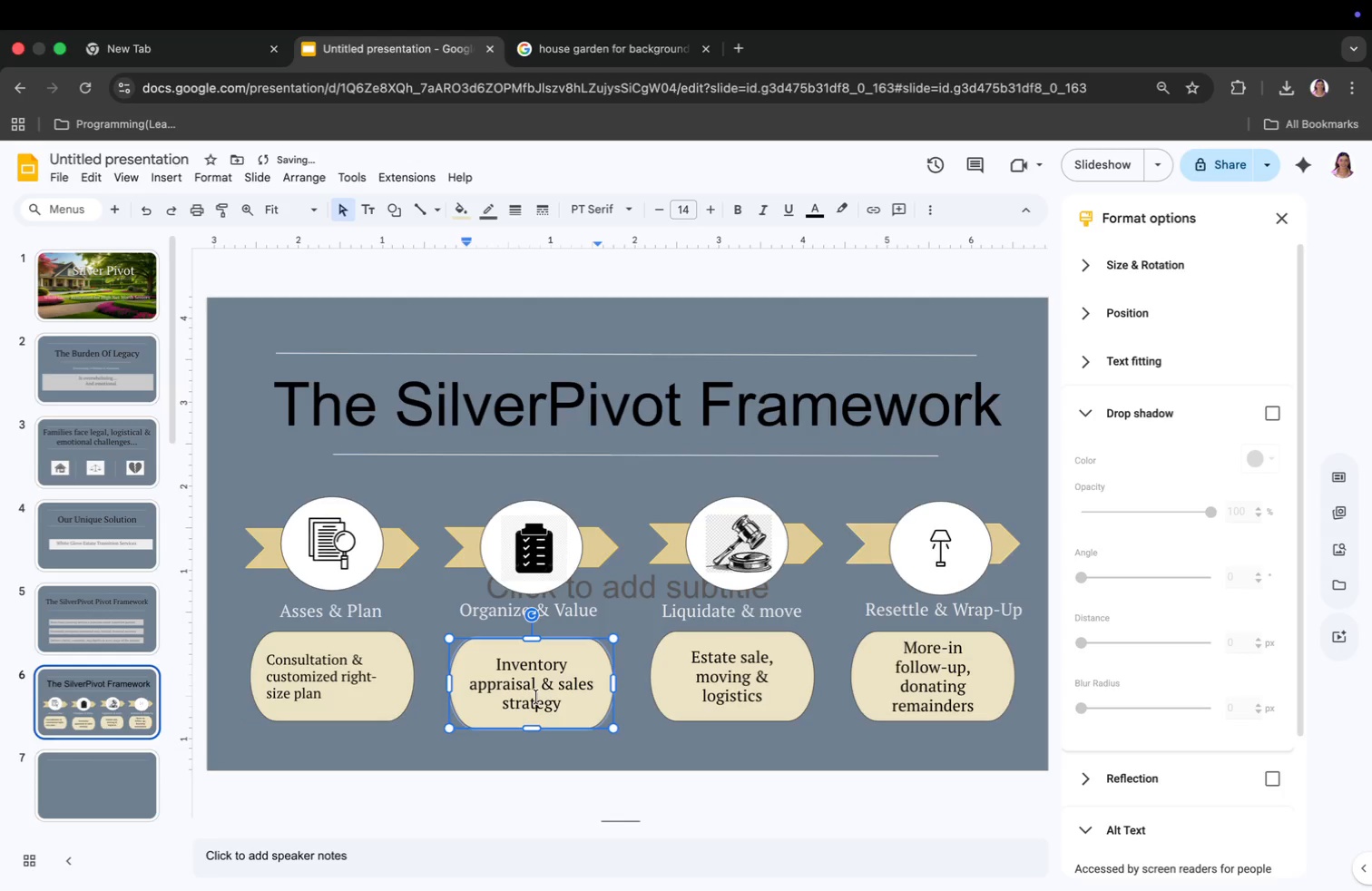 
key(Meta+CommandLeft)
 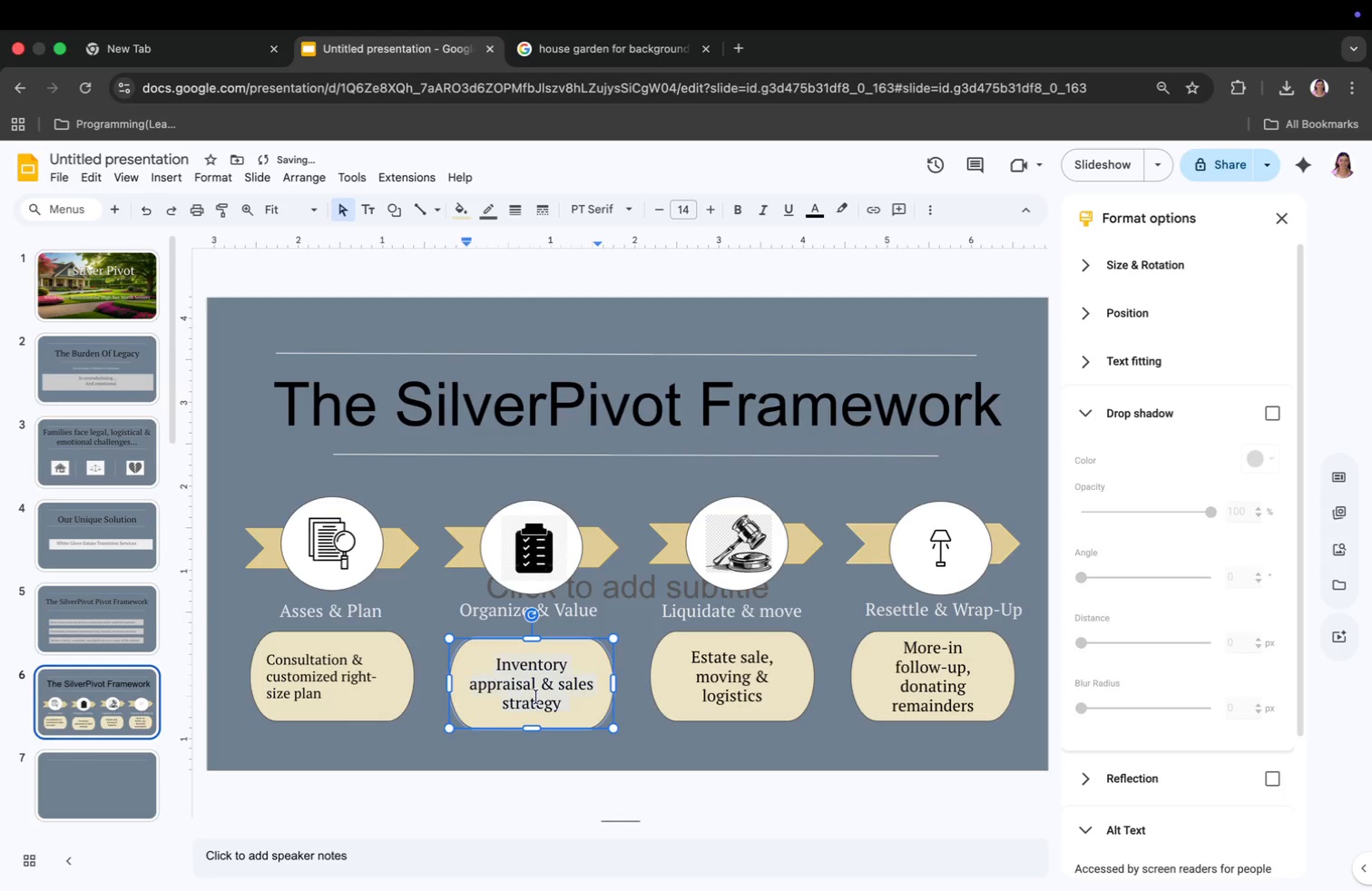 
key(Meta+A)
 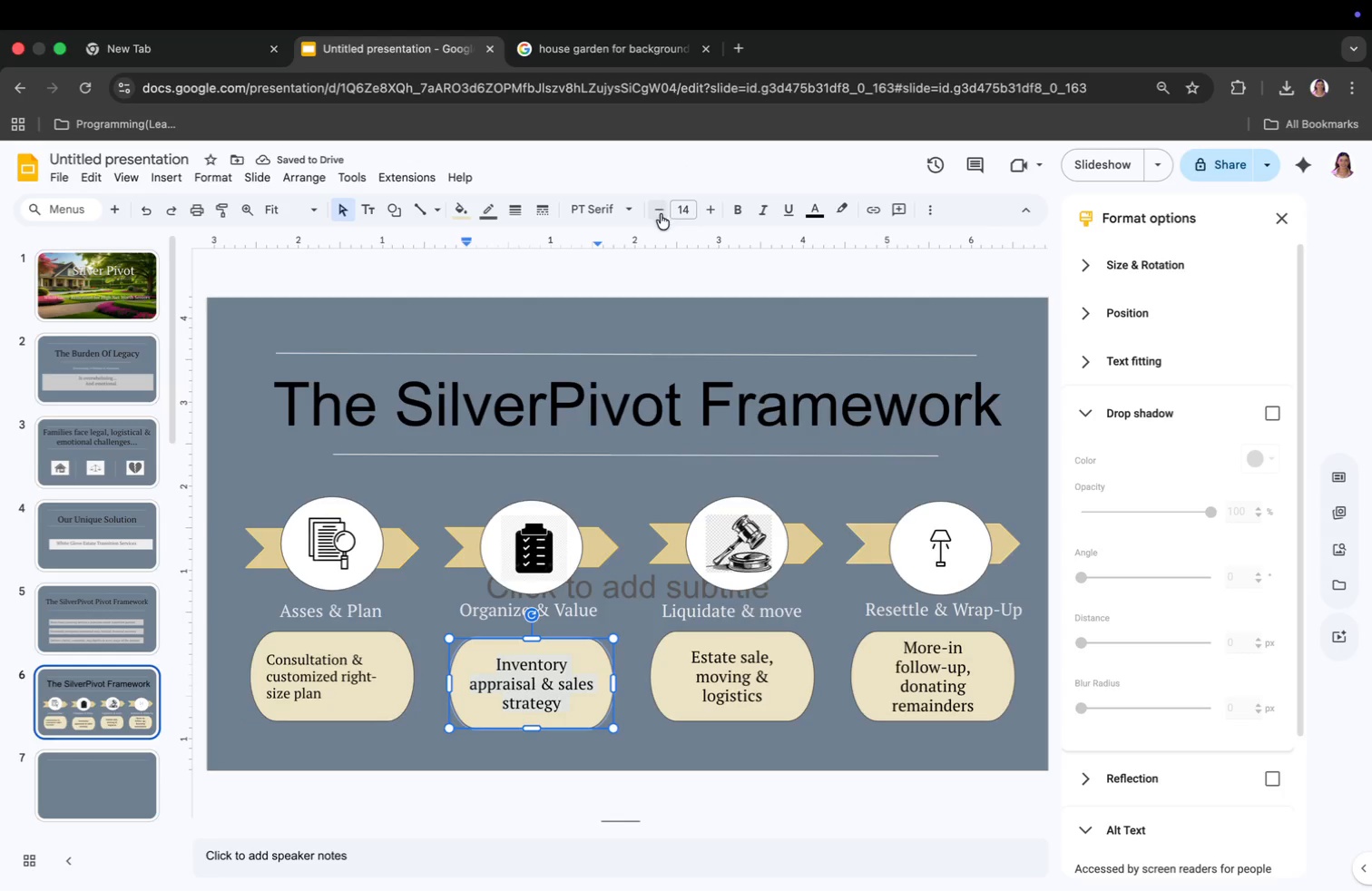 
double_click([661, 214])
 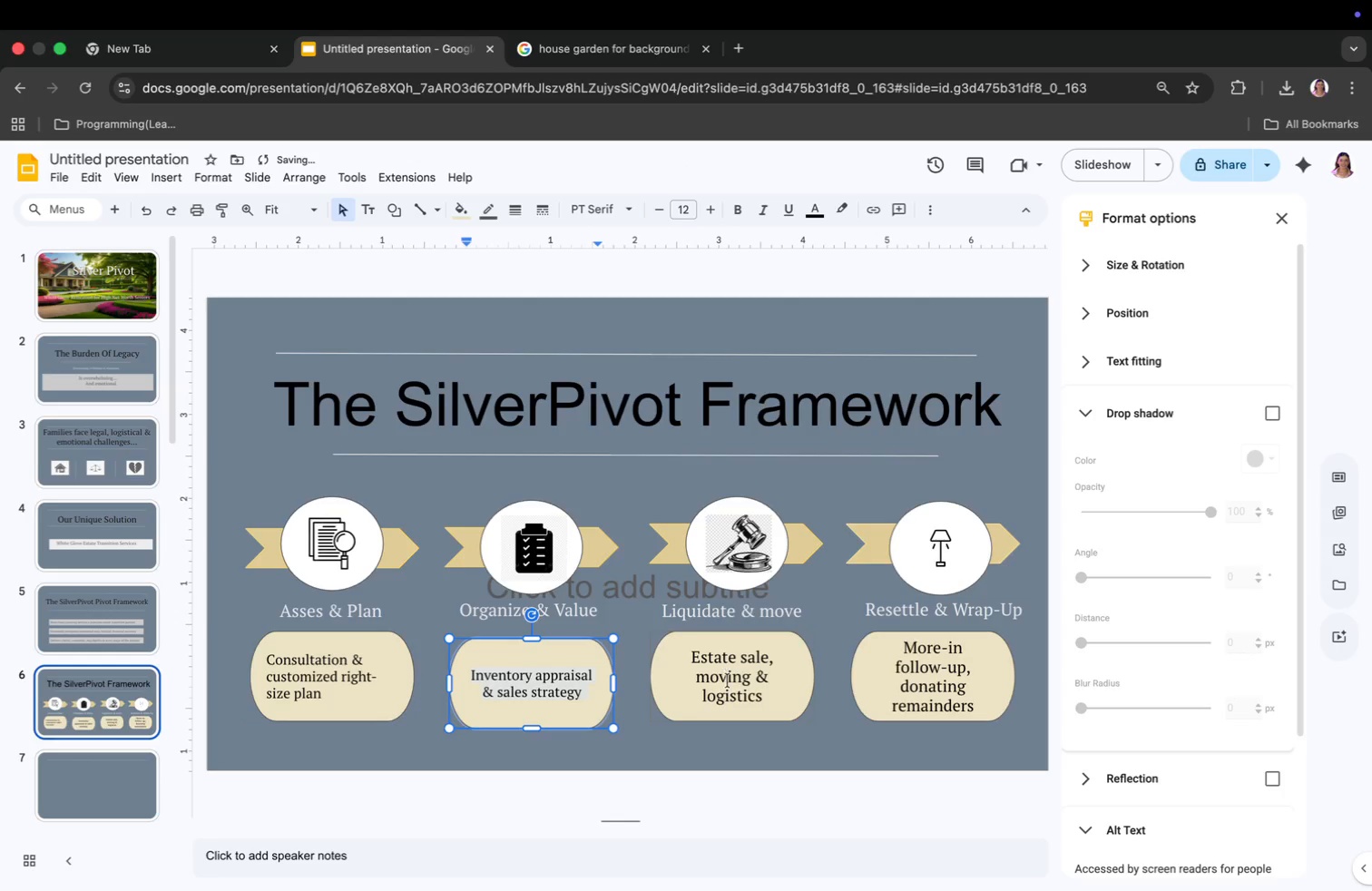 
left_click([724, 693])
 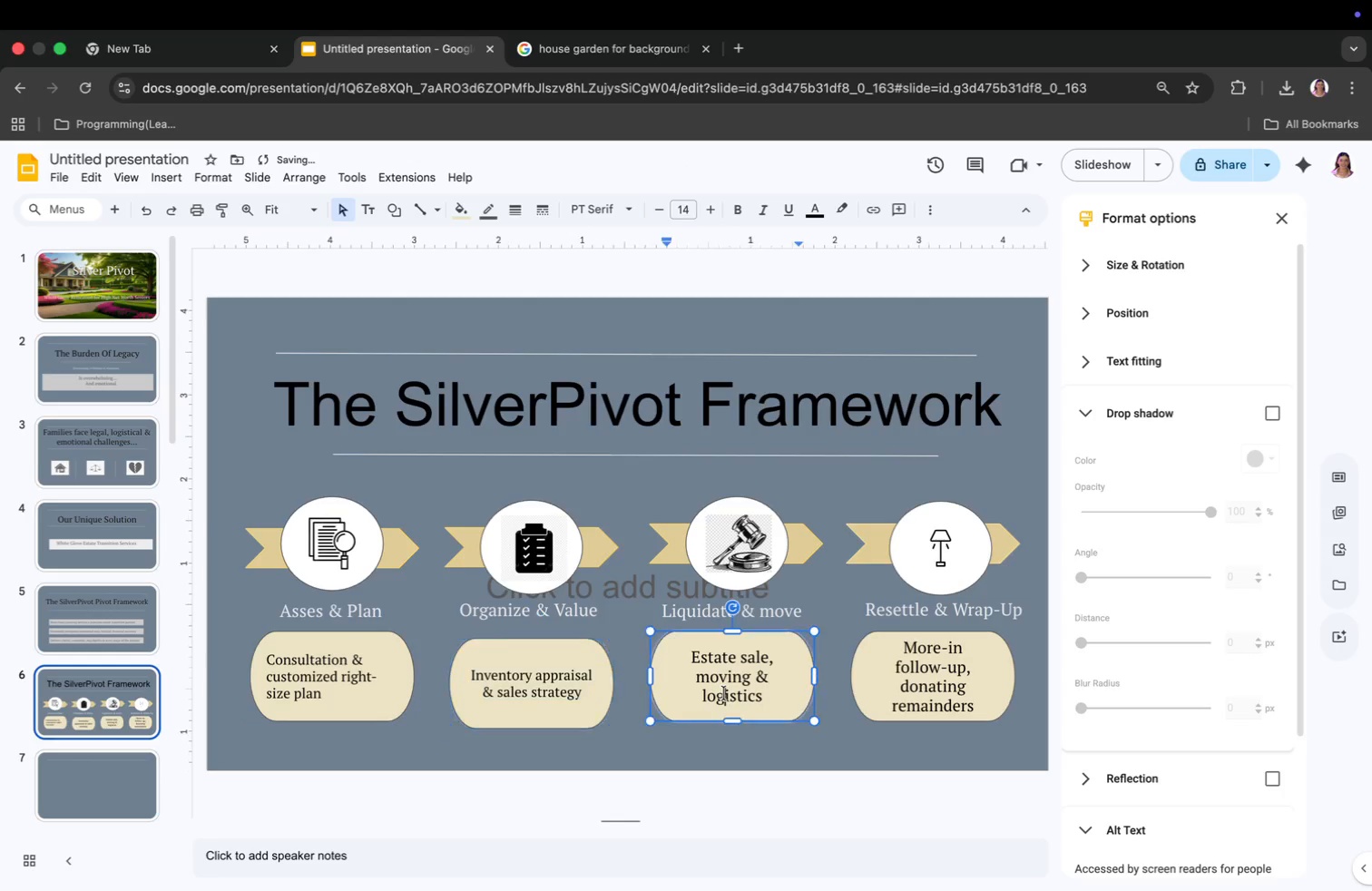 
key(Meta+CommandLeft)
 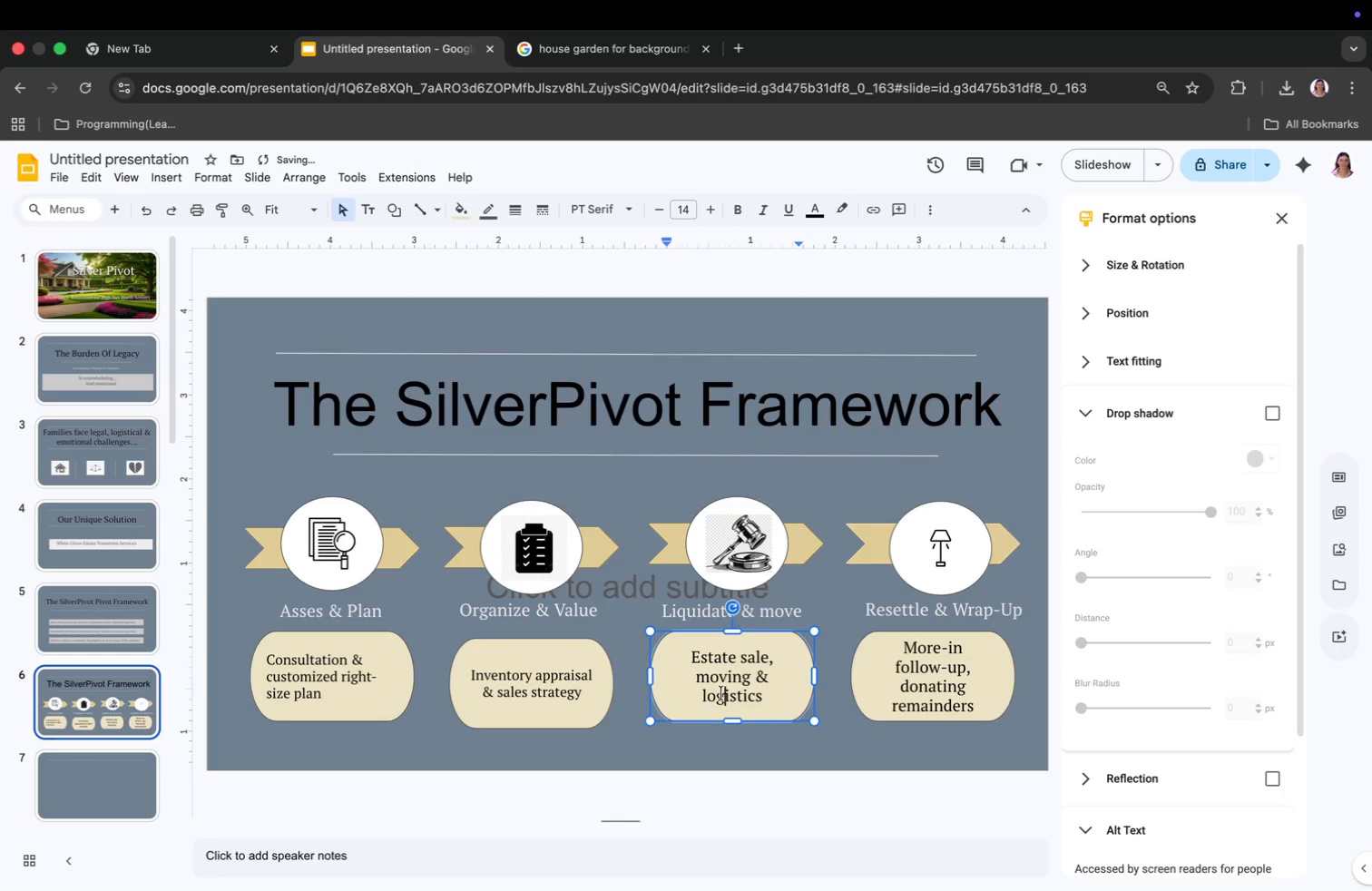 
key(Meta+A)
 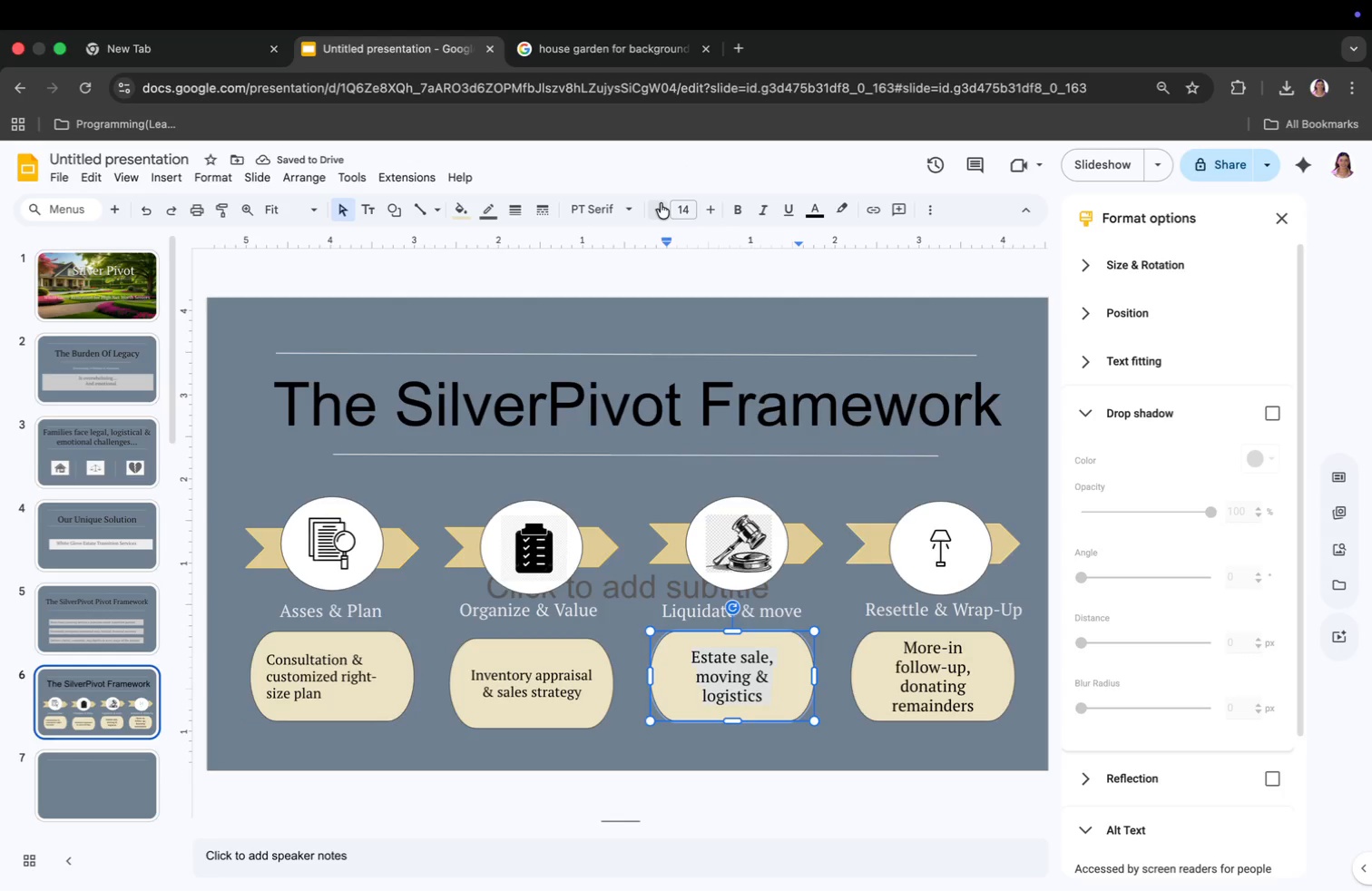 
double_click([660, 204])
 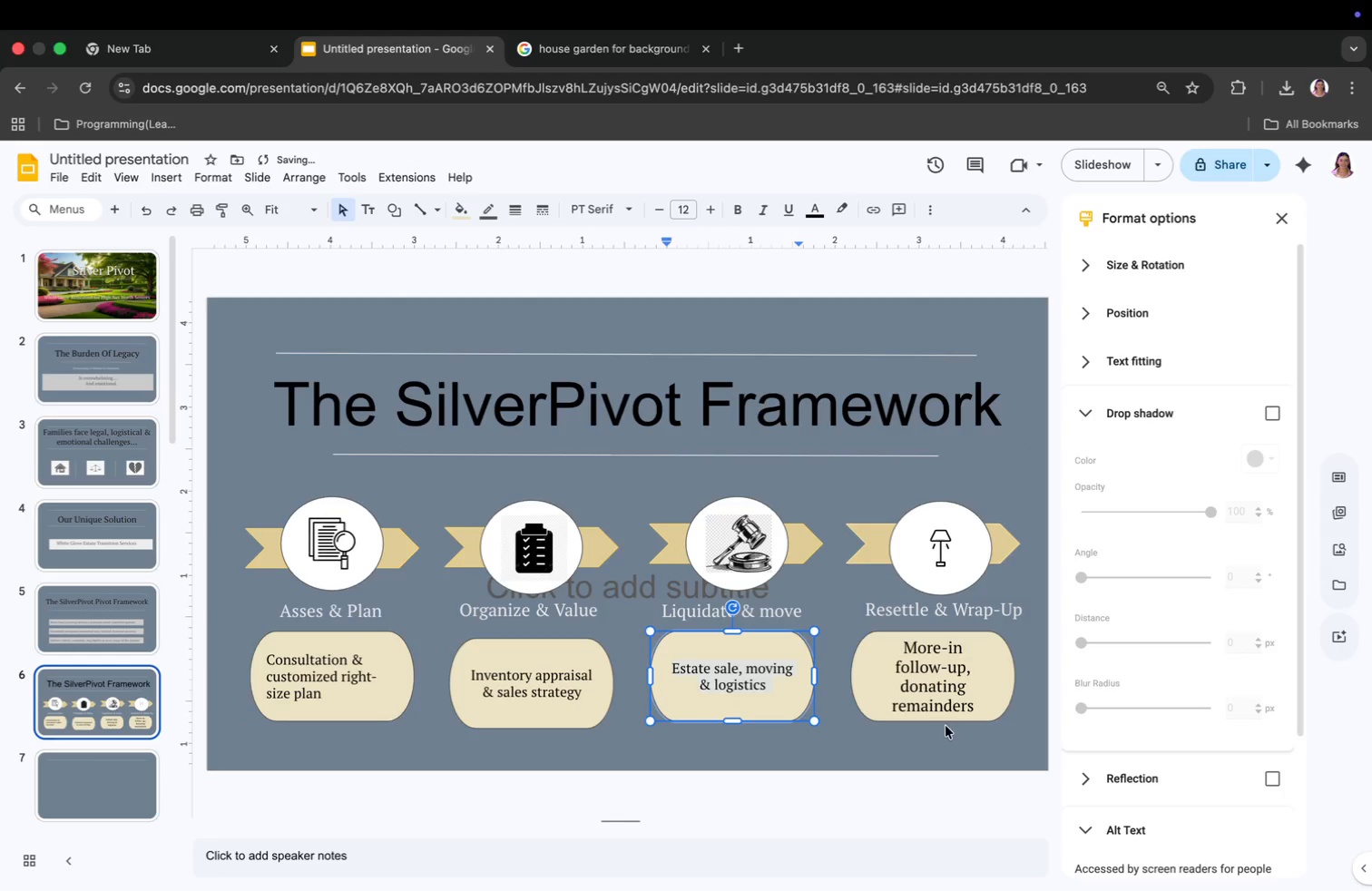 
left_click([932, 644])
 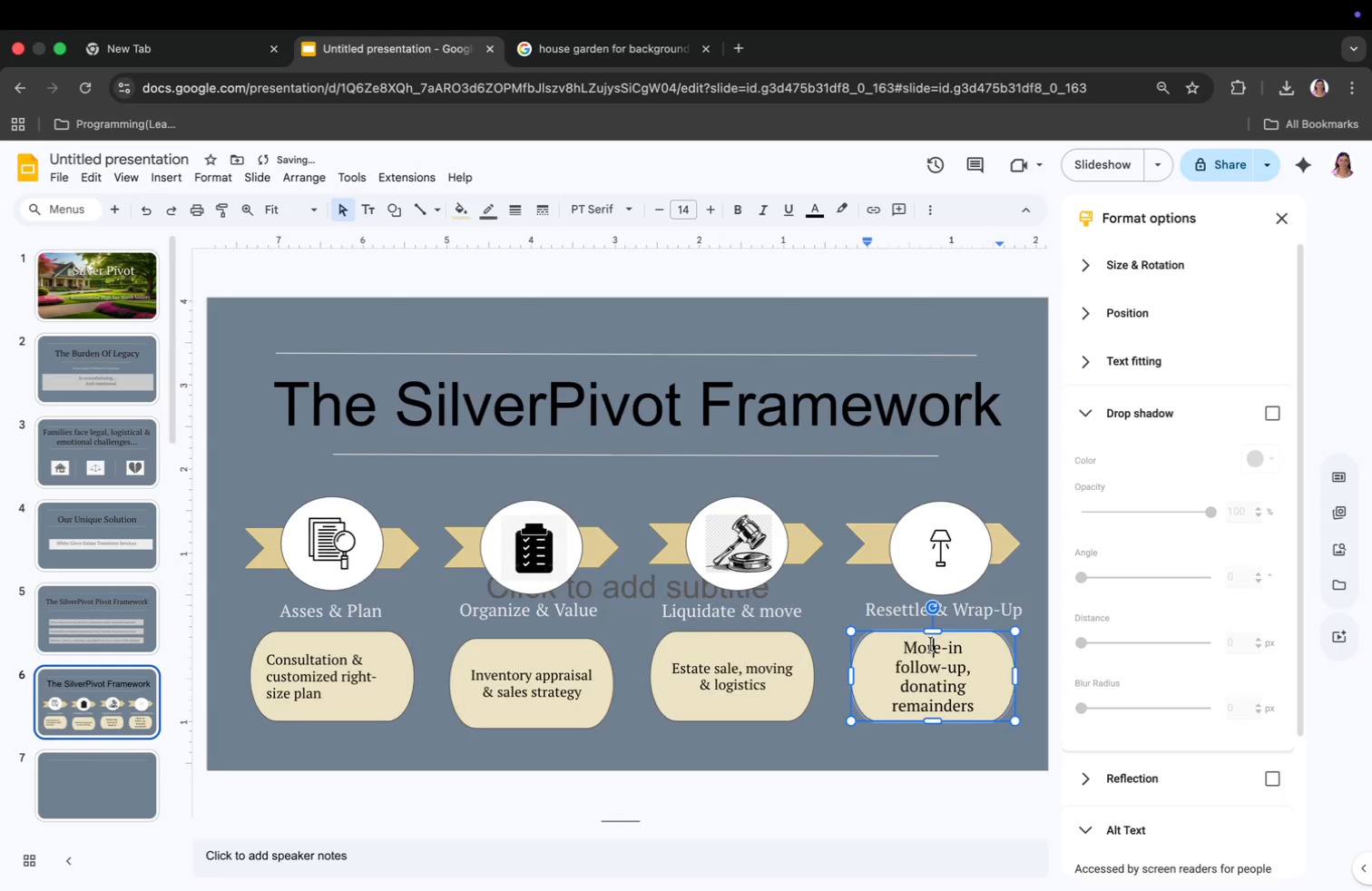 
key(Meta+CommandLeft)
 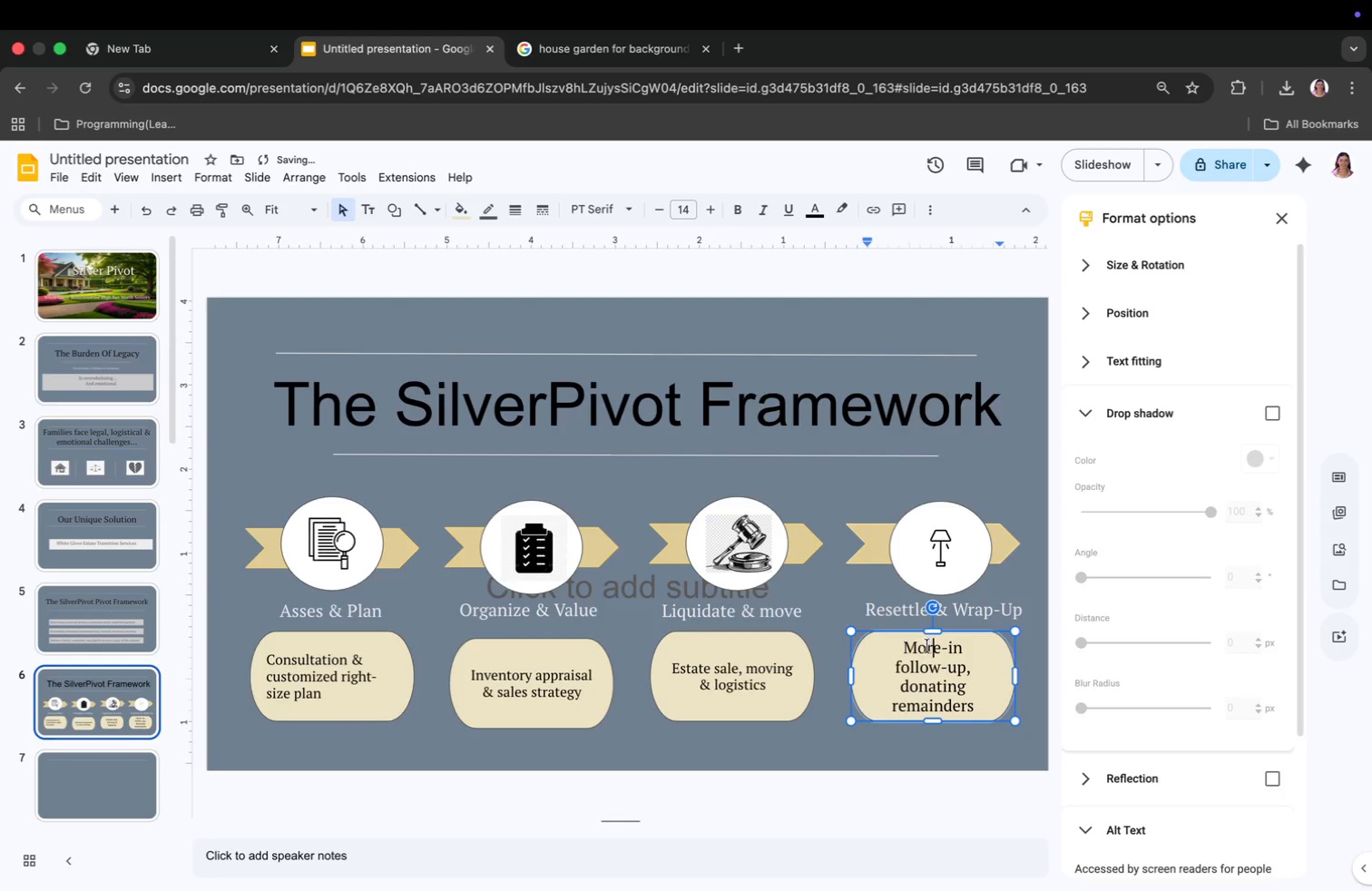 
key(A)
 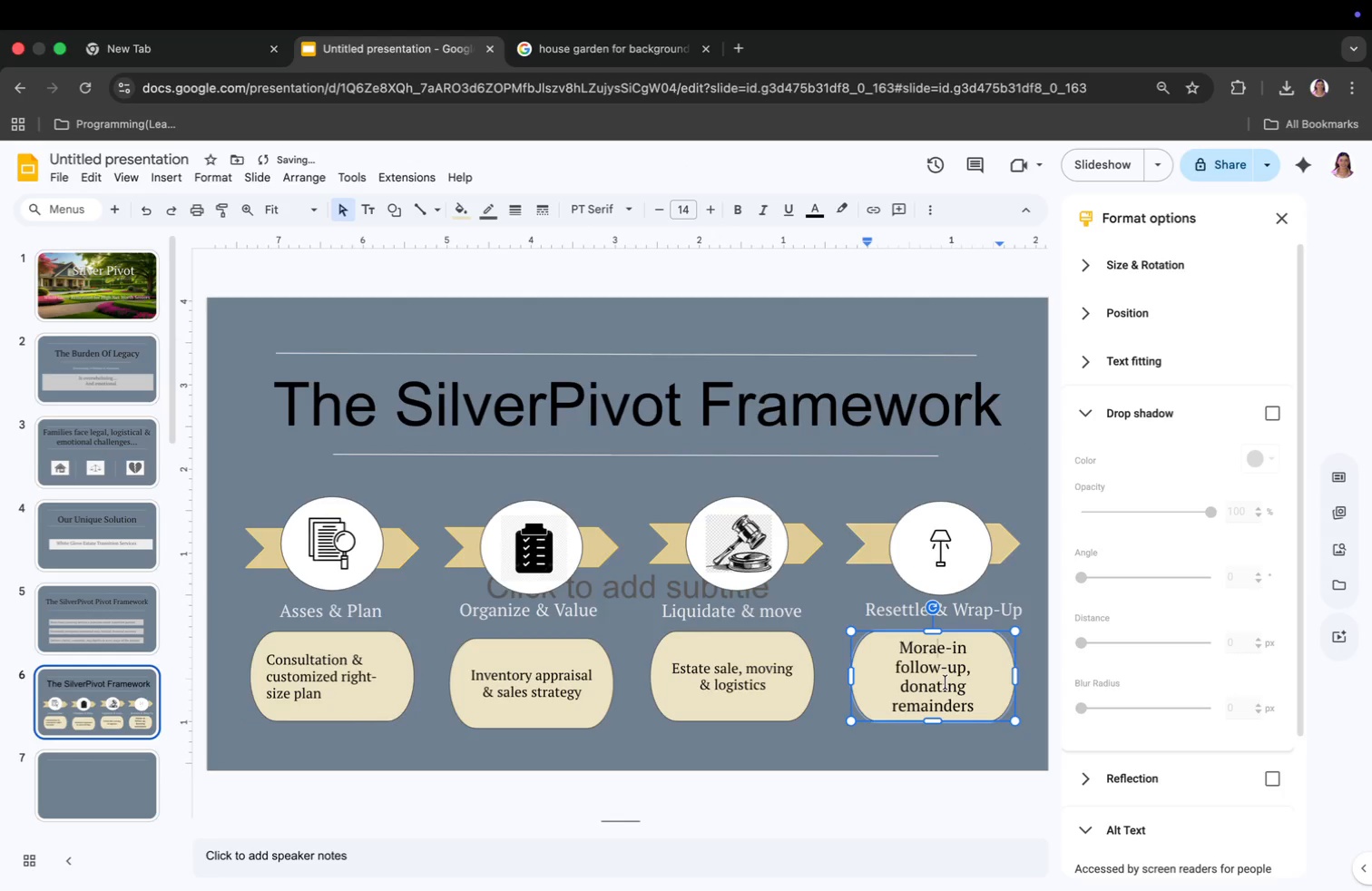 
key(Backspace)
 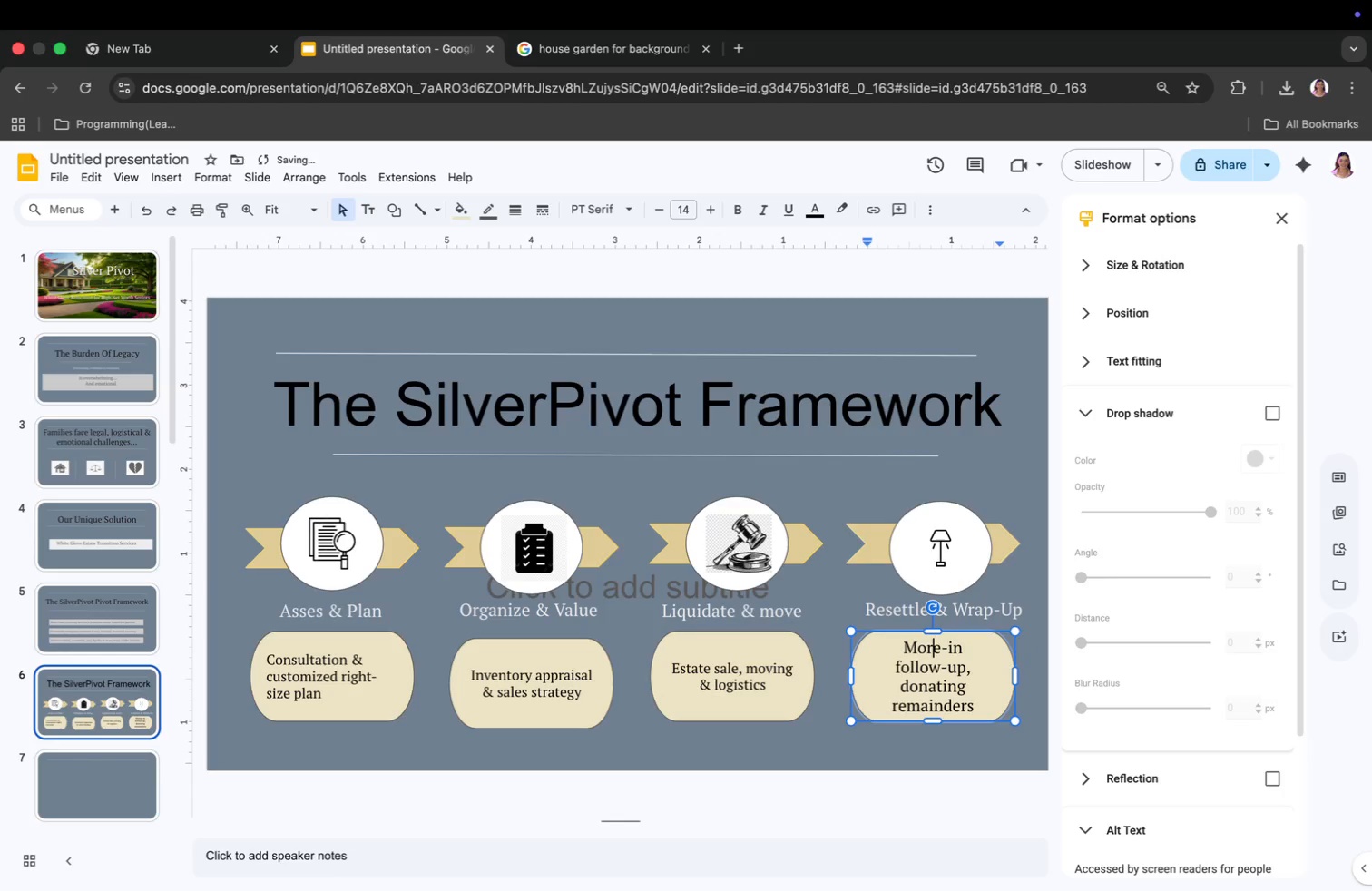 
key(Meta+CommandLeft)
 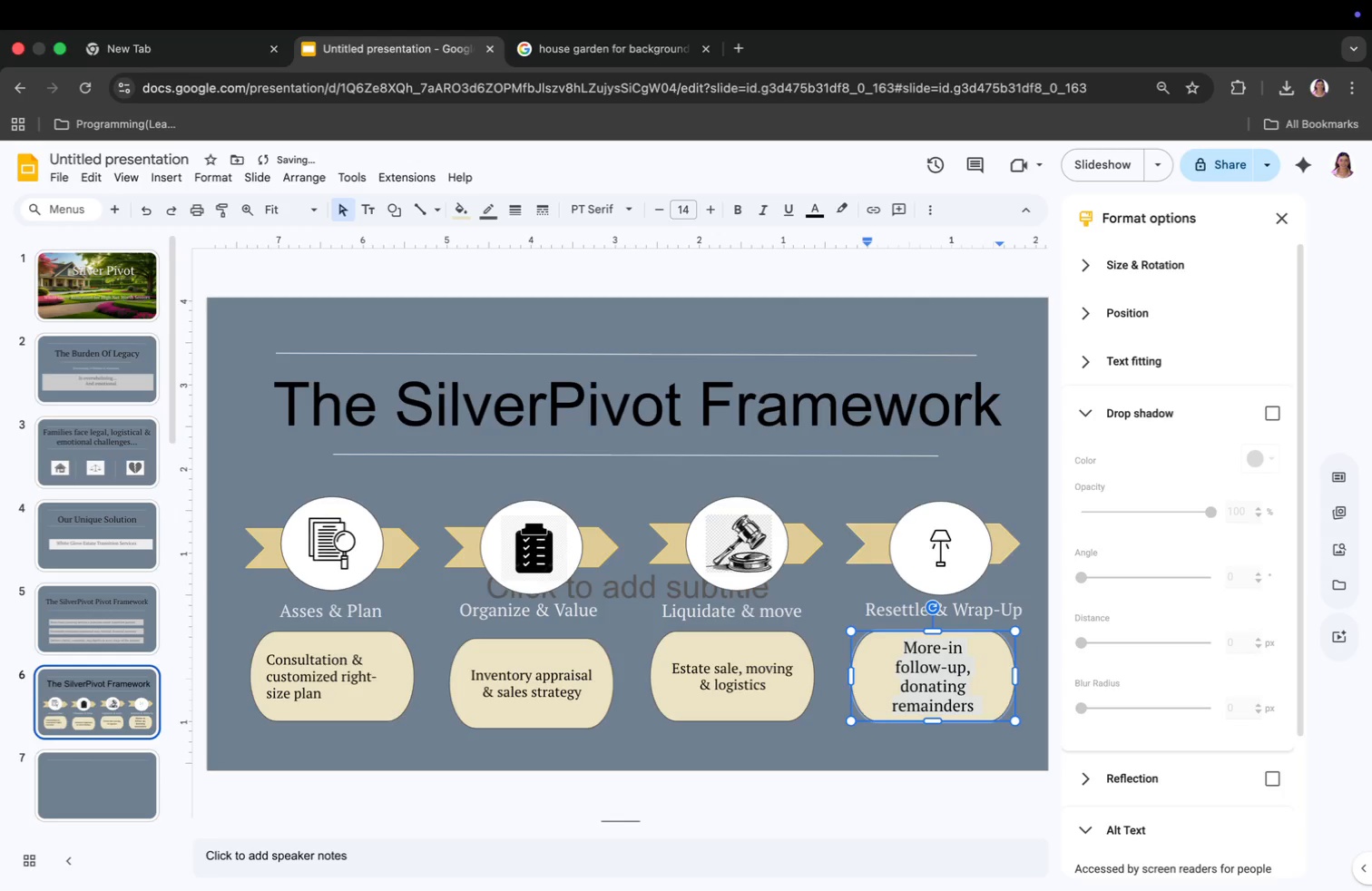 
key(Meta+A)
 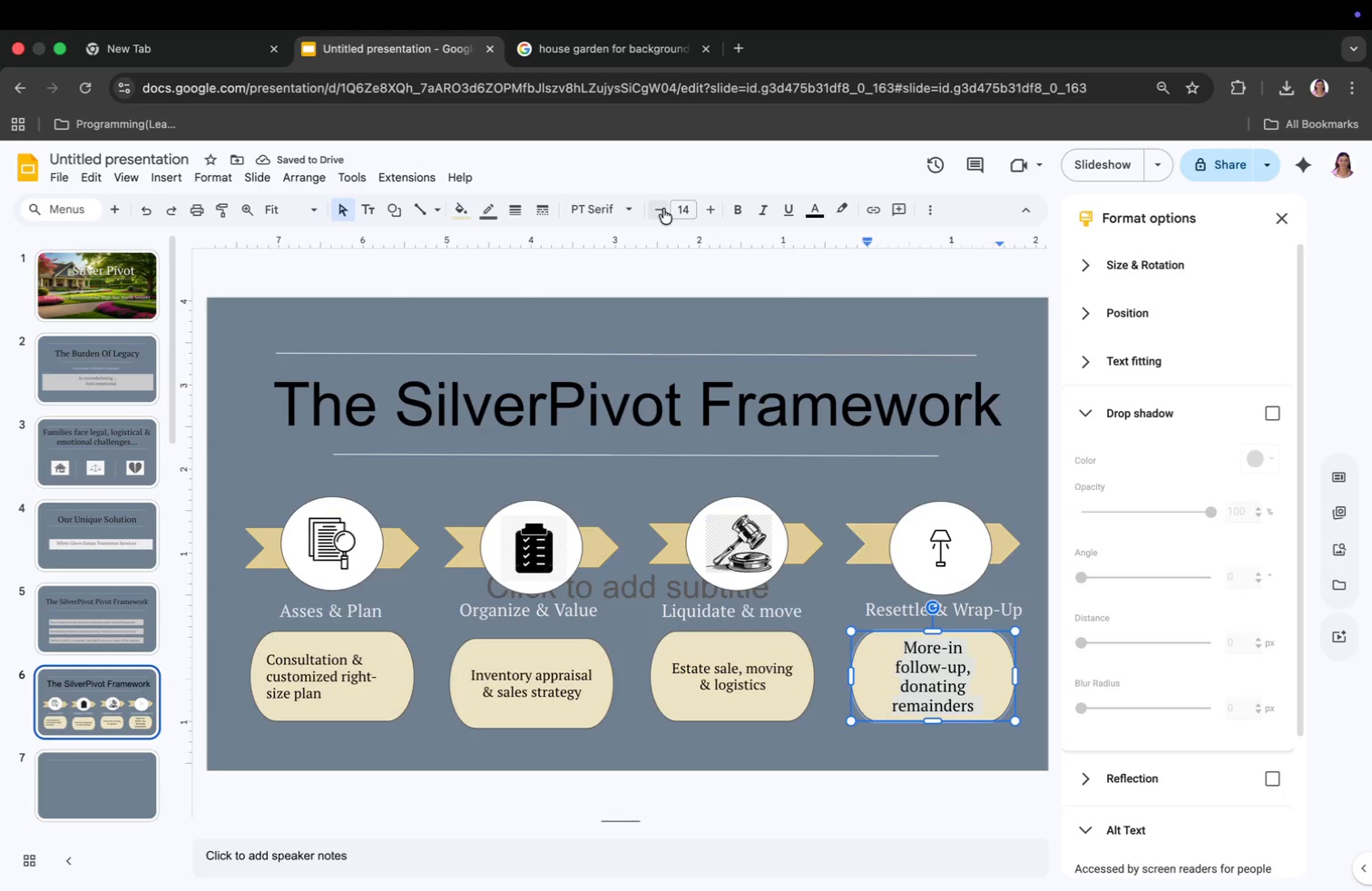 
double_click([663, 209])
 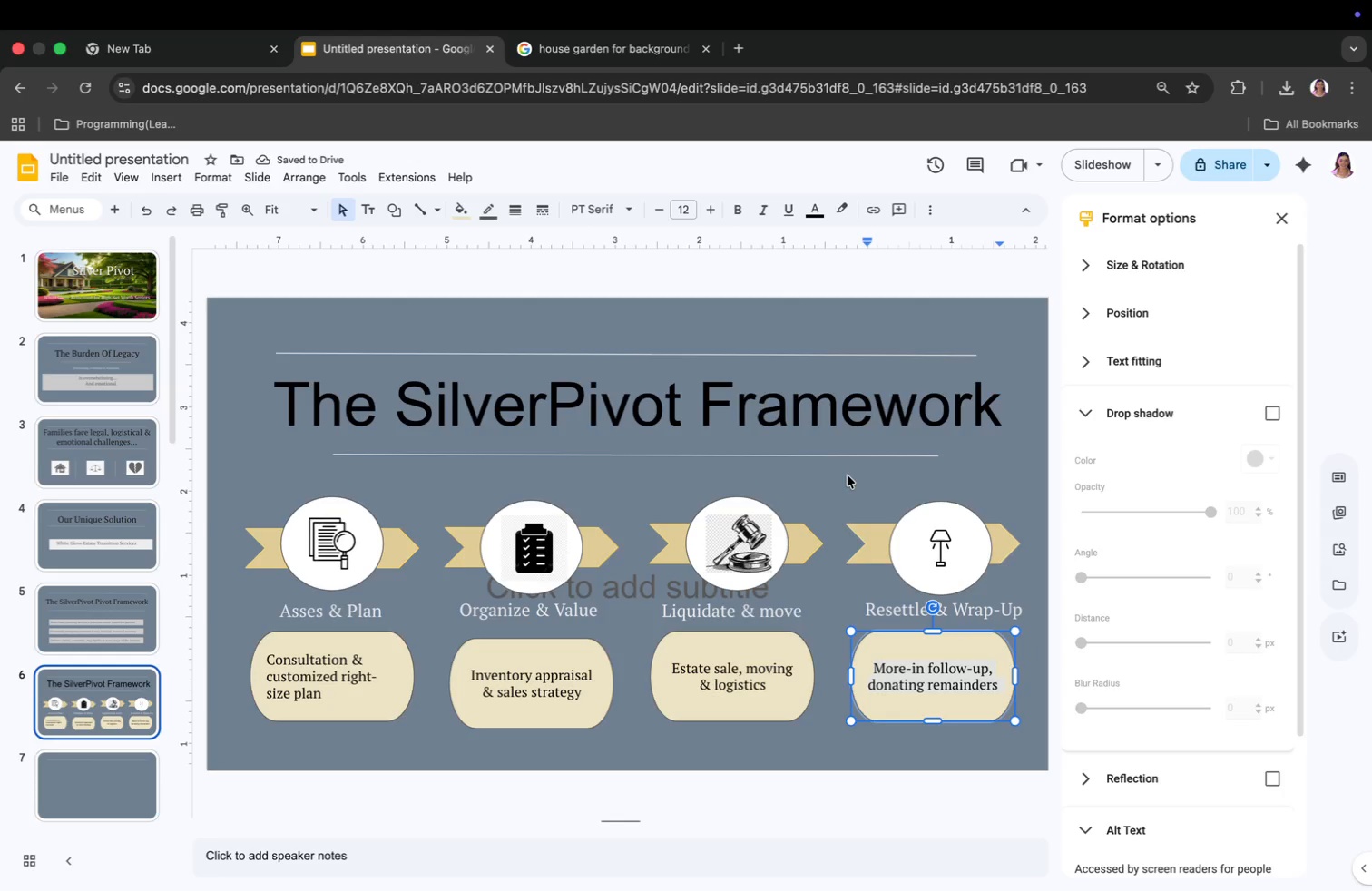 
left_click([821, 397])
 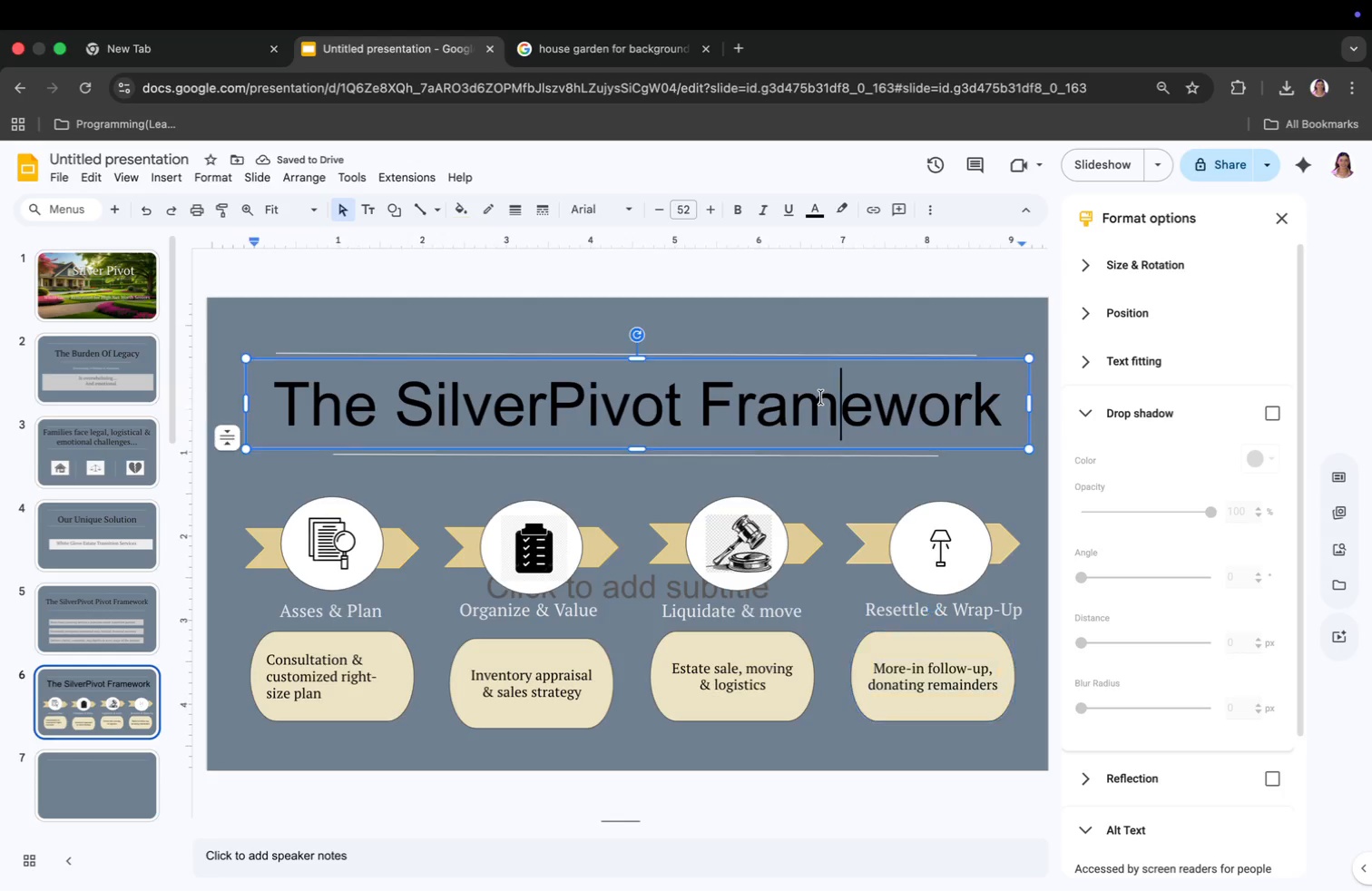 
key(Meta+CommandLeft)
 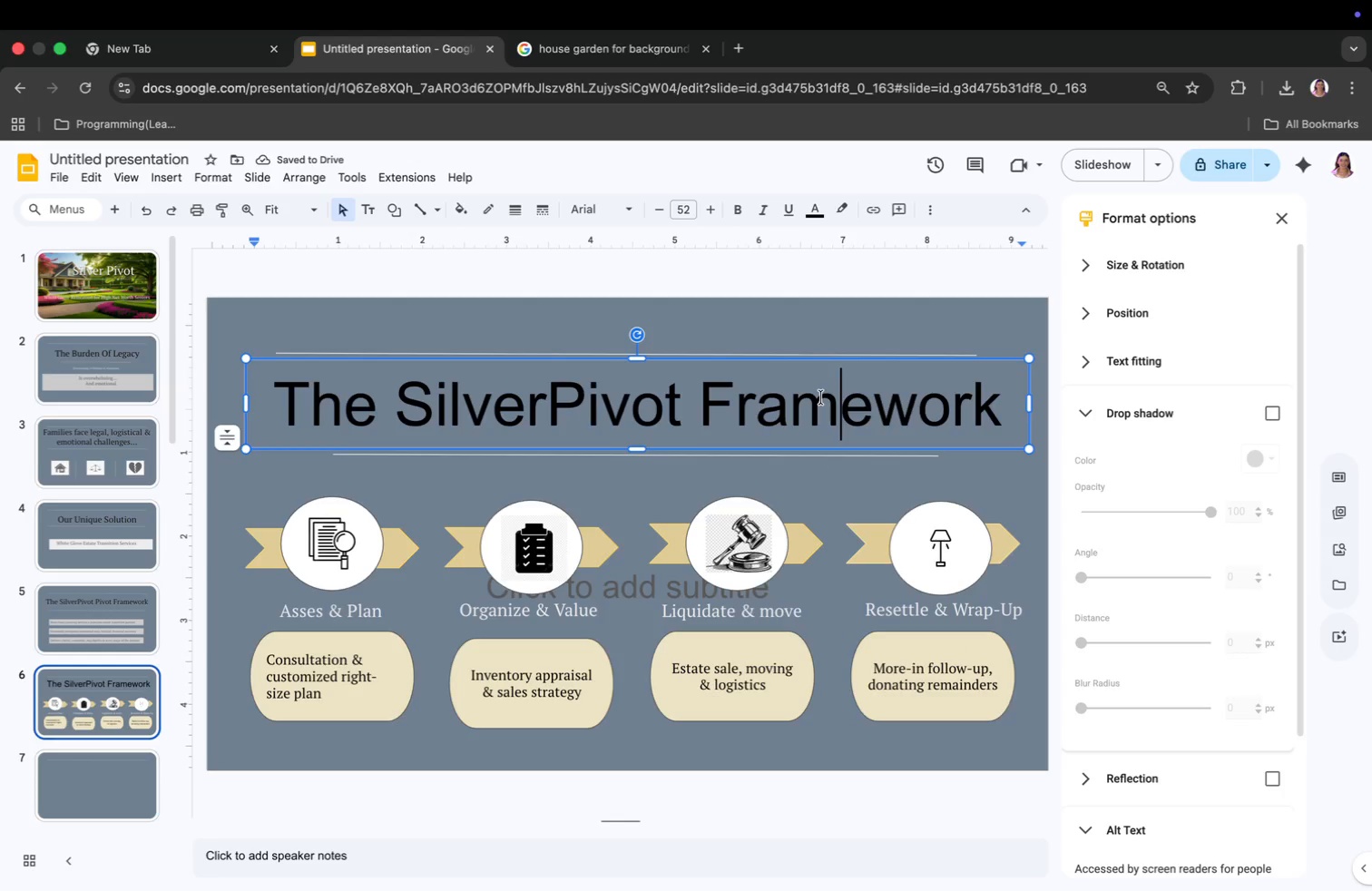 
key(Meta+A)
 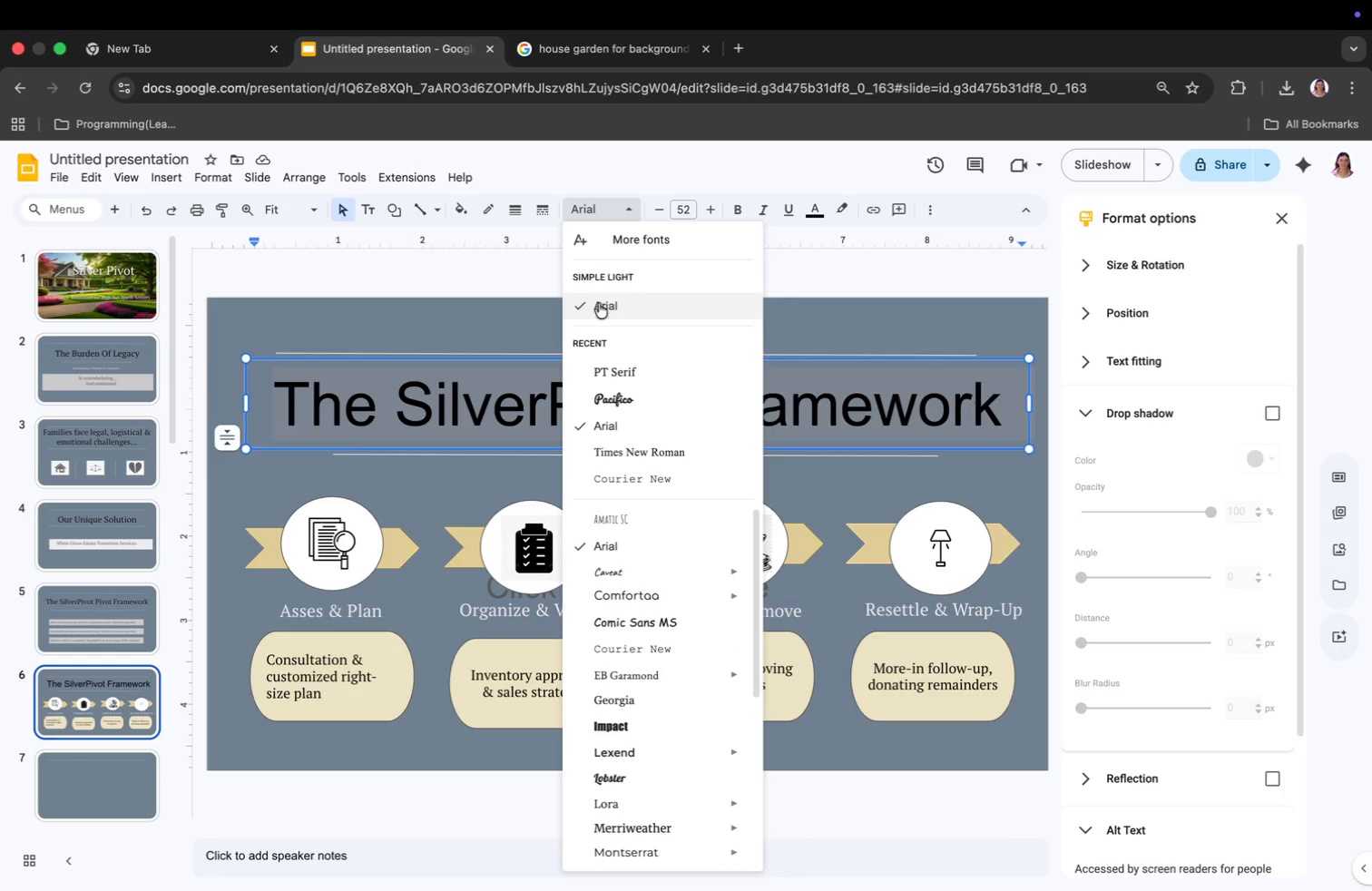 
left_click([629, 372])
 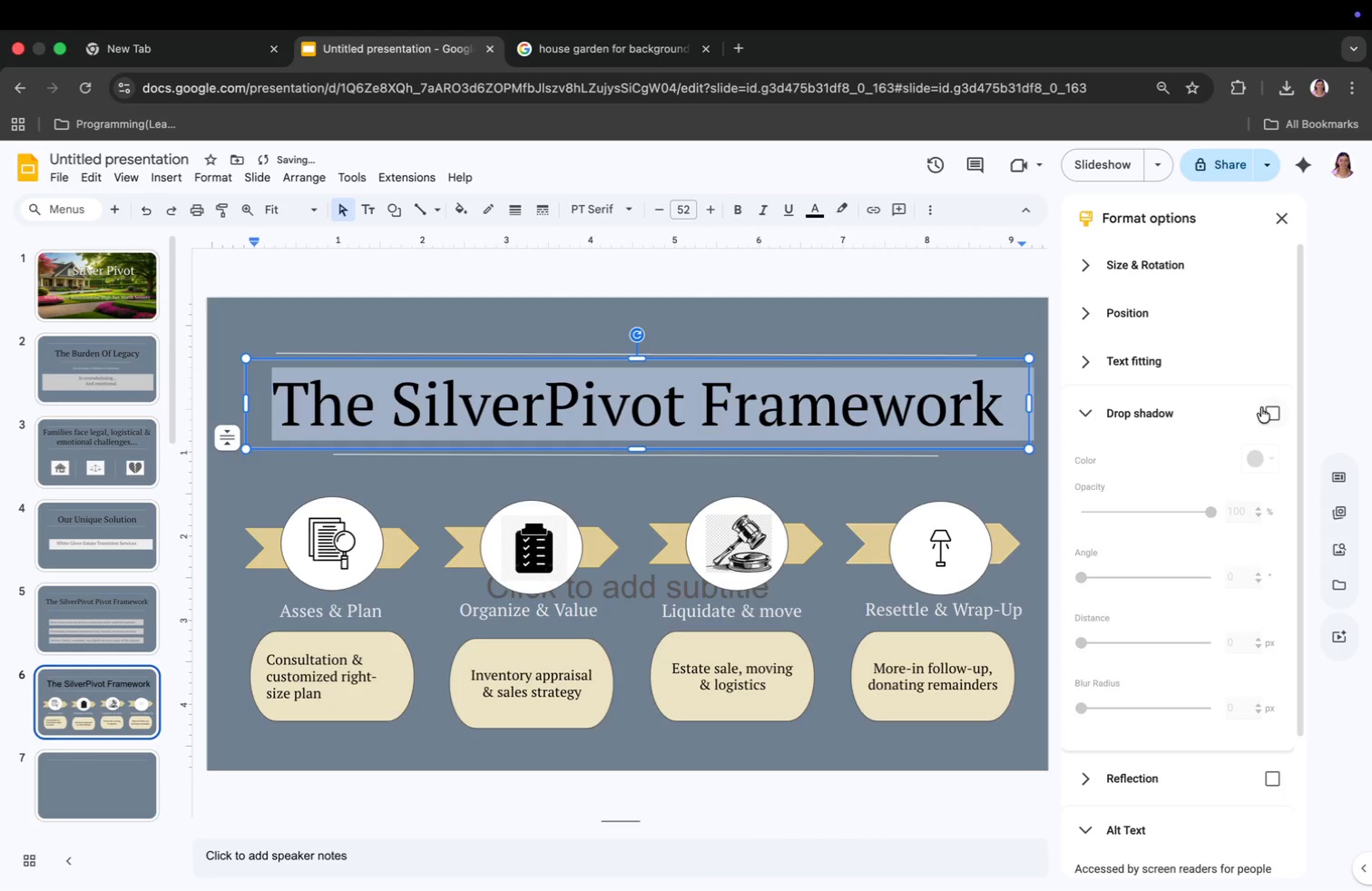 
left_click([1261, 407])
 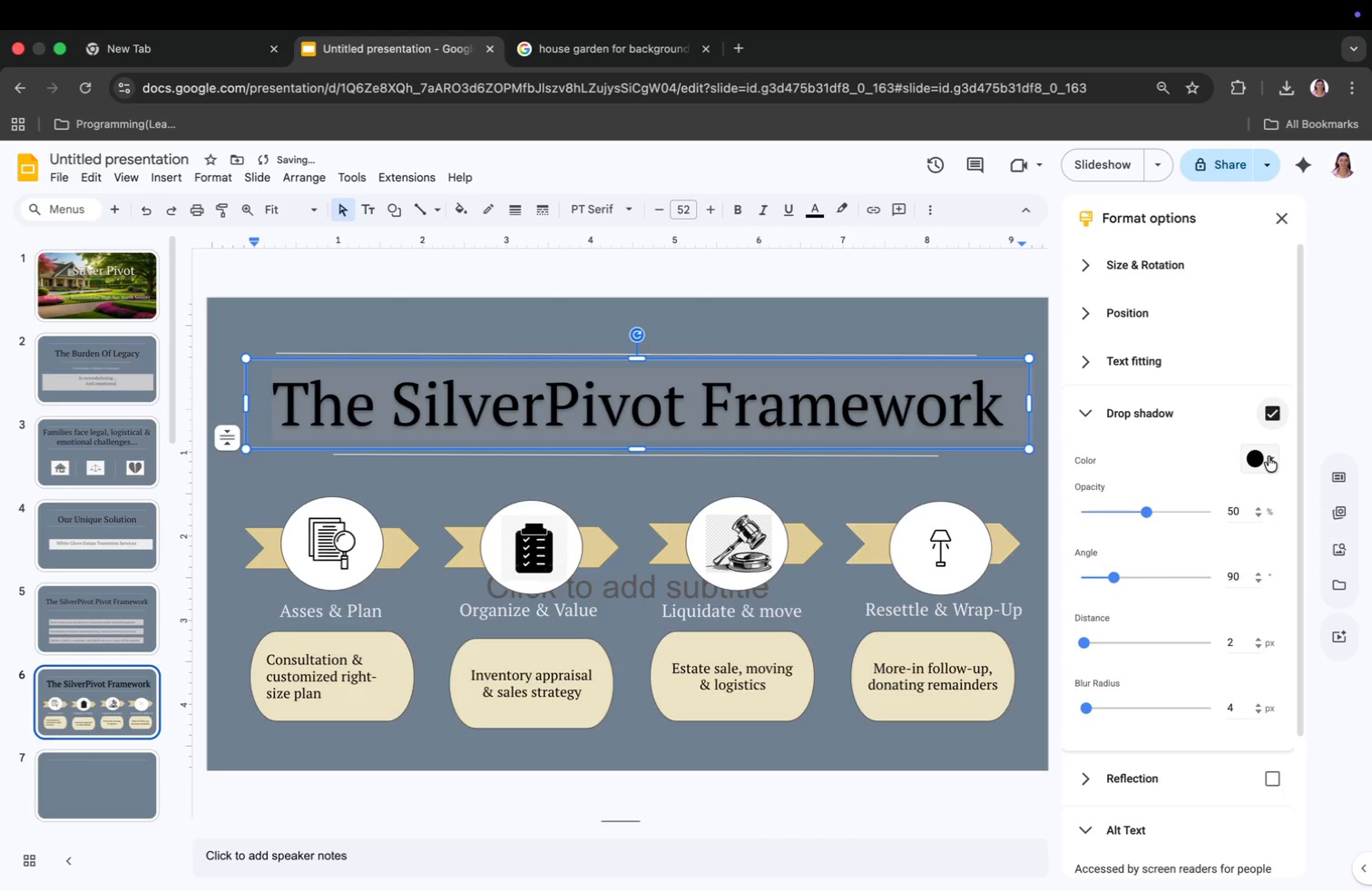 
left_click([1255, 460])
 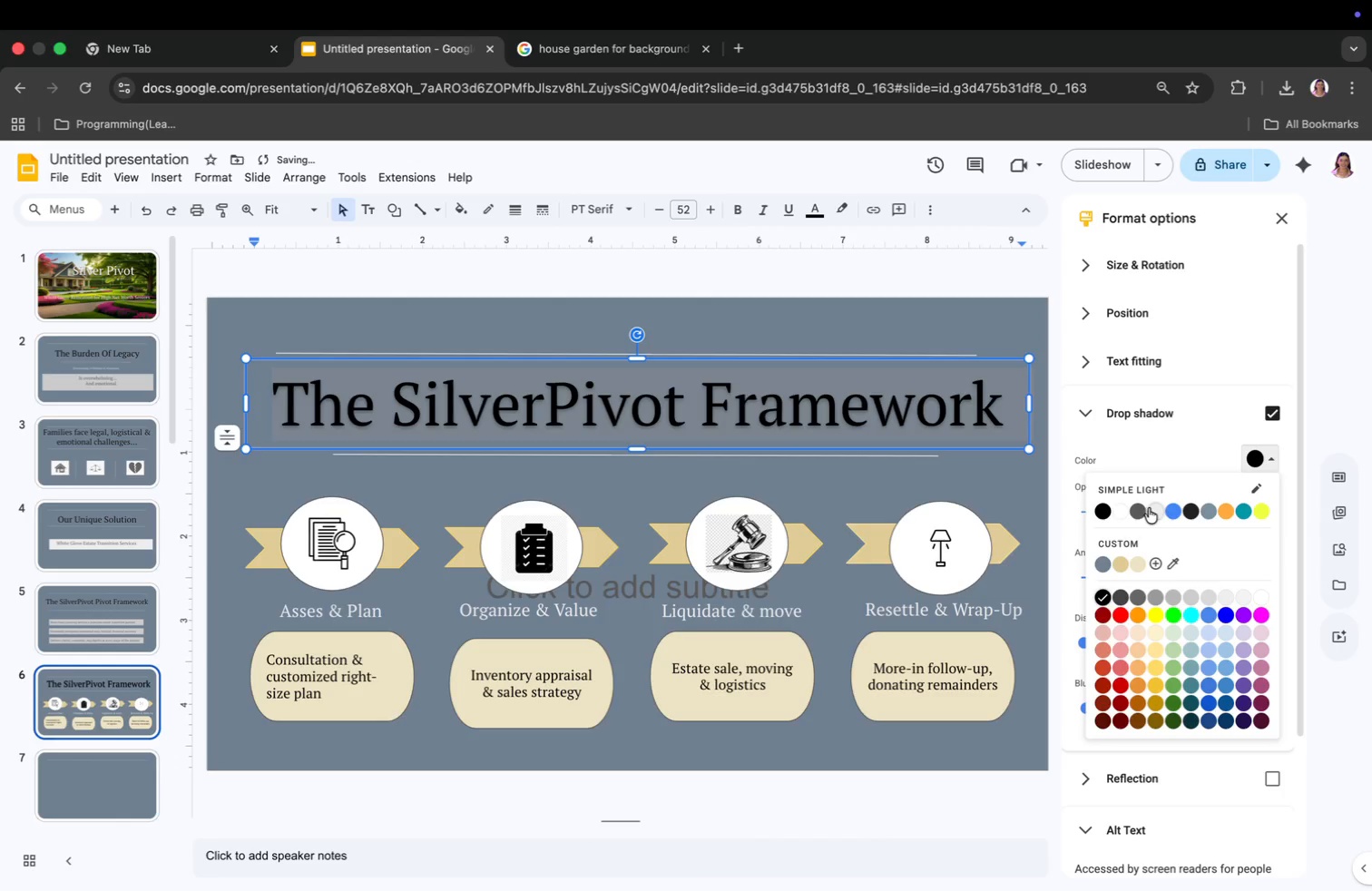 
left_click([1151, 510])
 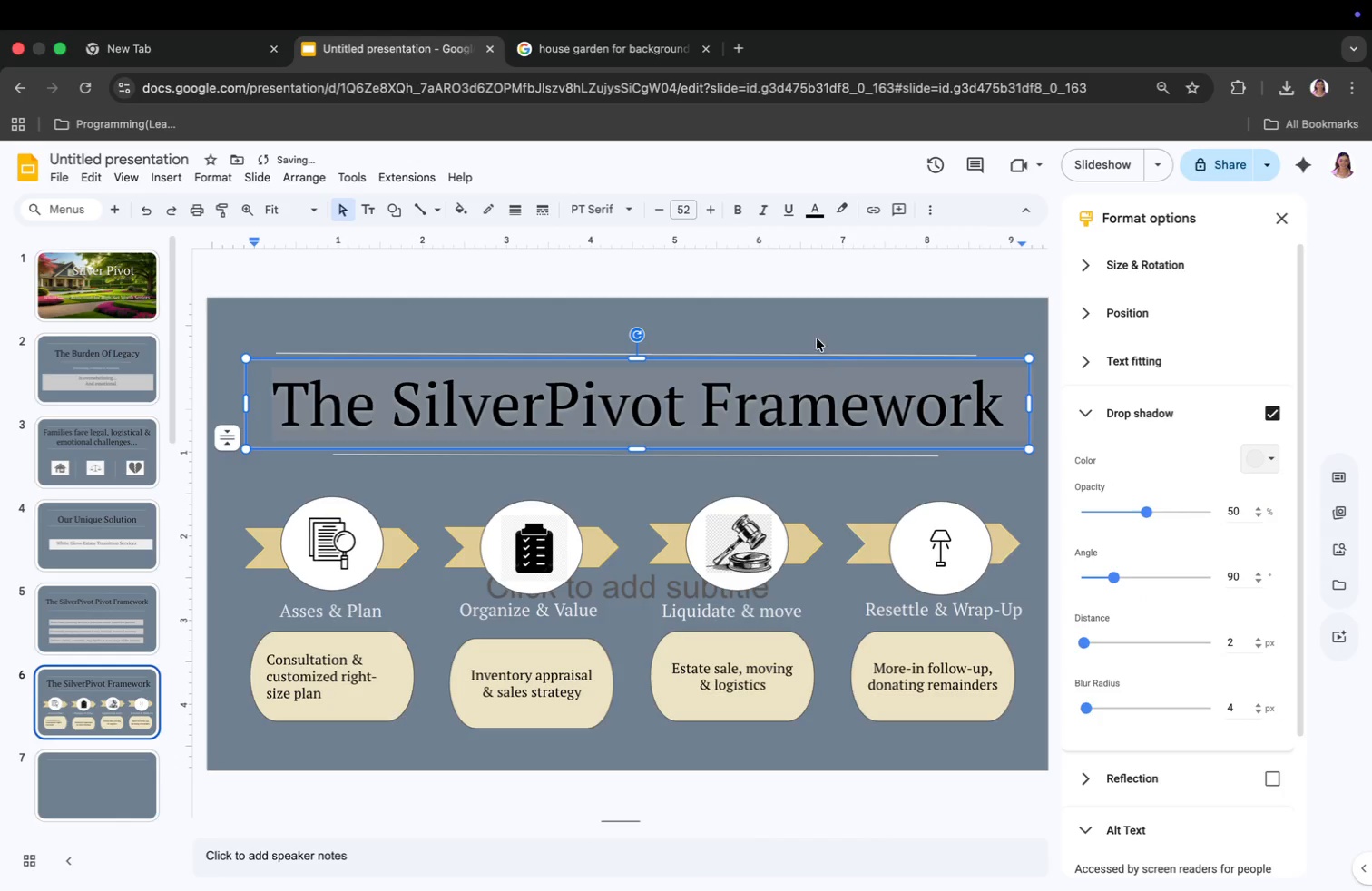 
left_click([814, 318])
 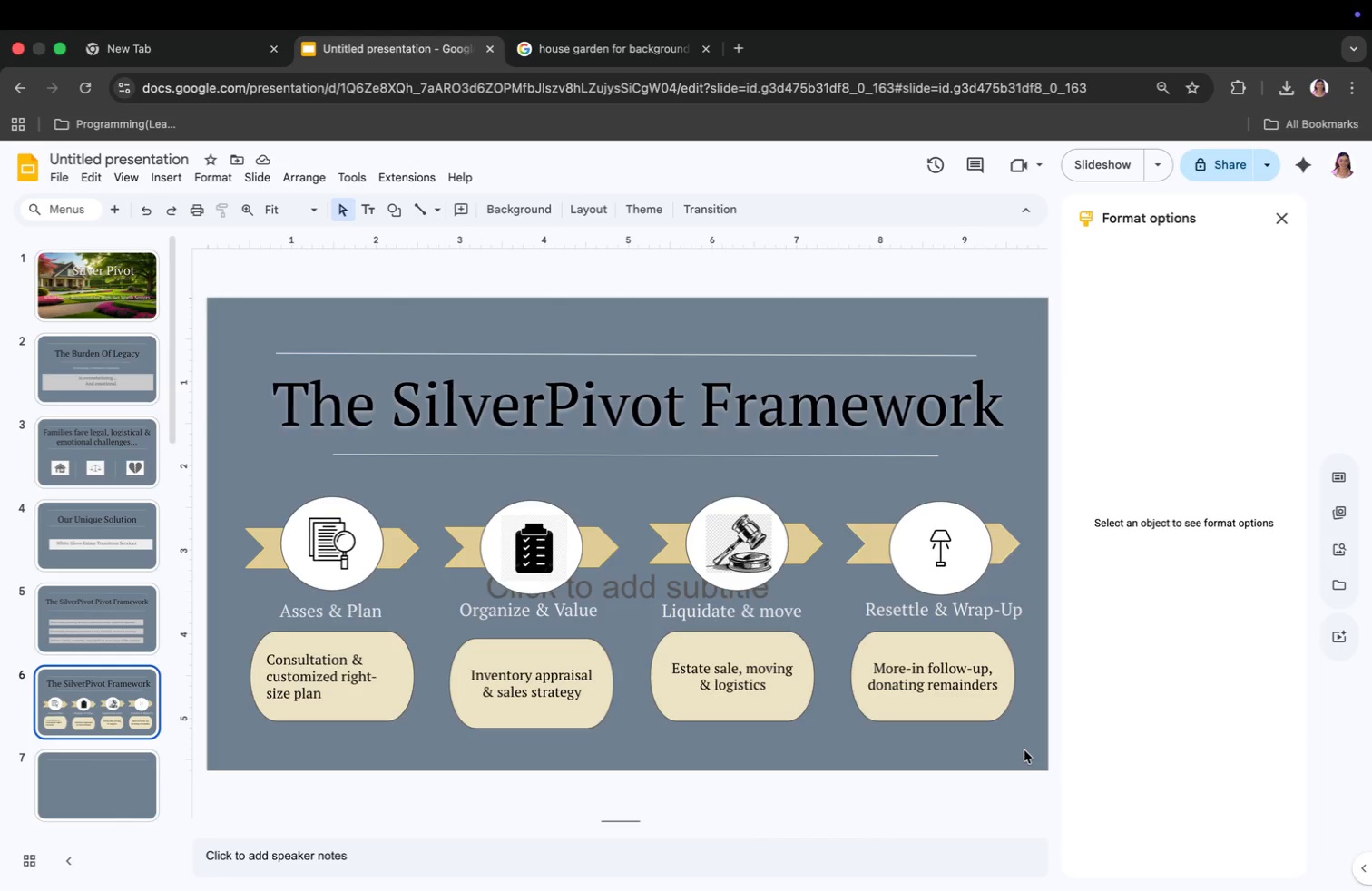 
wait(10.11)
 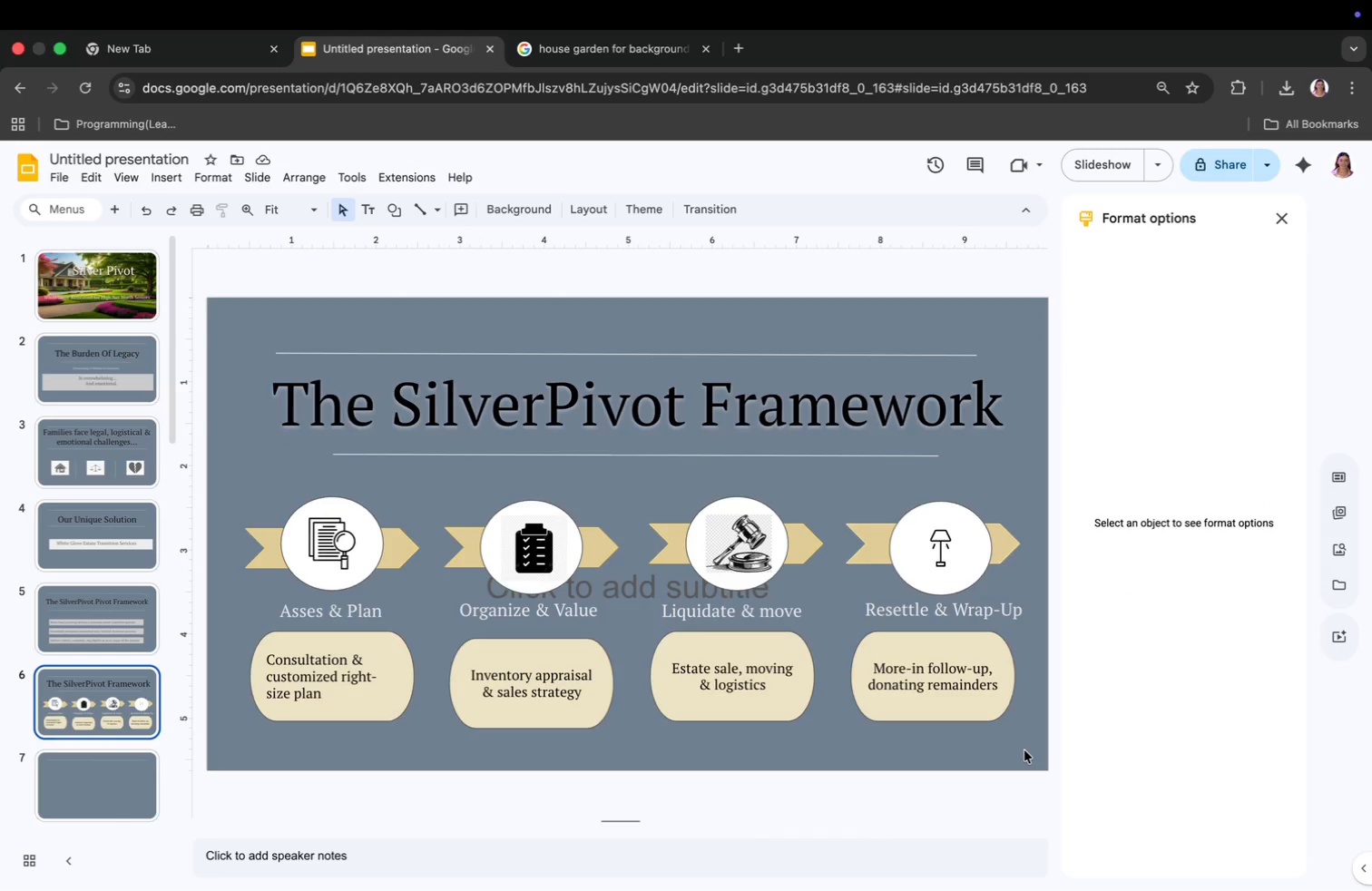 
left_click([635, 593])
 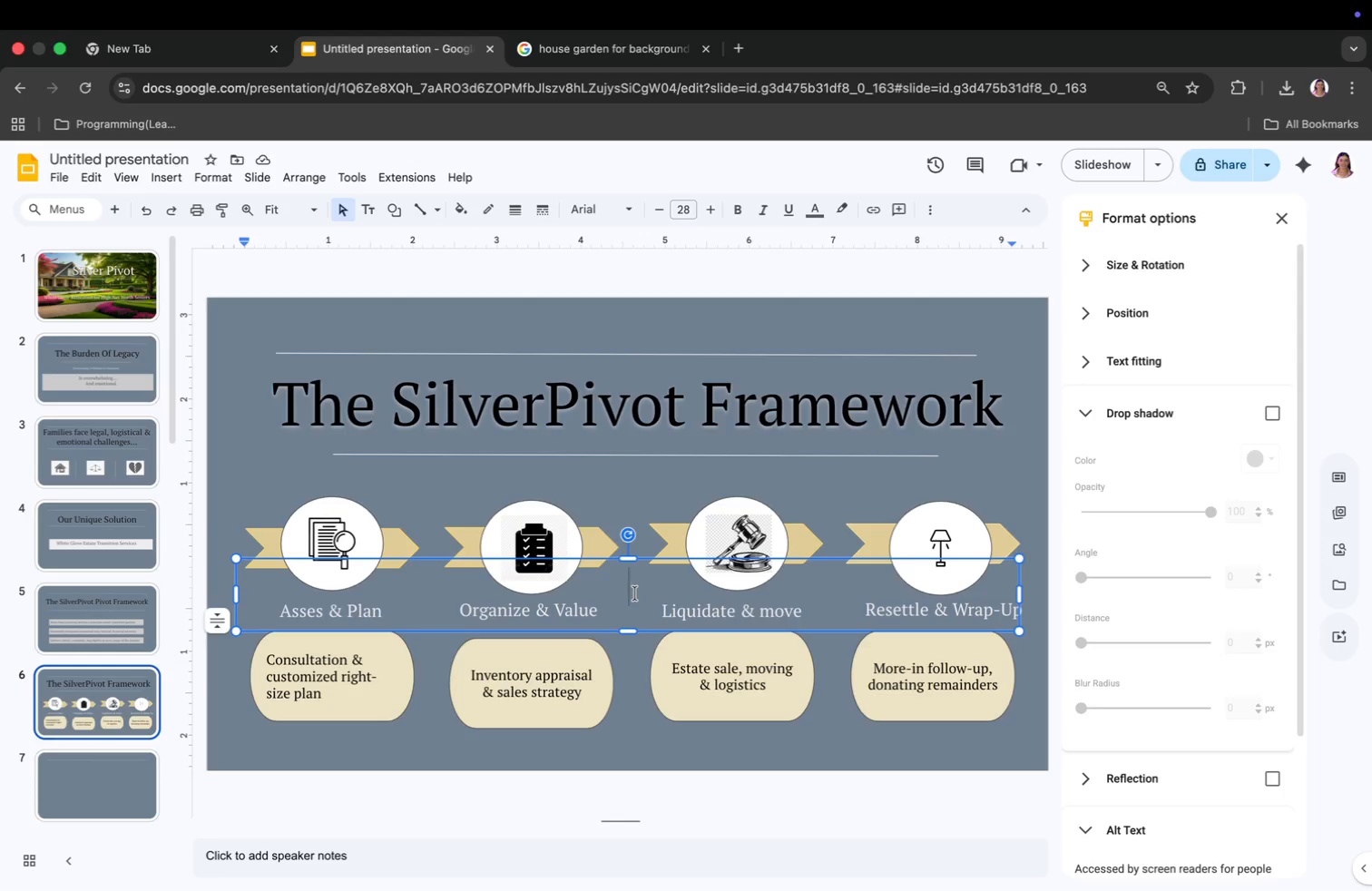 
wait(10.09)
 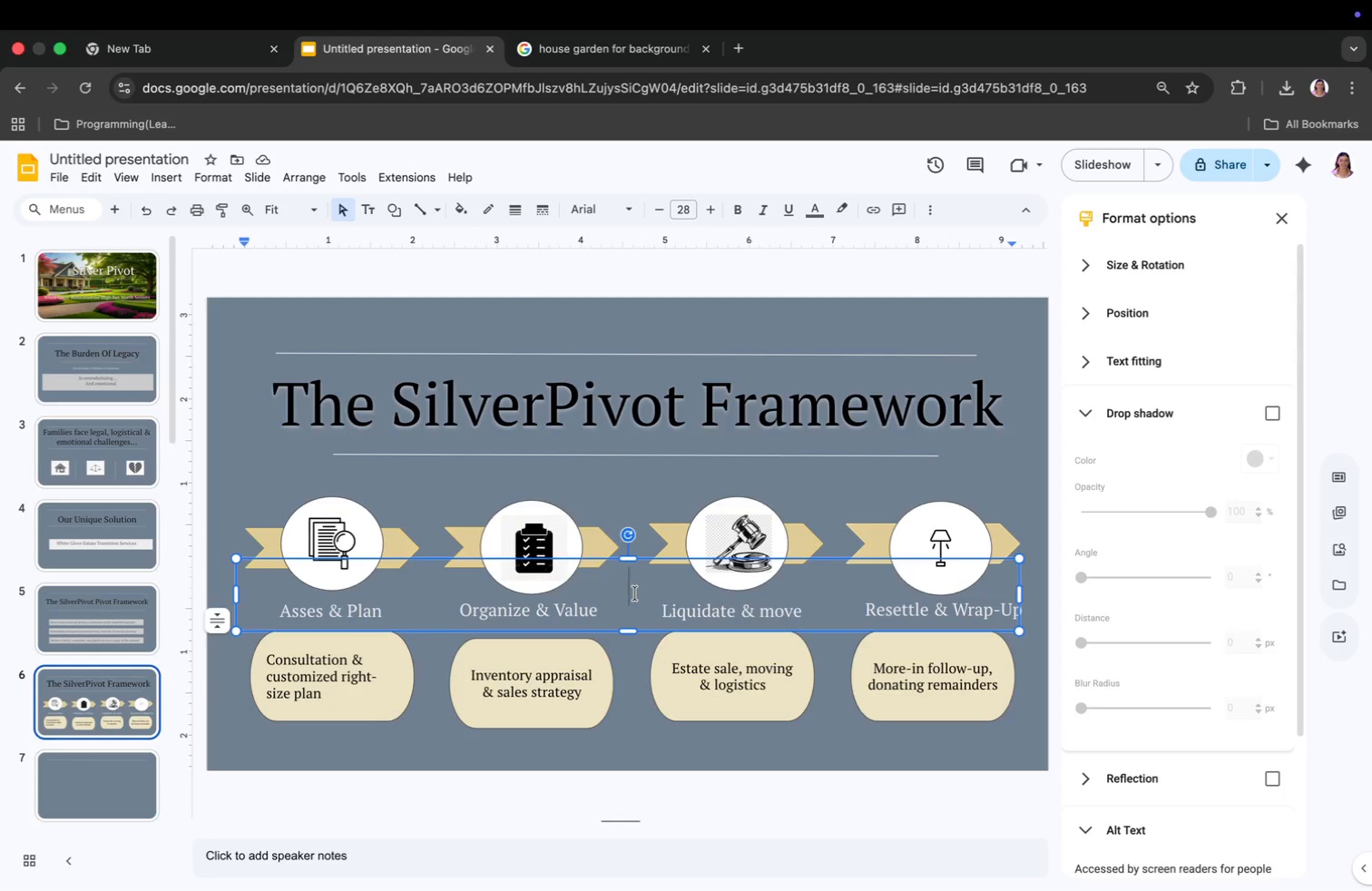 
left_click([603, 613])
 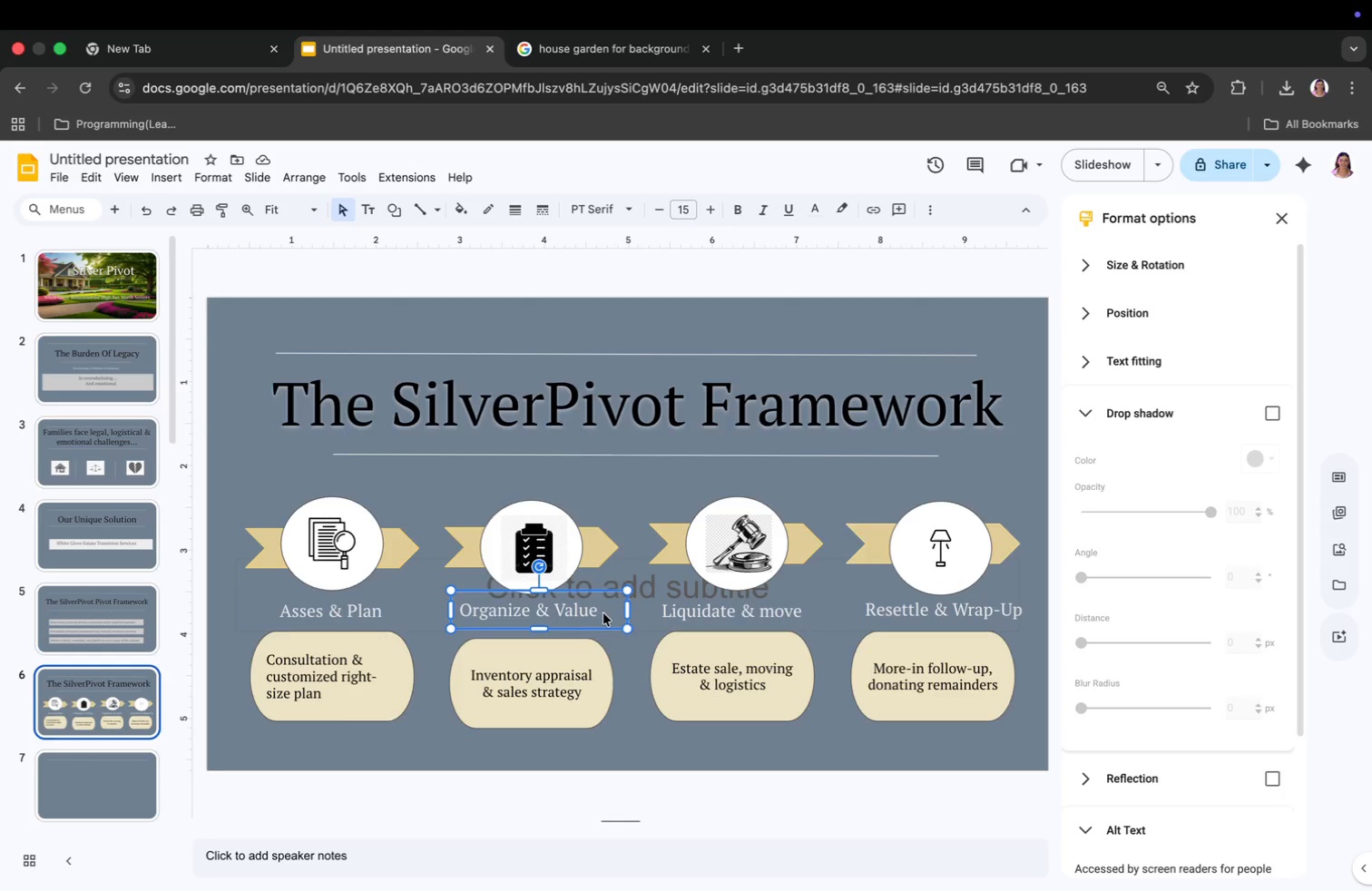 
key(Meta+CommandLeft)
 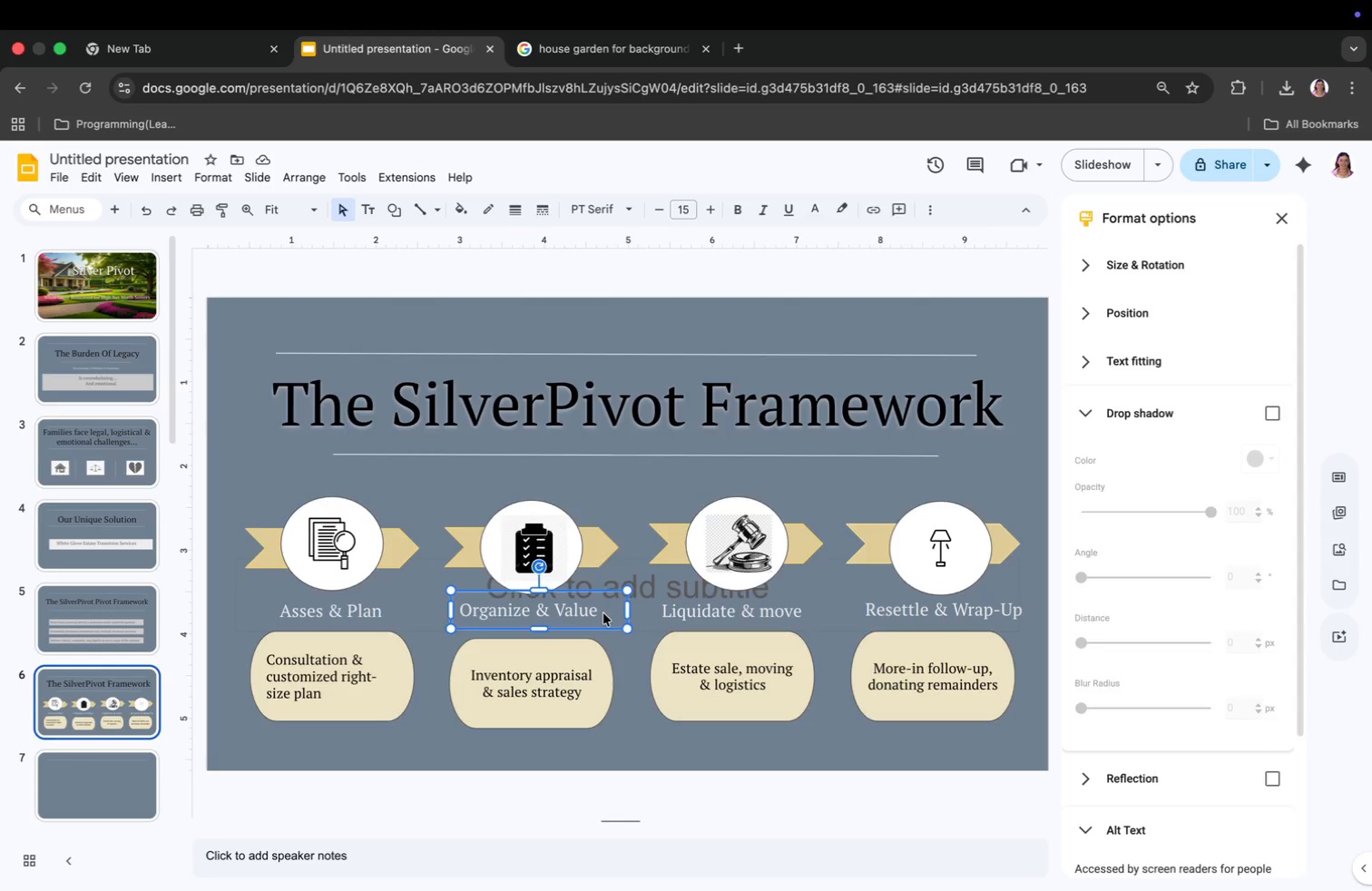 
key(Meta+A)
 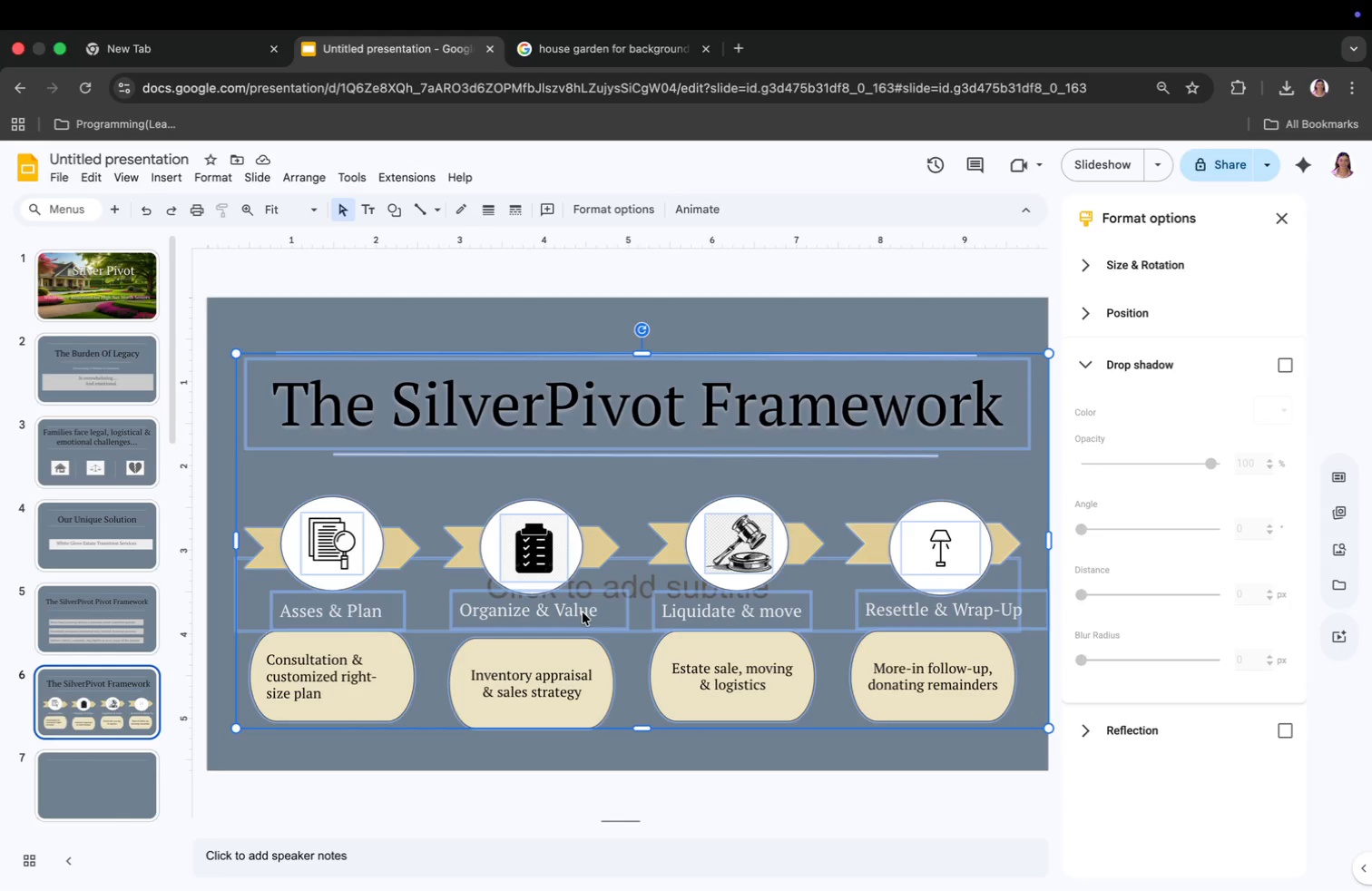 
left_click([596, 754])
 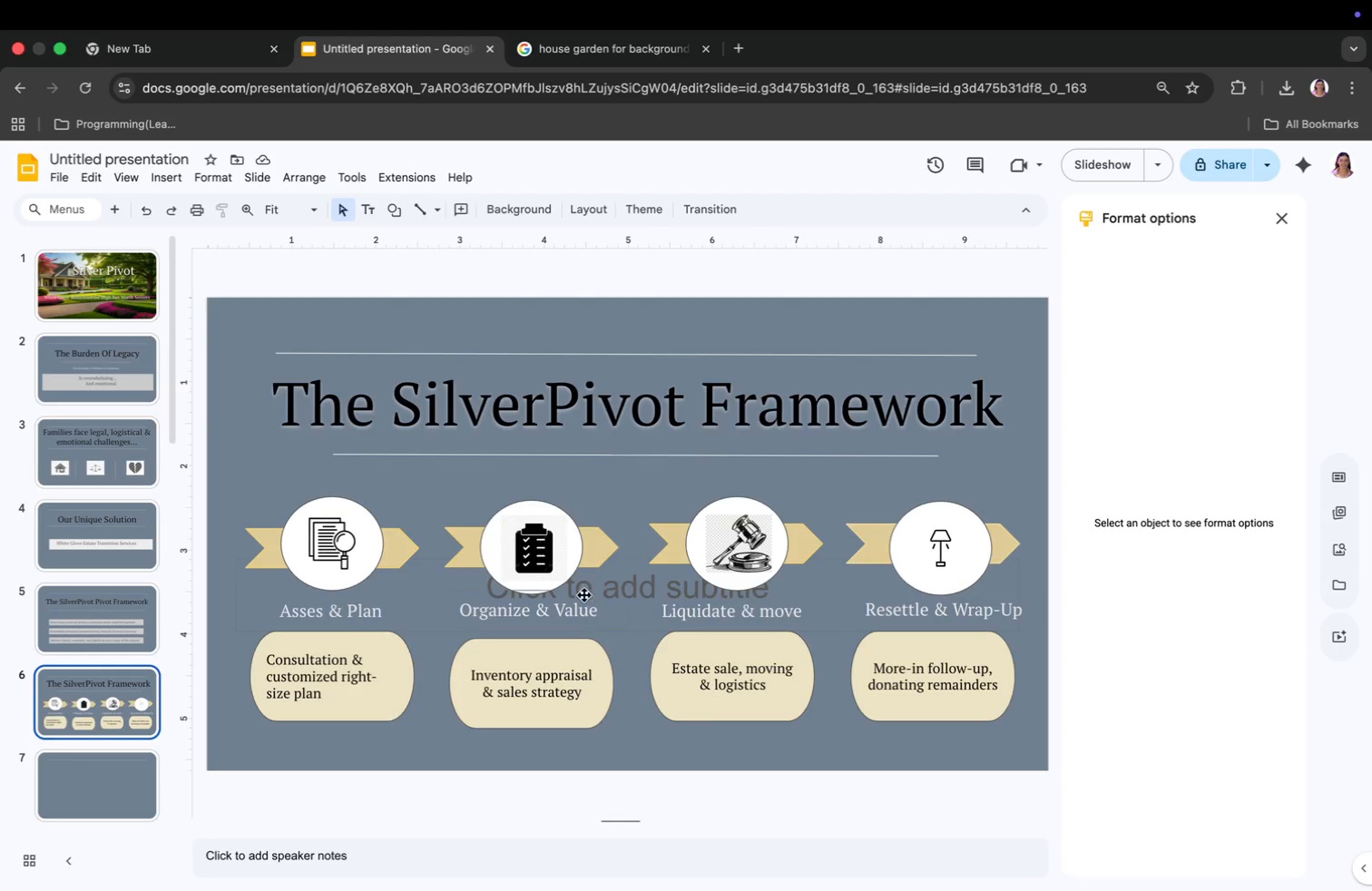 
left_click([581, 610])
 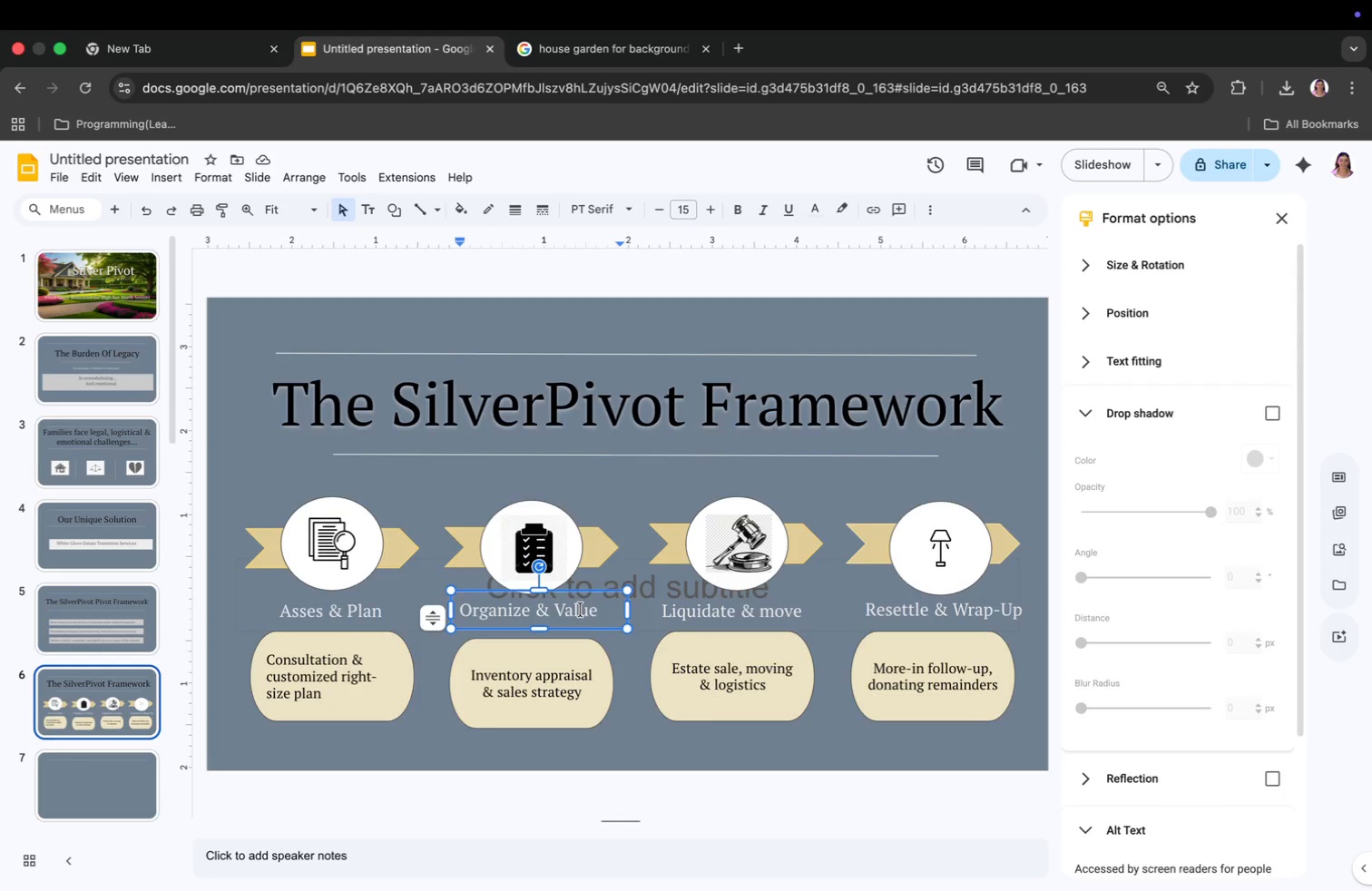 
key(Meta+CommandLeft)
 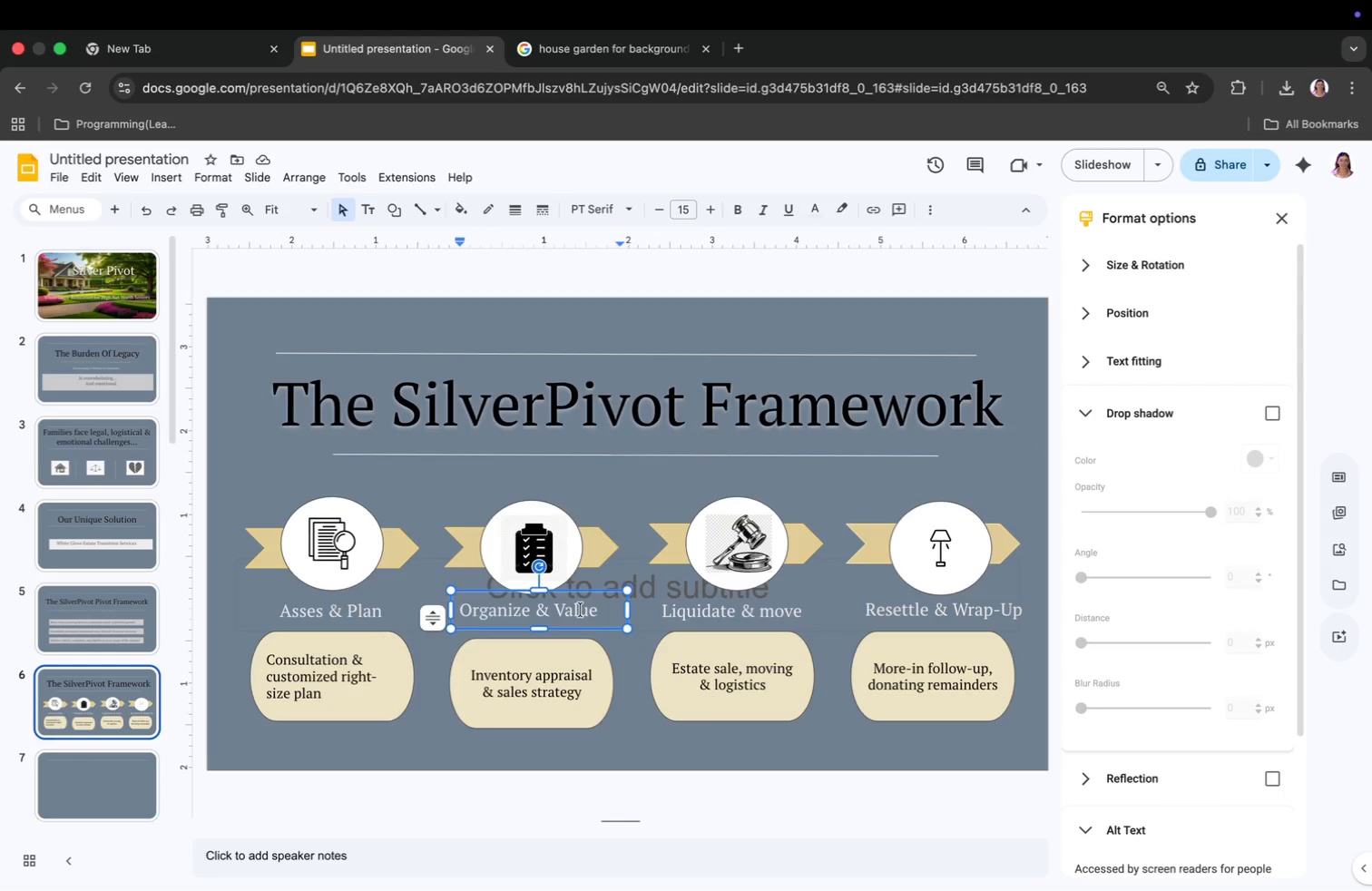 
key(Meta+A)
 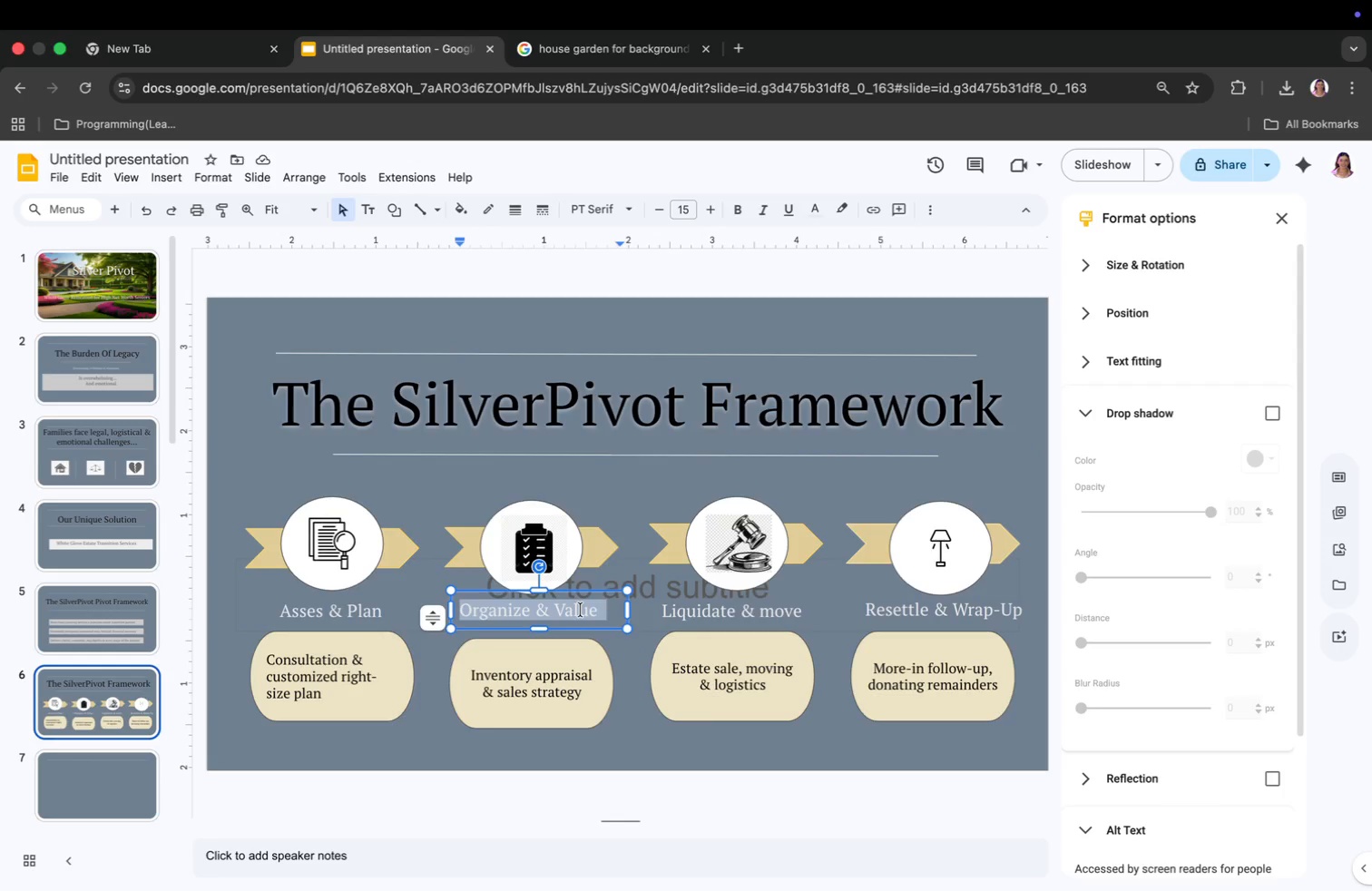 
key(Meta+CommandLeft)
 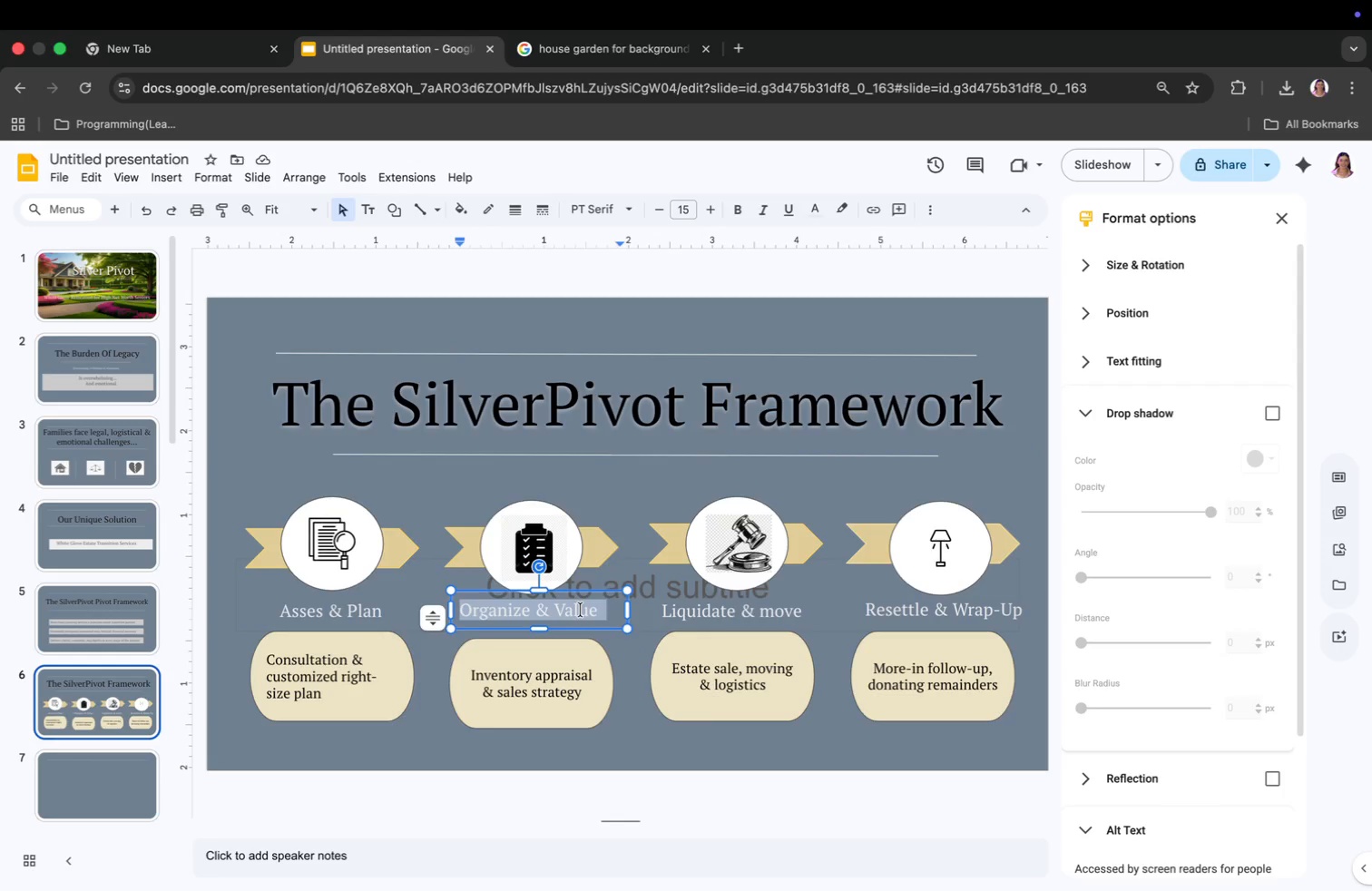 
key(Meta+C)
 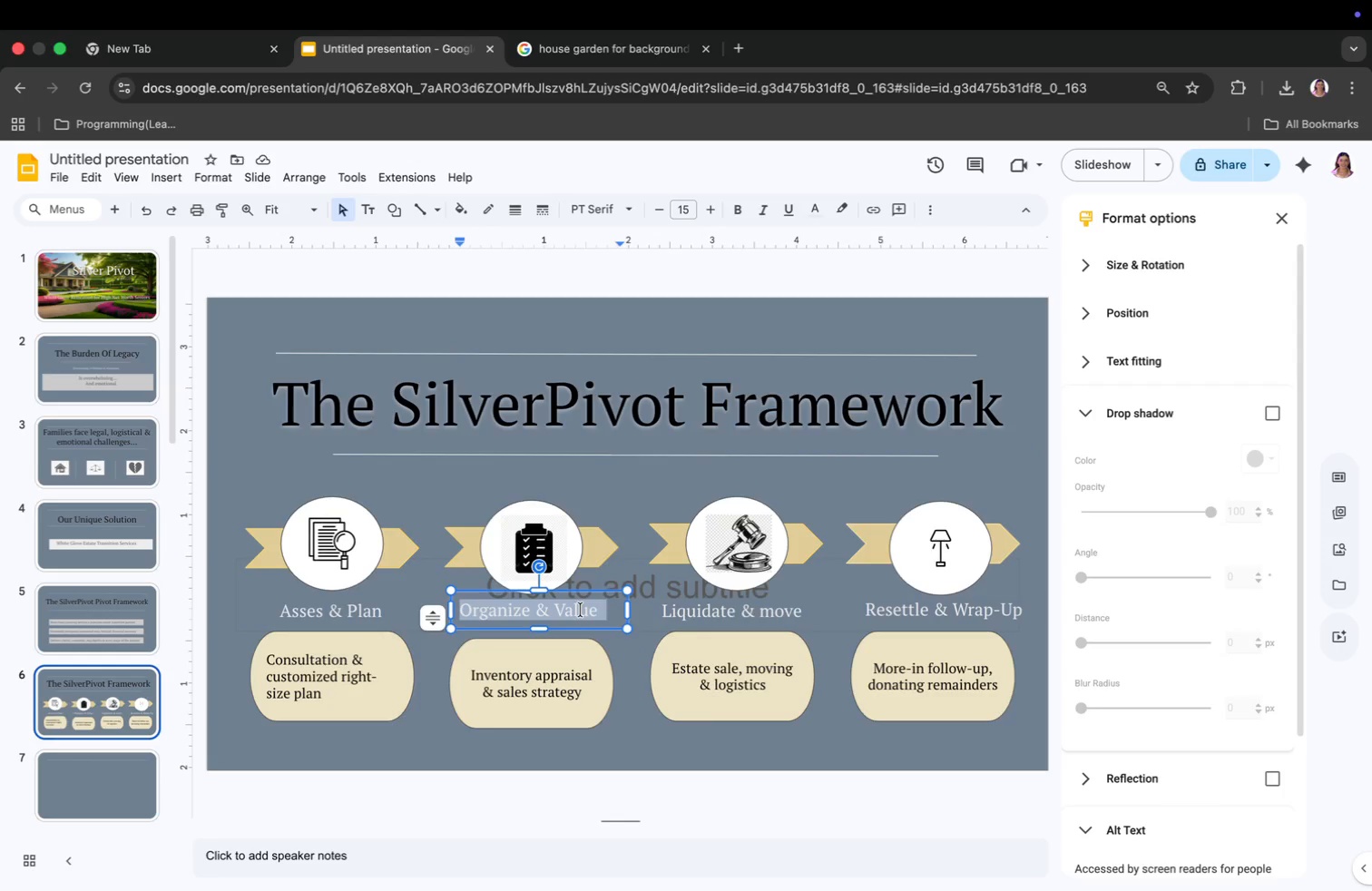 
key(Backspace)
 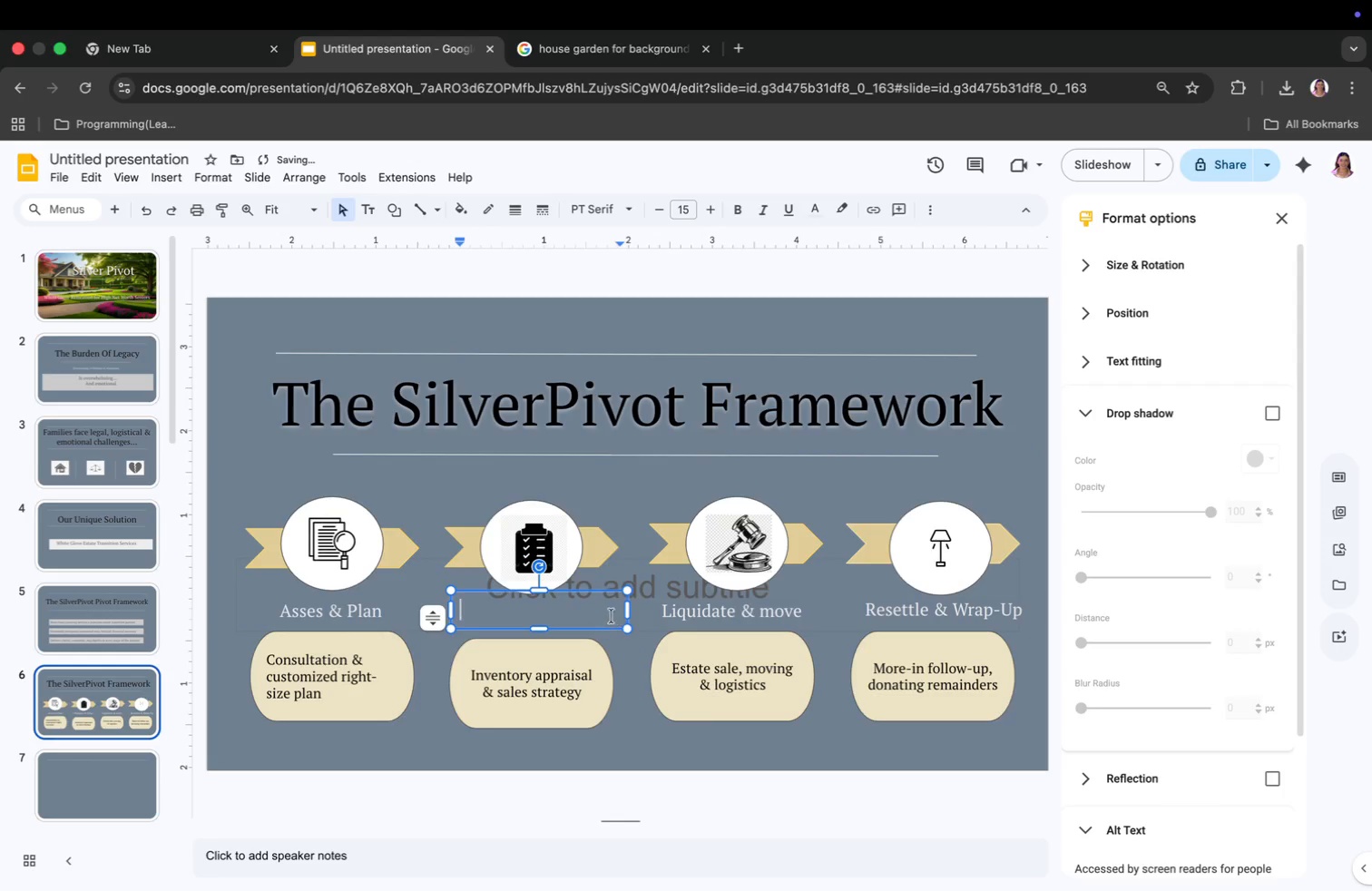 
left_click([619, 563])
 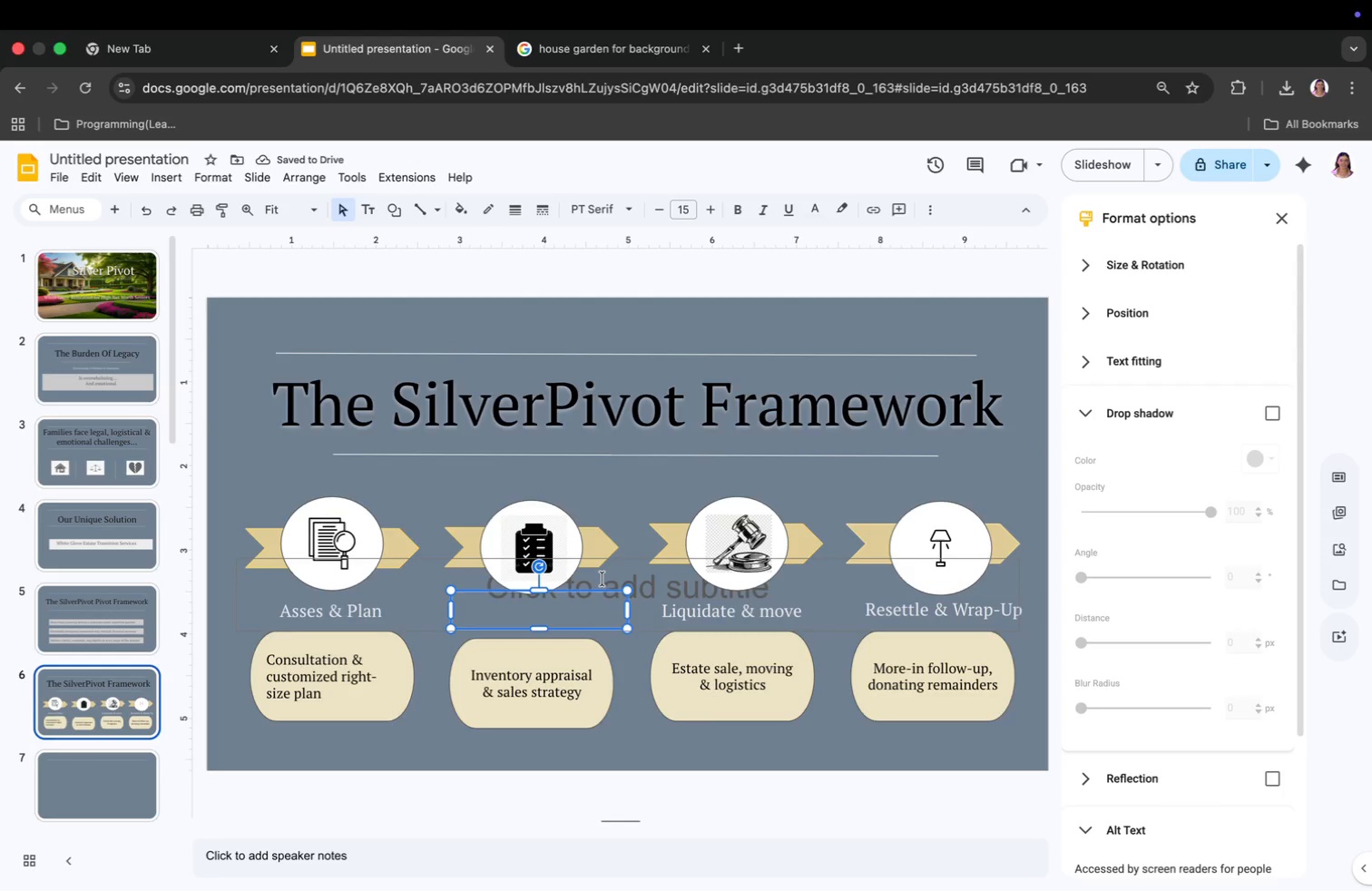 
right_click([590, 615])
 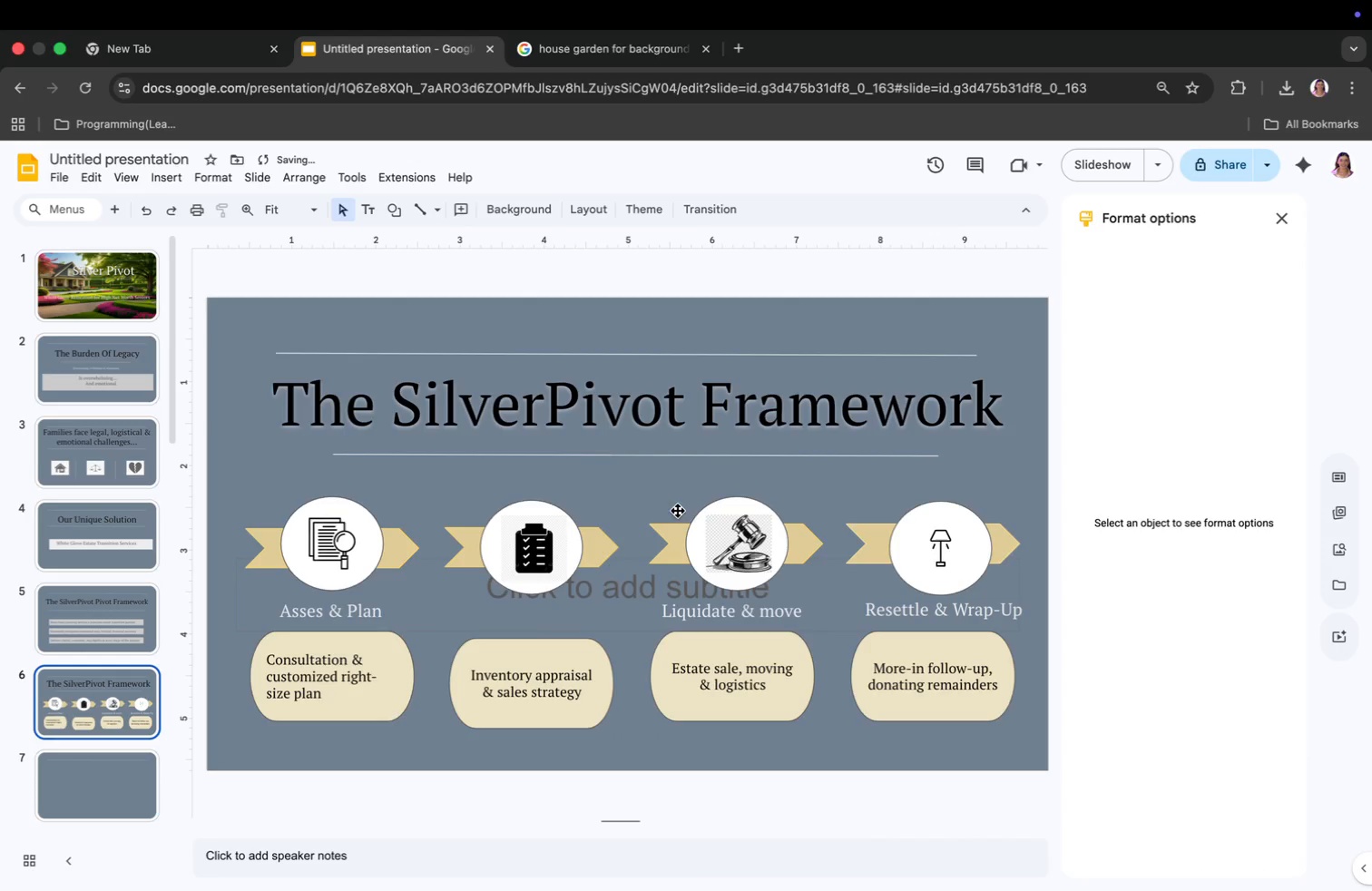 
left_click([630, 585])
 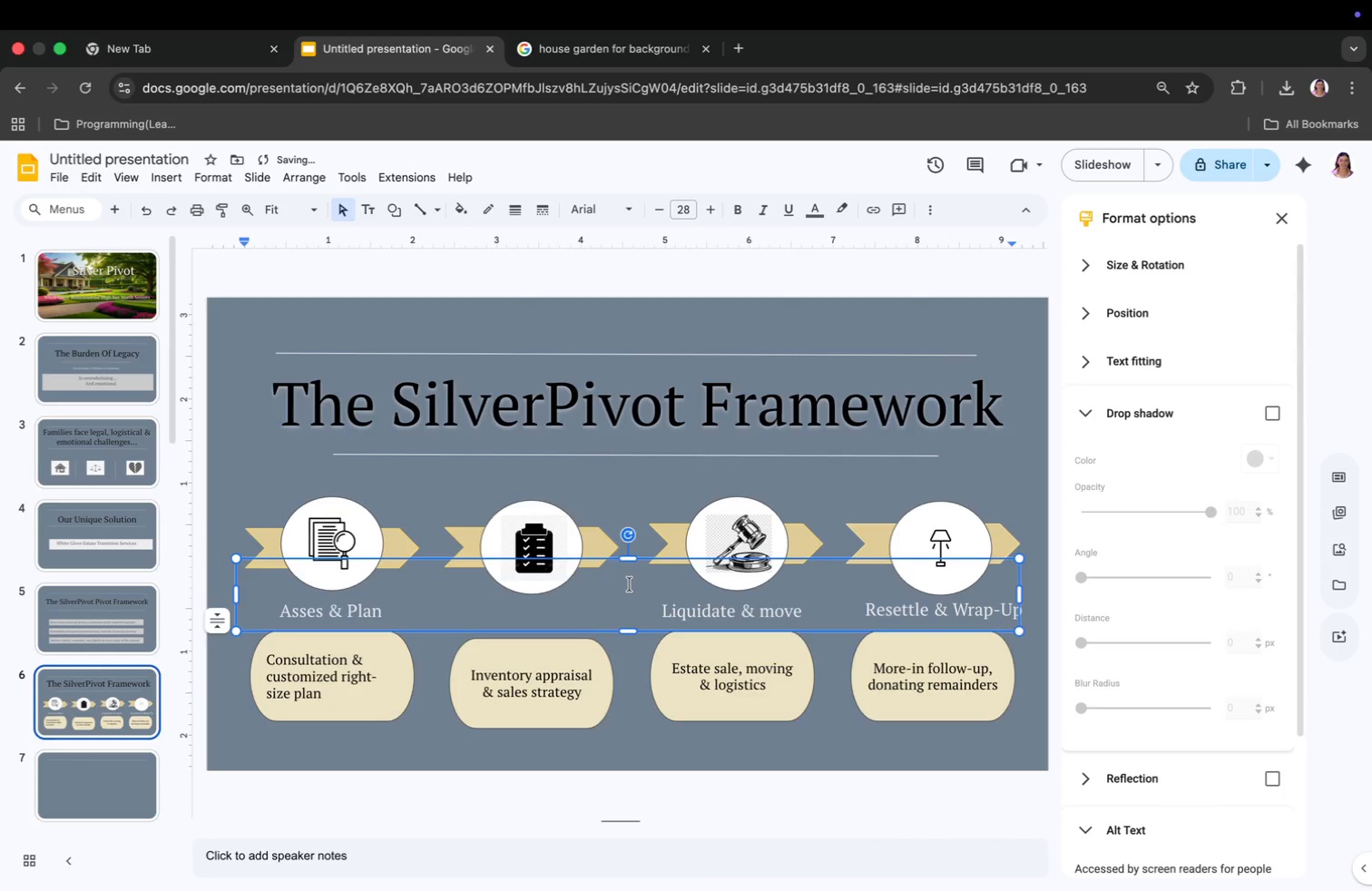 
key(Meta+CommandLeft)
 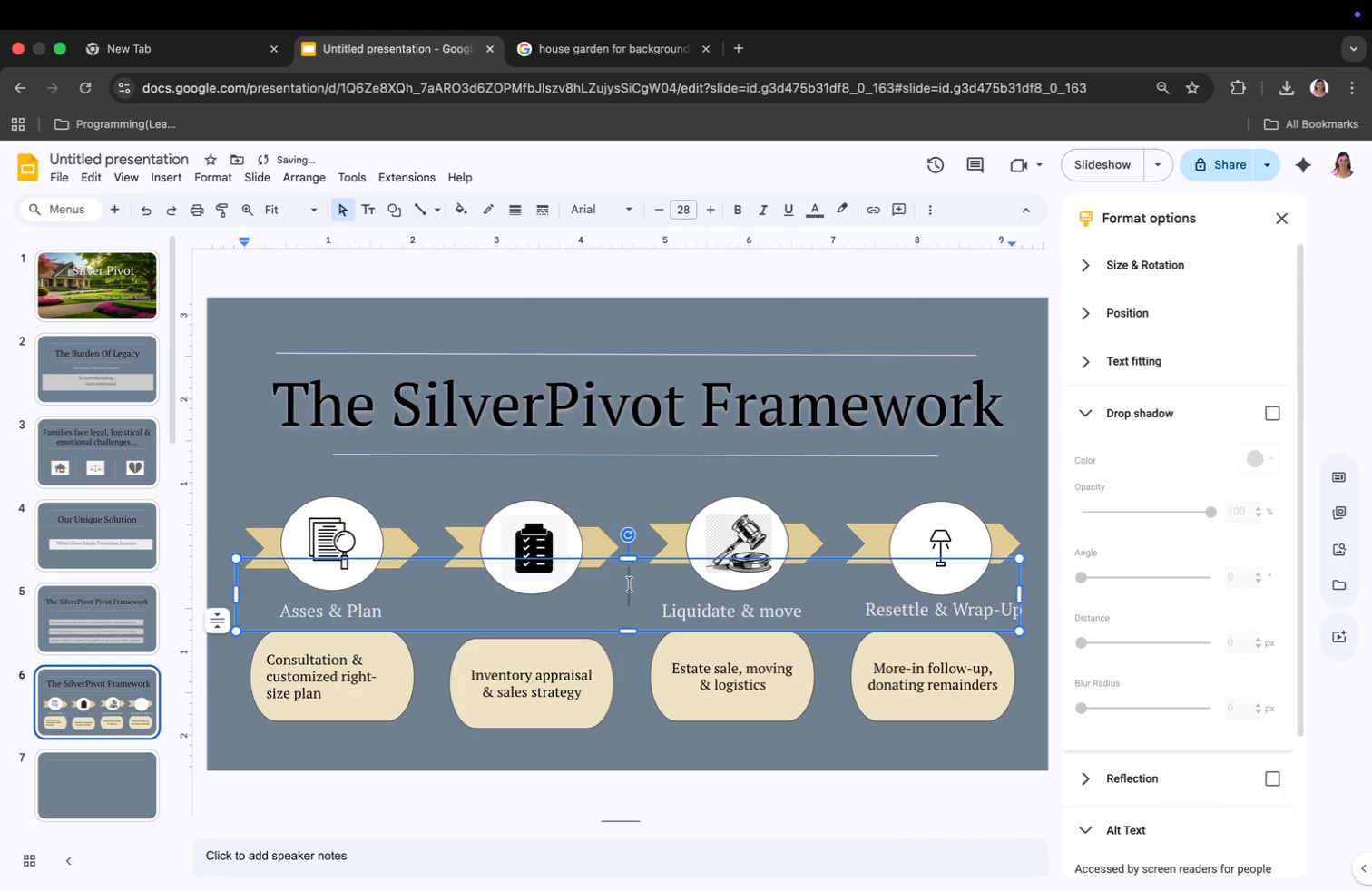 
key(Meta+V)
 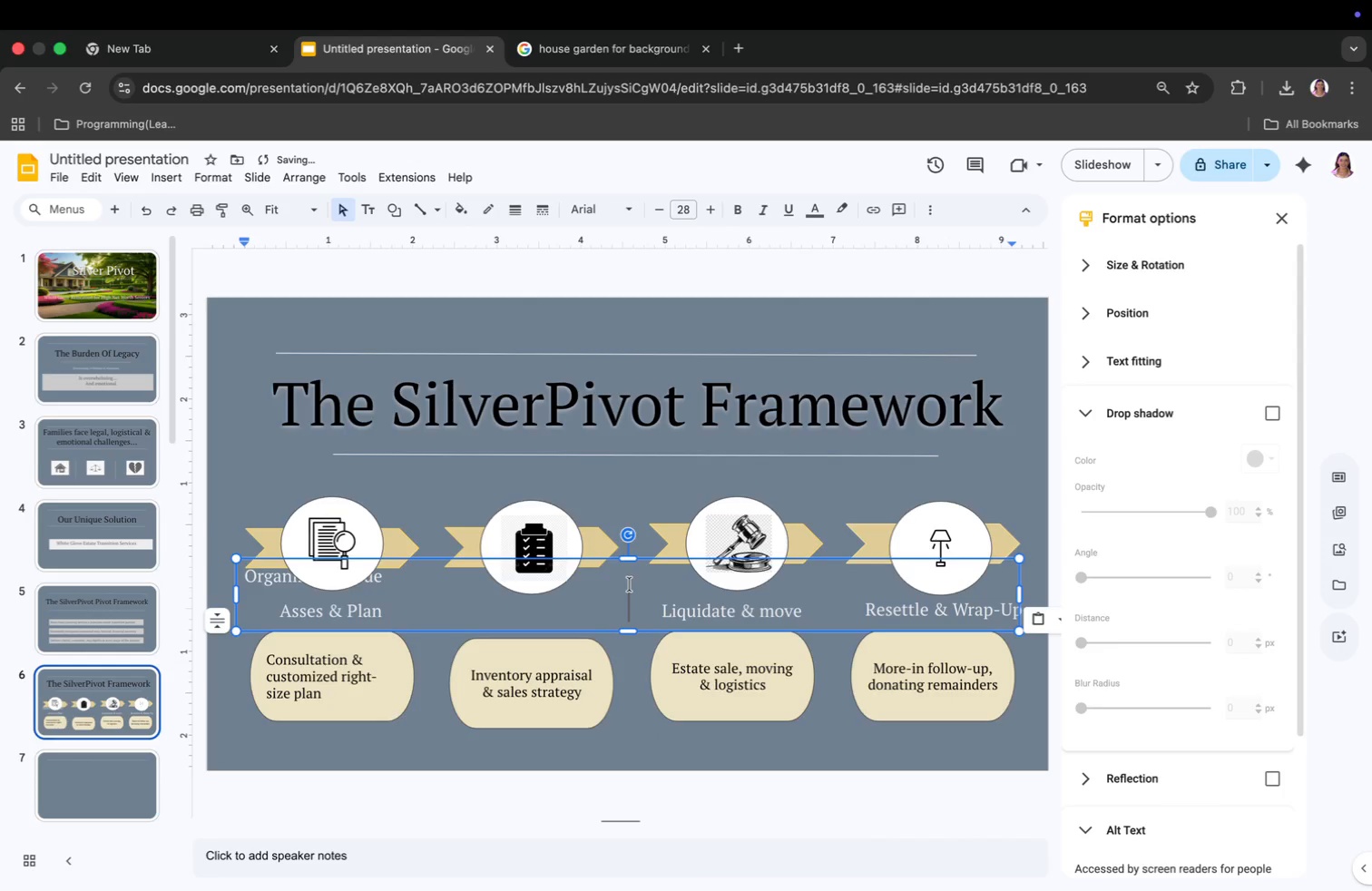 
left_click_drag(start_coordinate=[237, 594], to_coordinate=[641, 626])
 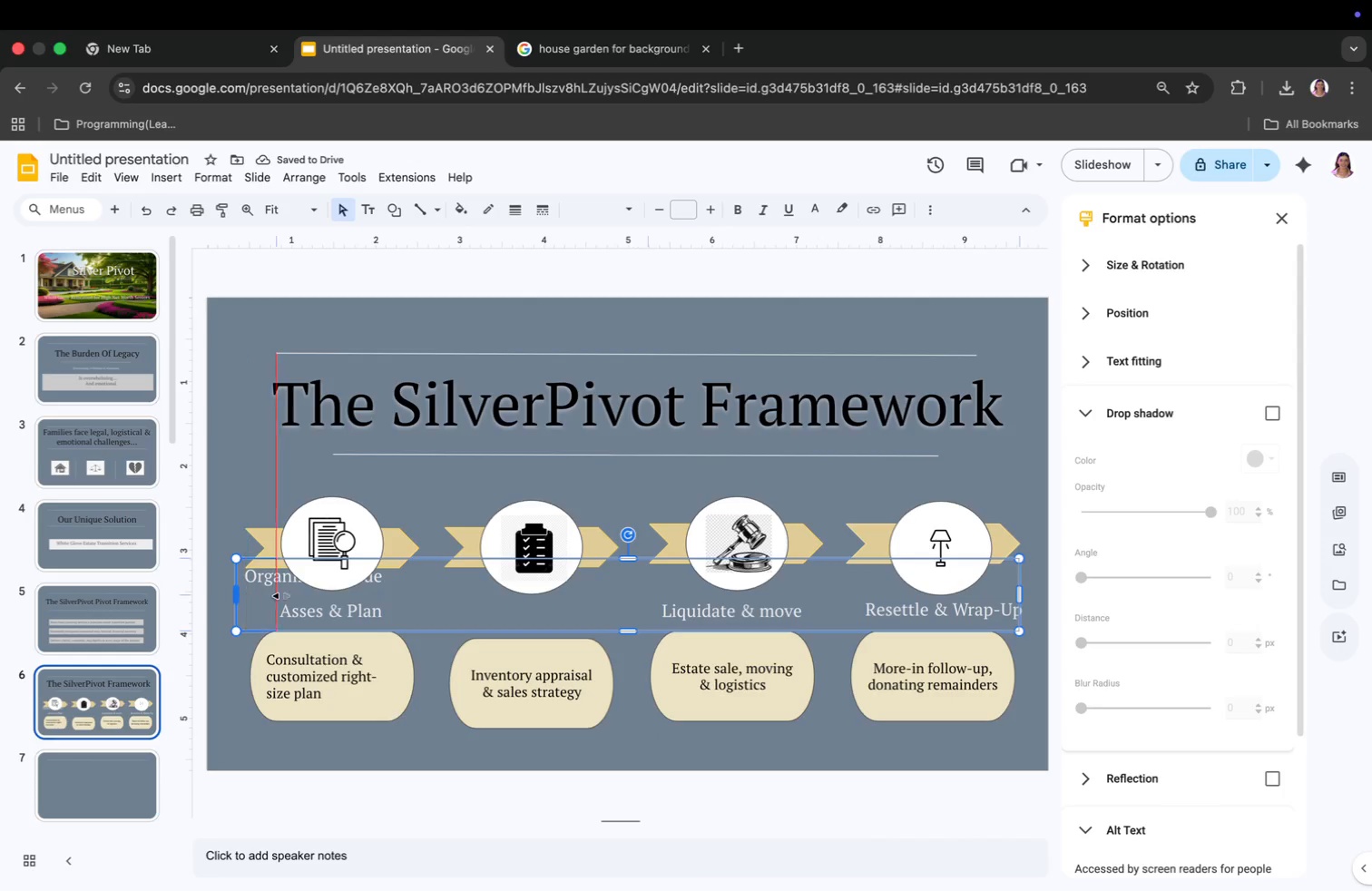 
left_click_drag(start_coordinate=[1023, 590], to_coordinate=[897, 584])
 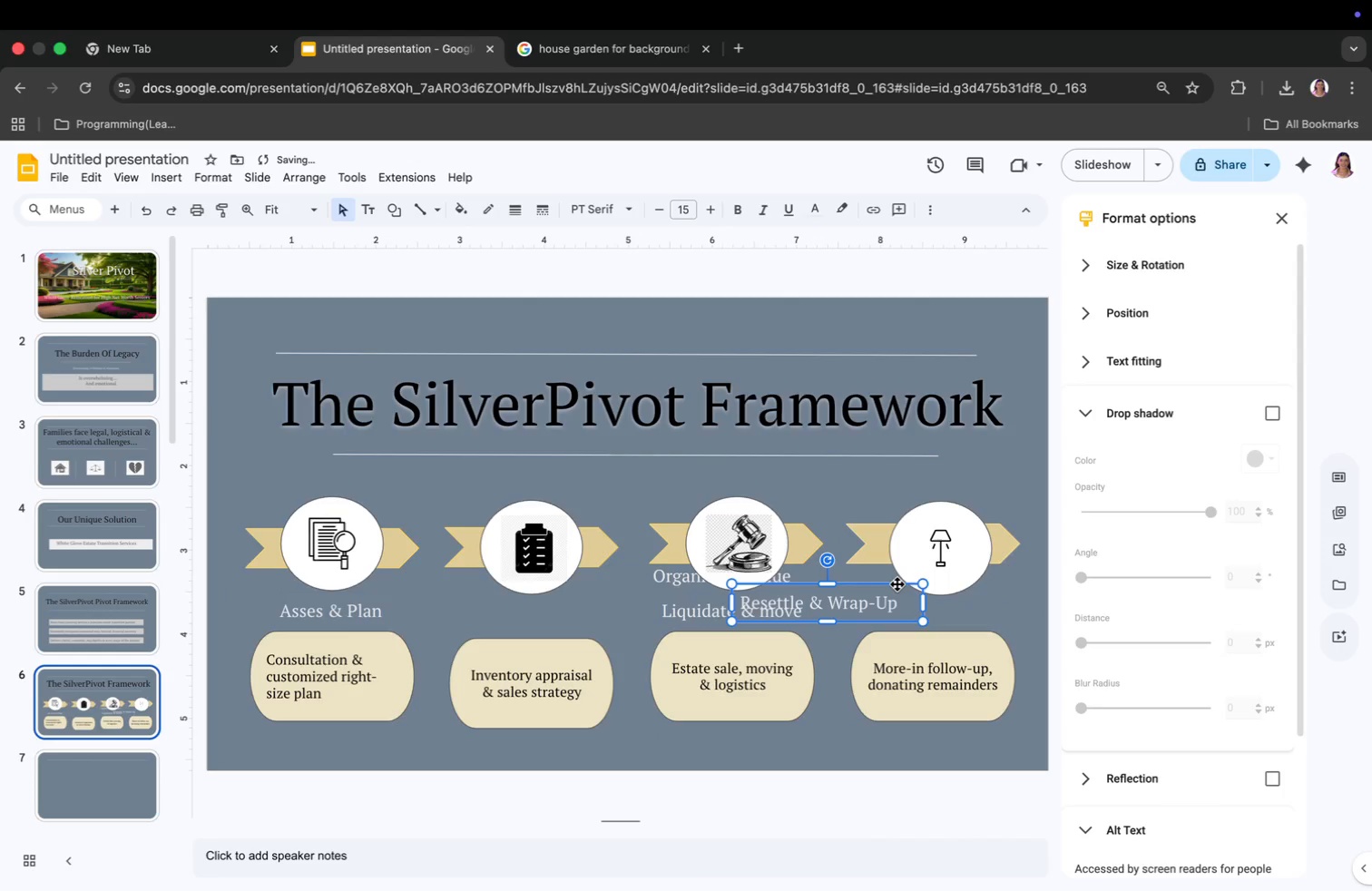 
key(Meta+CommandLeft)
 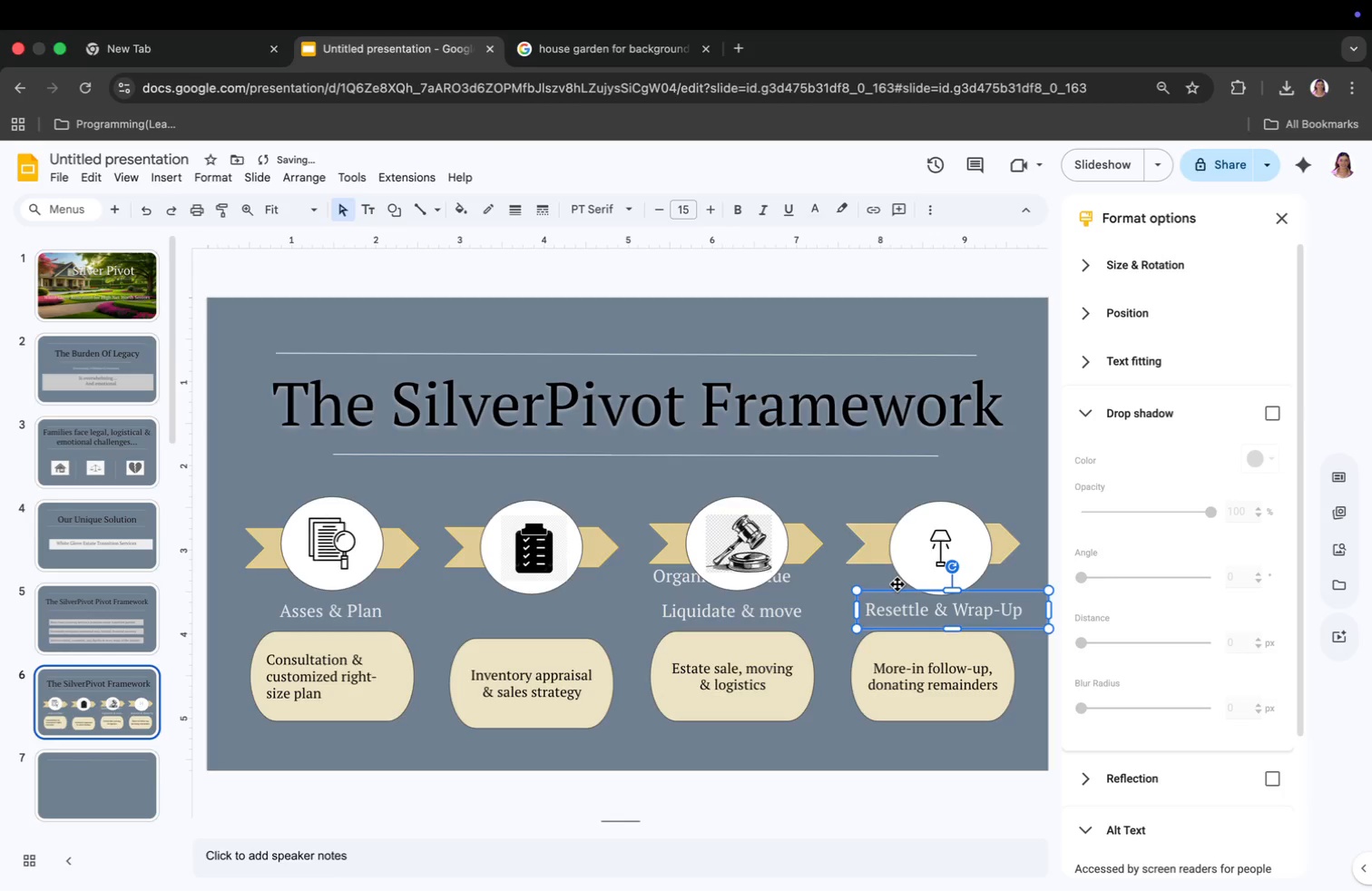 
key(Meta+Z)
 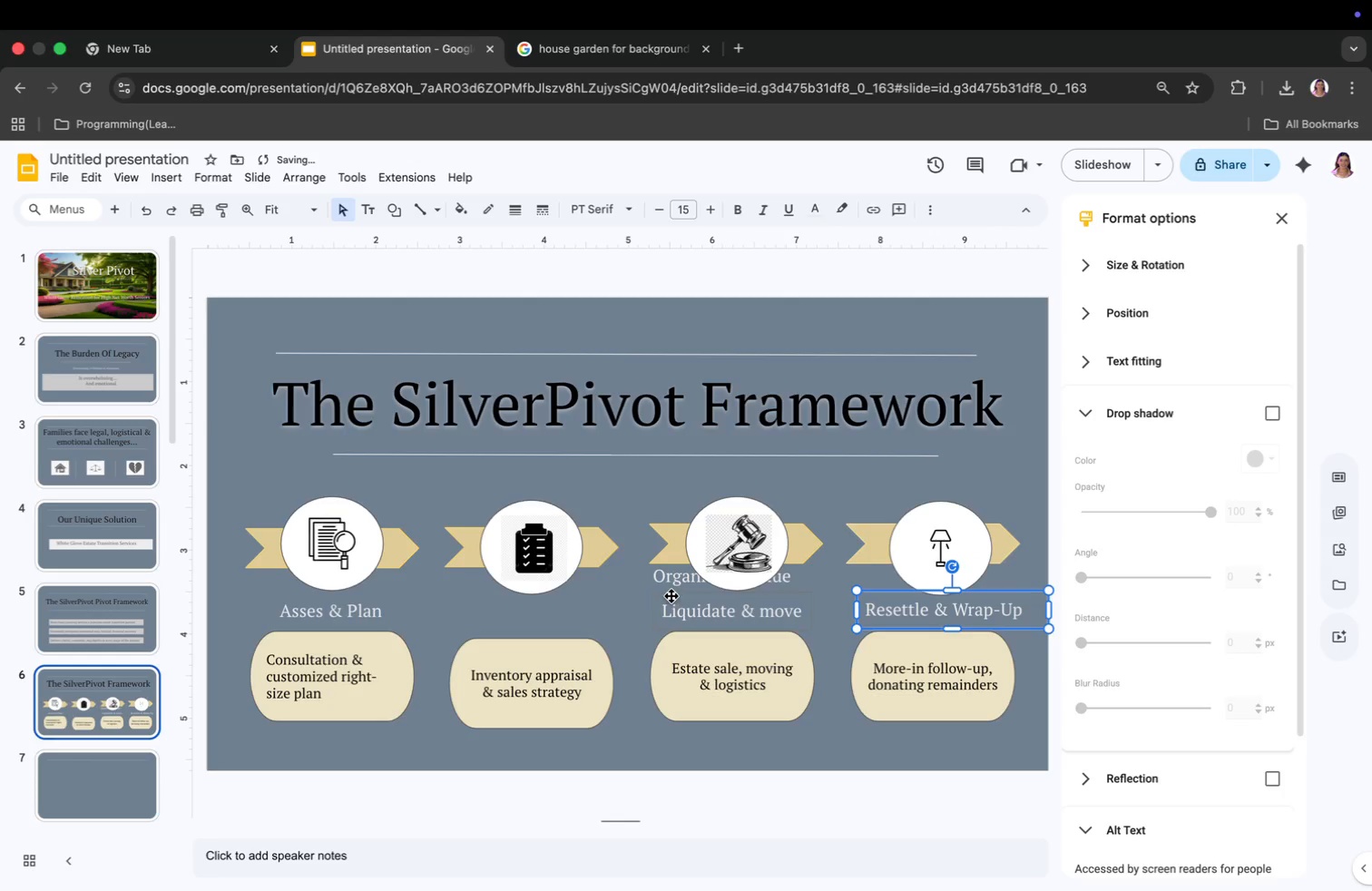 
left_click_drag(start_coordinate=[1021, 595], to_coordinate=[814, 622])
 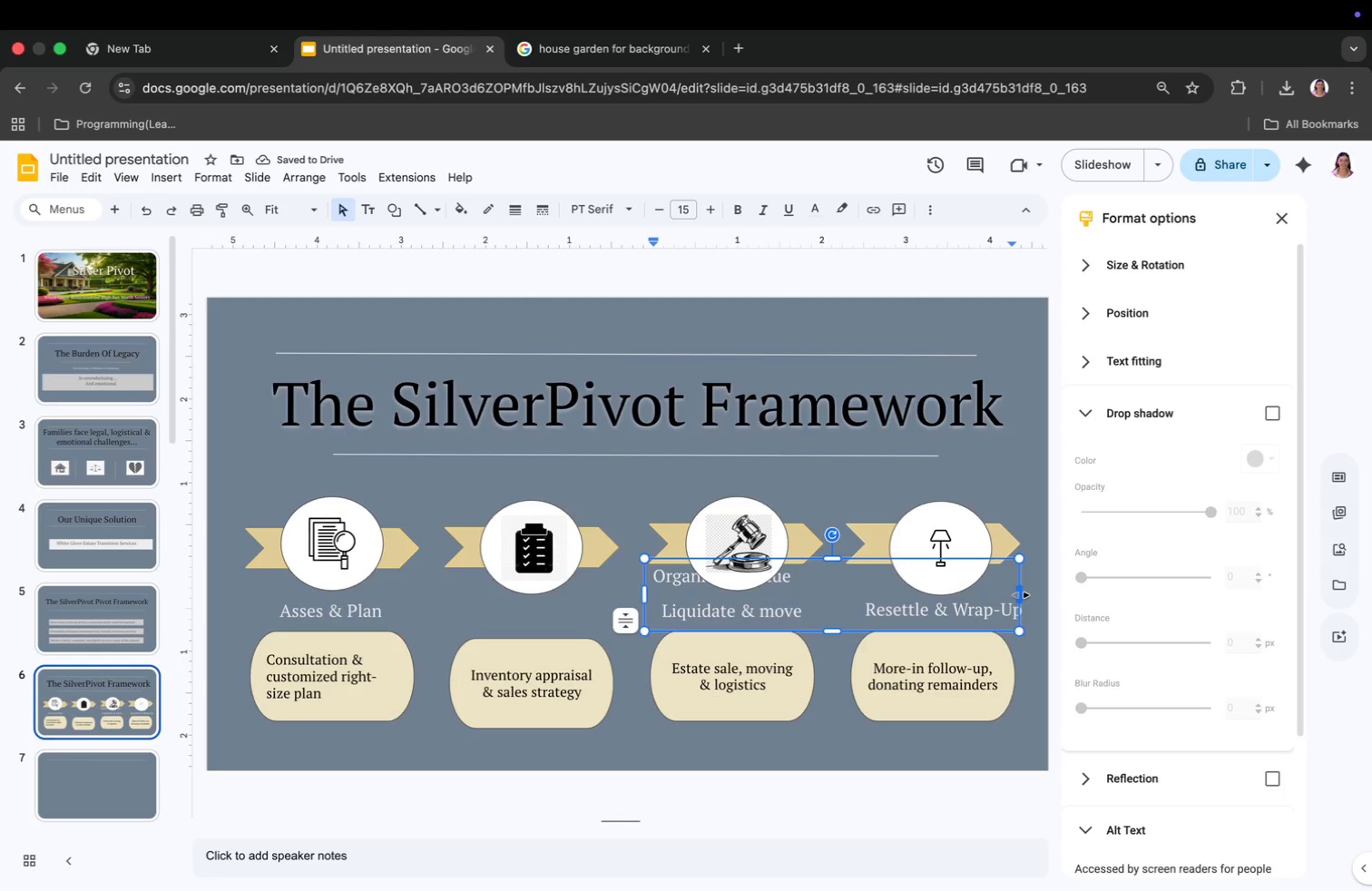 
left_click_drag(start_coordinate=[728, 568], to_coordinate=[518, 624])
 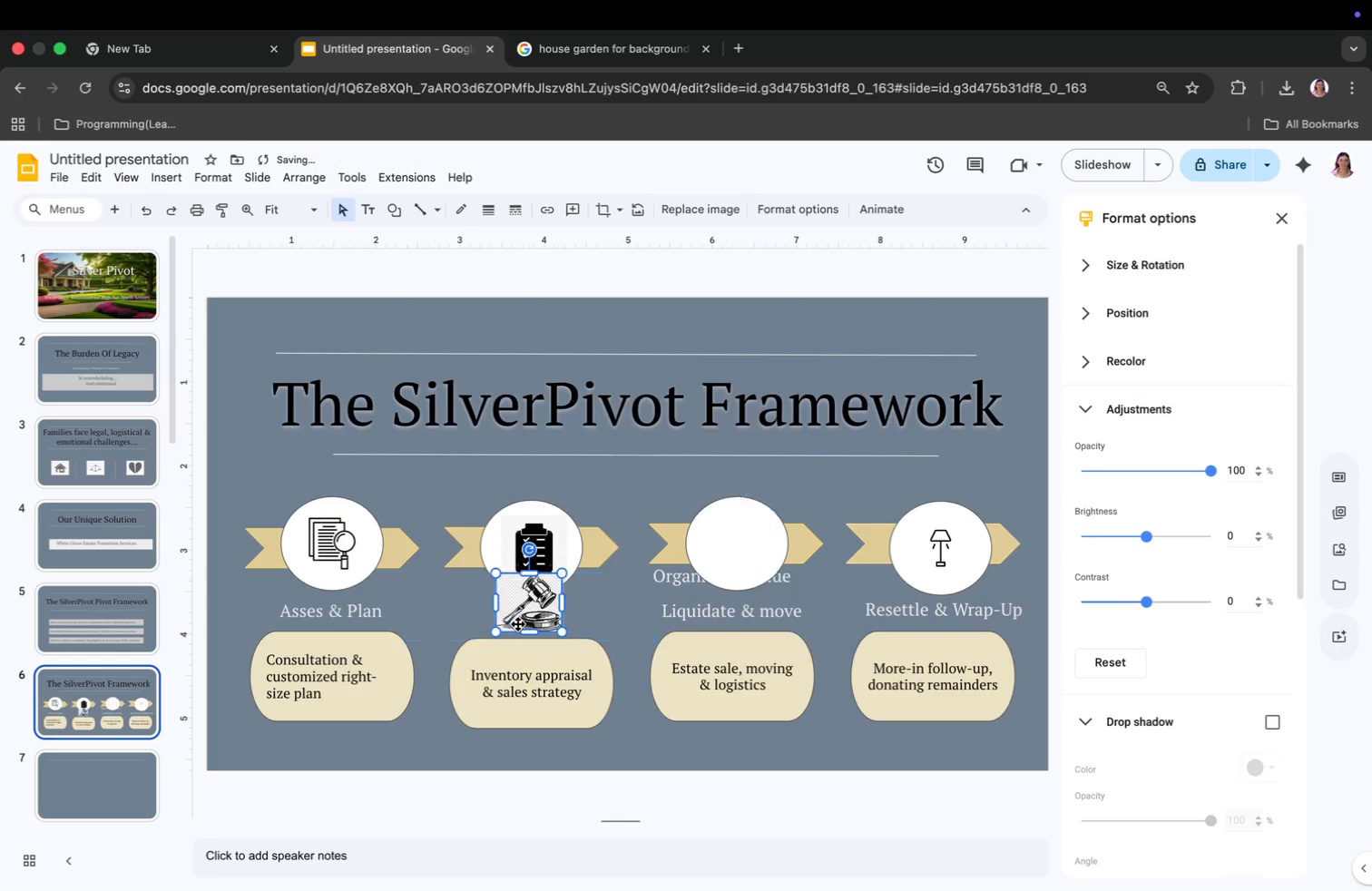 
key(Meta+CommandLeft)
 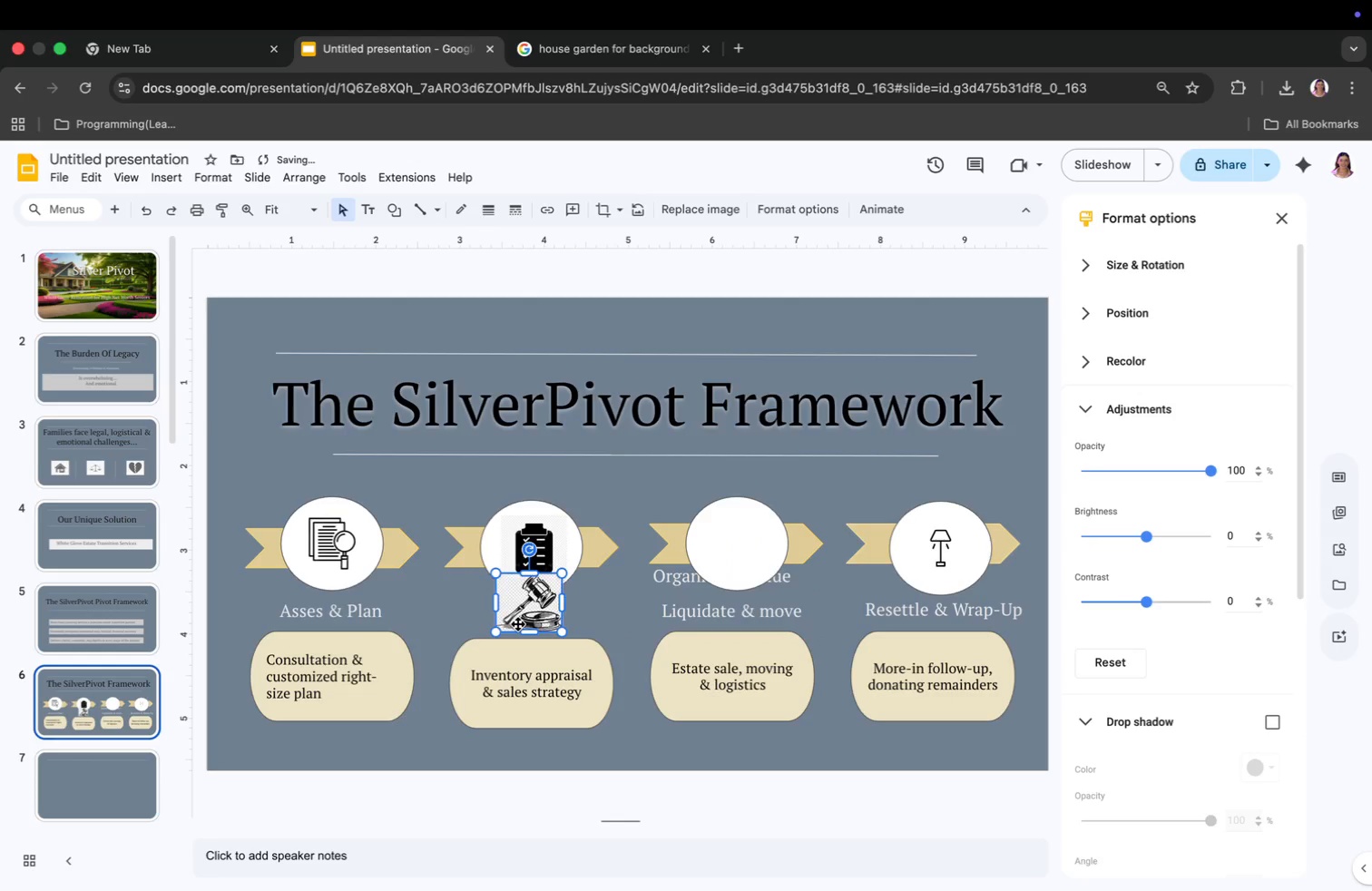 
key(Meta+Z)
 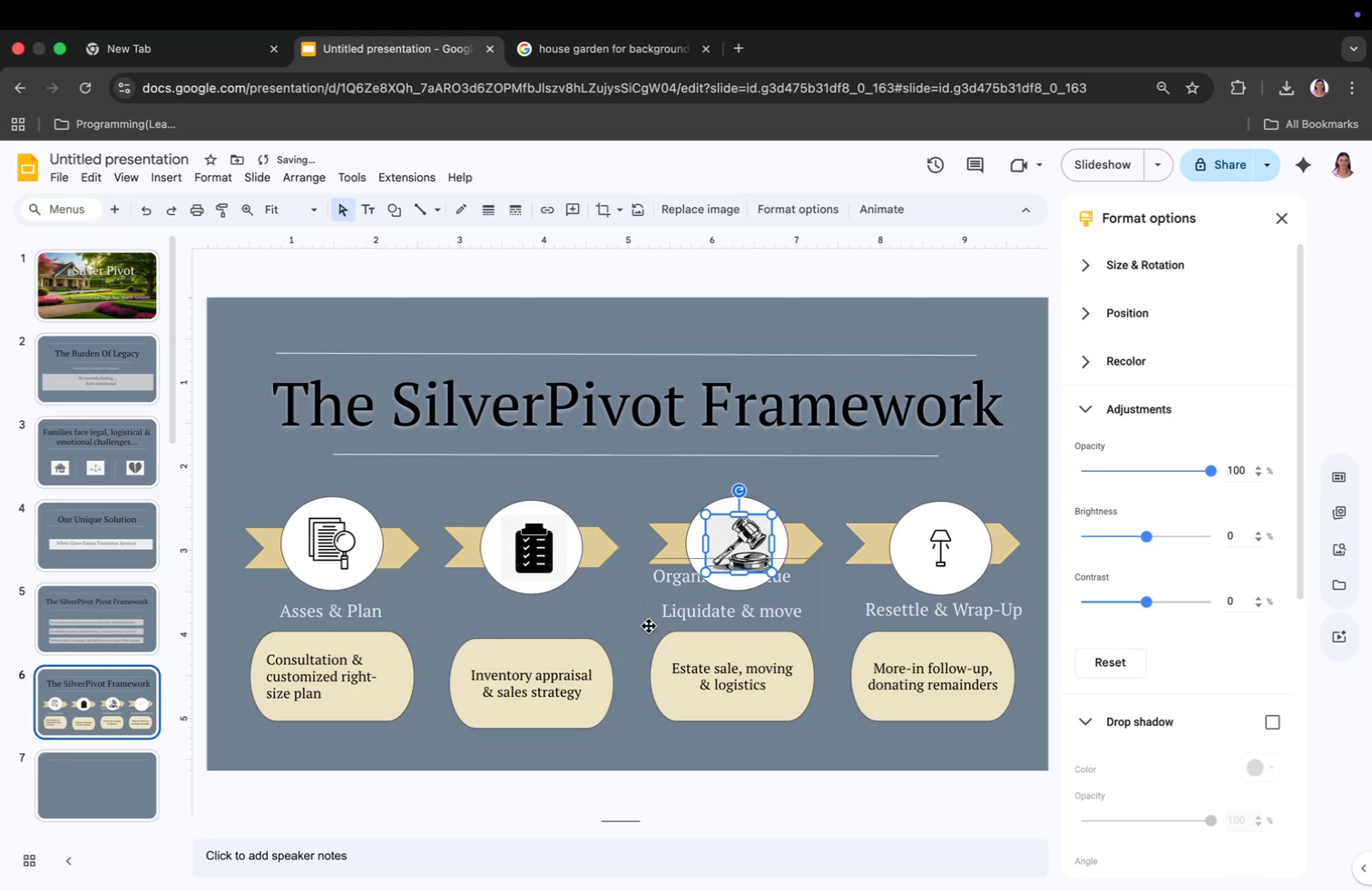 
left_click([666, 581])
 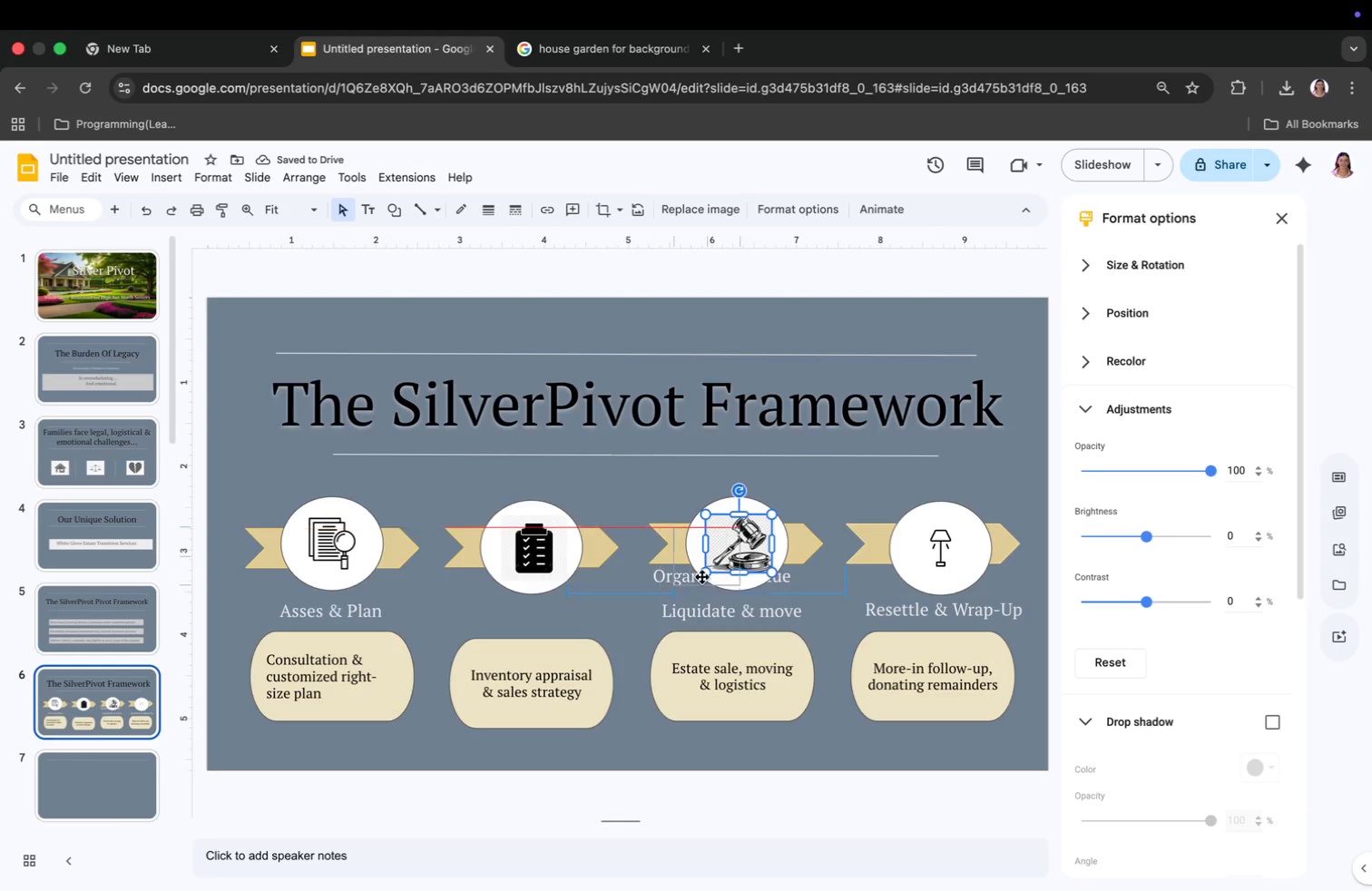 
left_click_drag(start_coordinate=[735, 565], to_coordinate=[723, 572])
 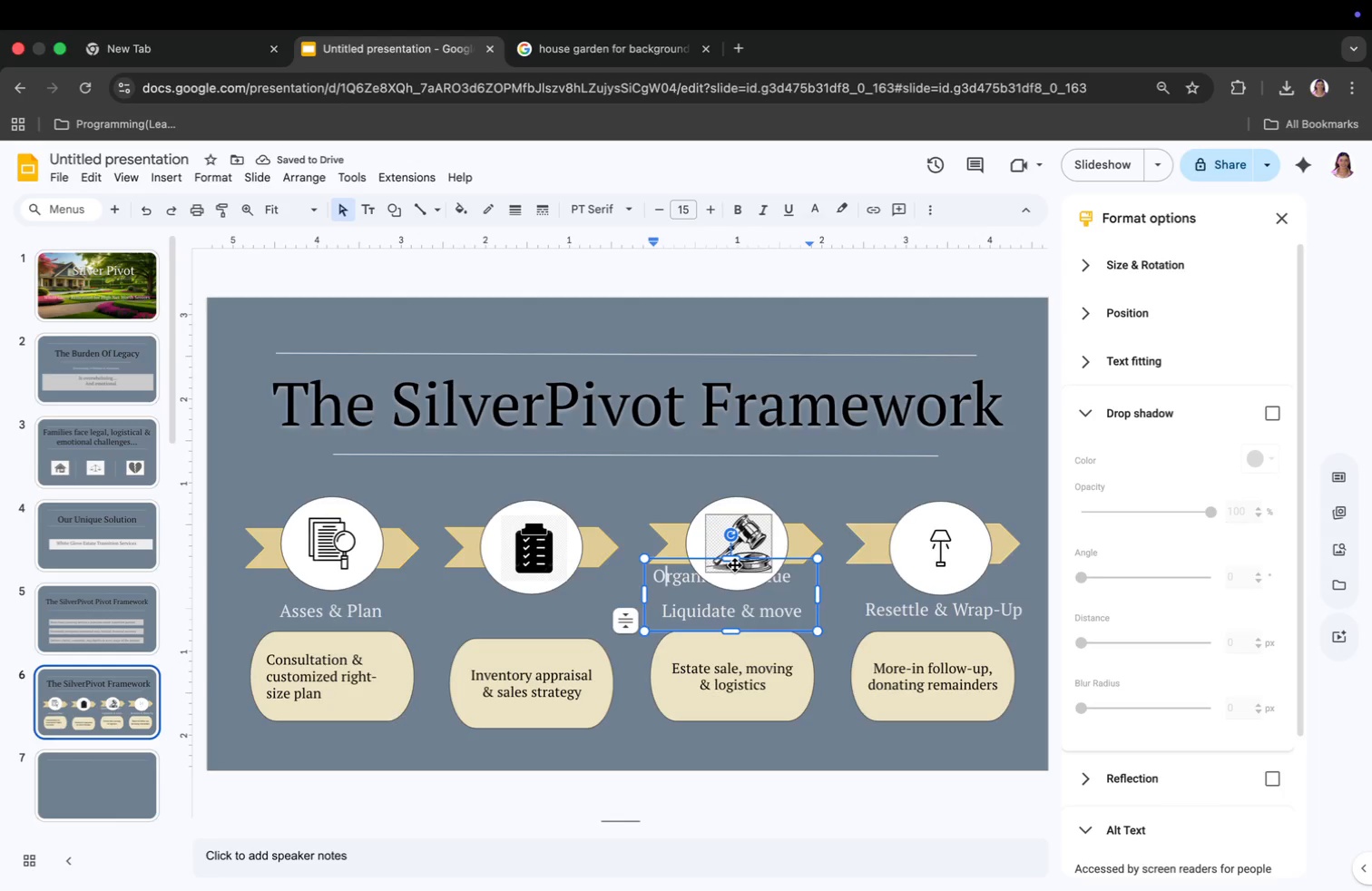 
key(Meta+CommandLeft)
 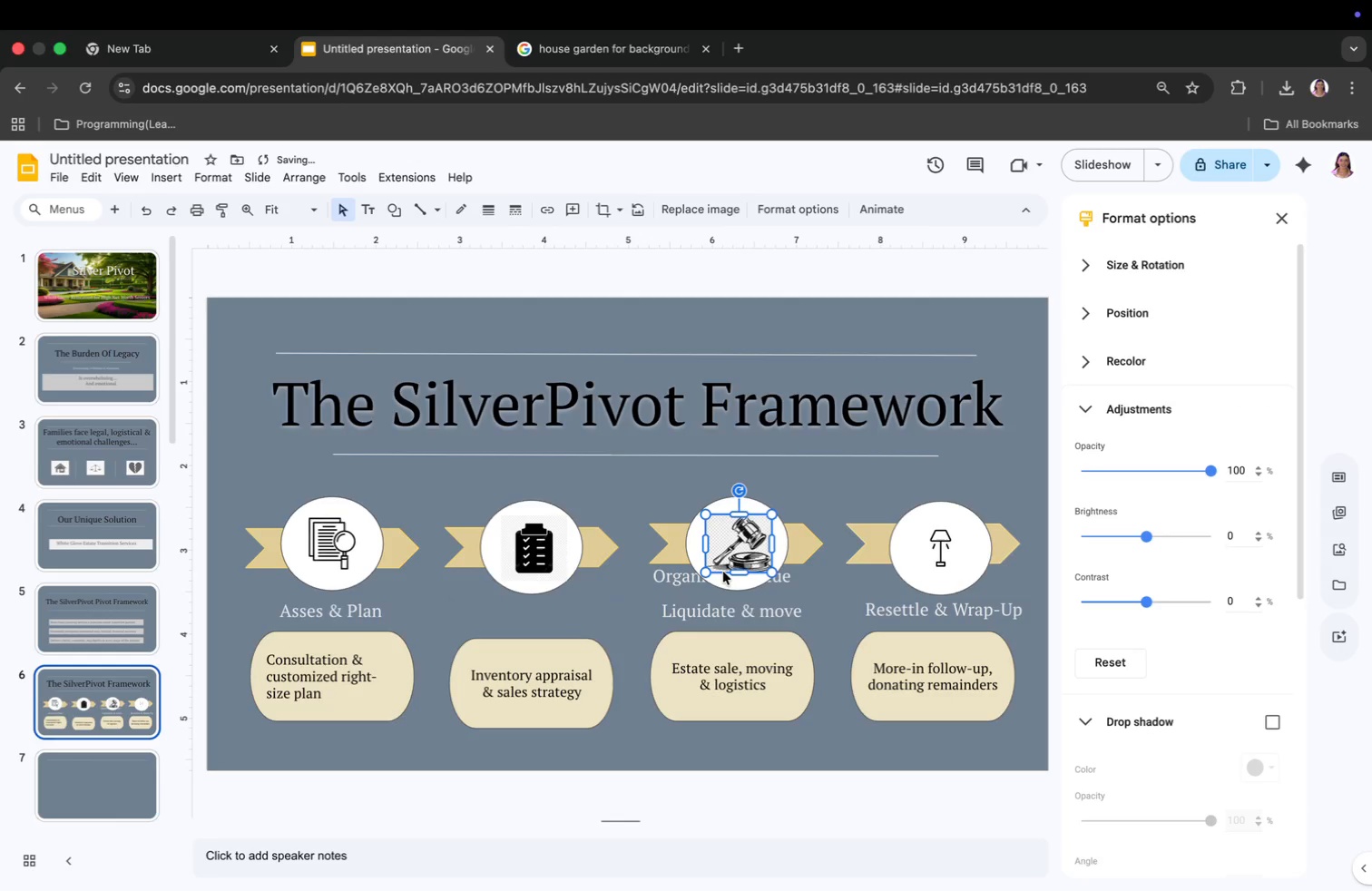 
key(Meta+Z)
 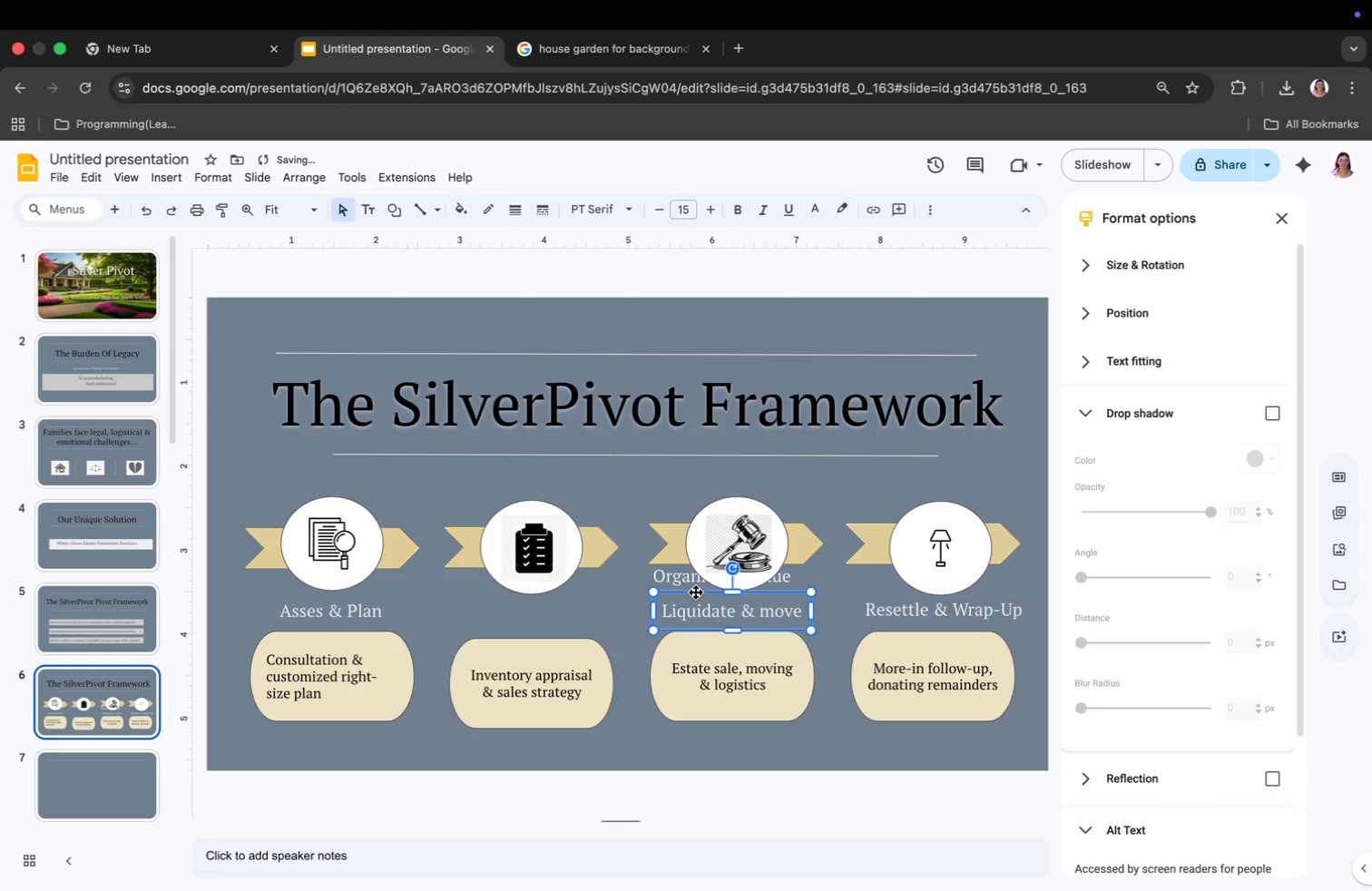 
left_click([679, 575])
 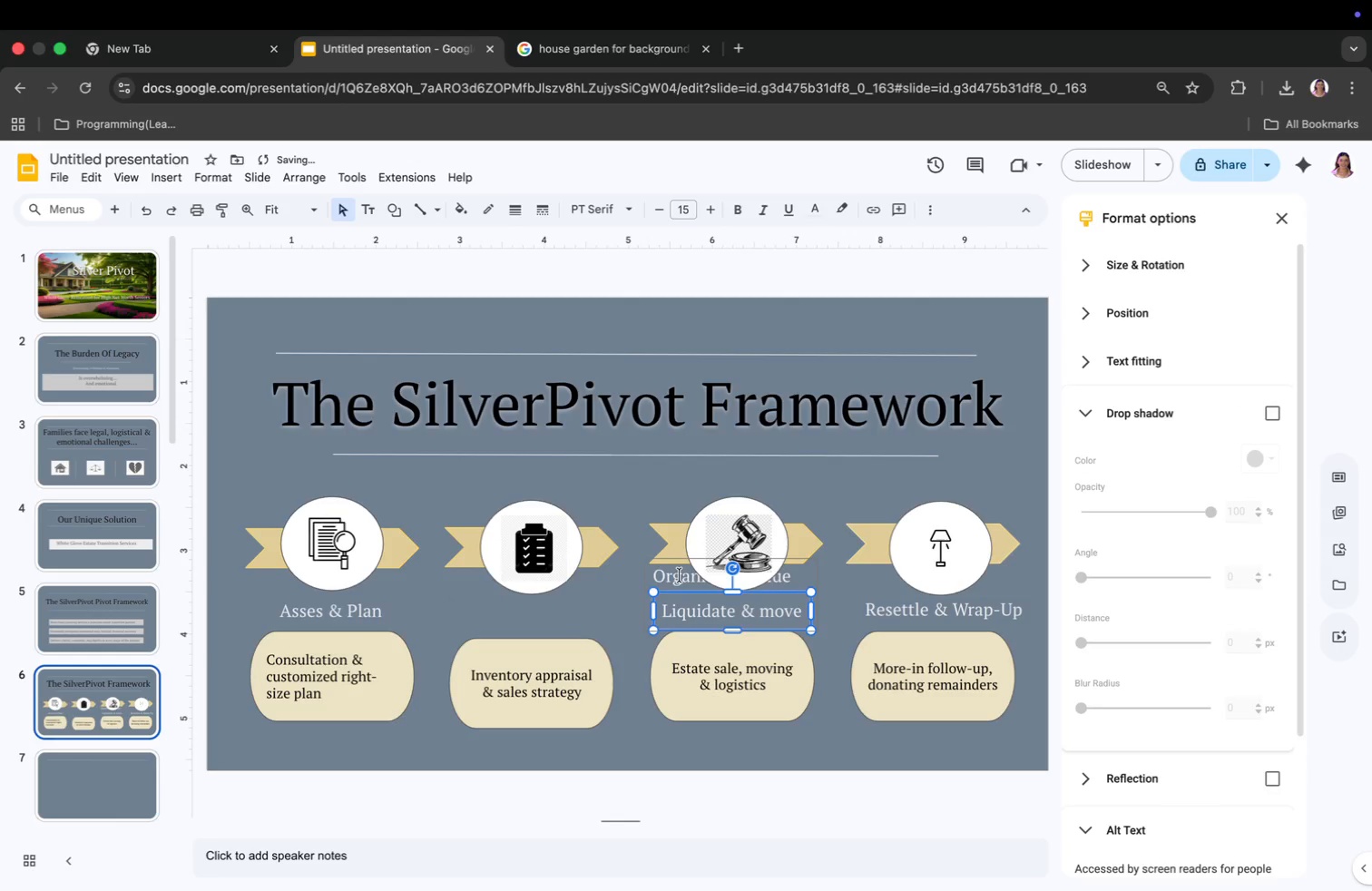 
left_click_drag(start_coordinate=[732, 581], to_coordinate=[699, 584])
 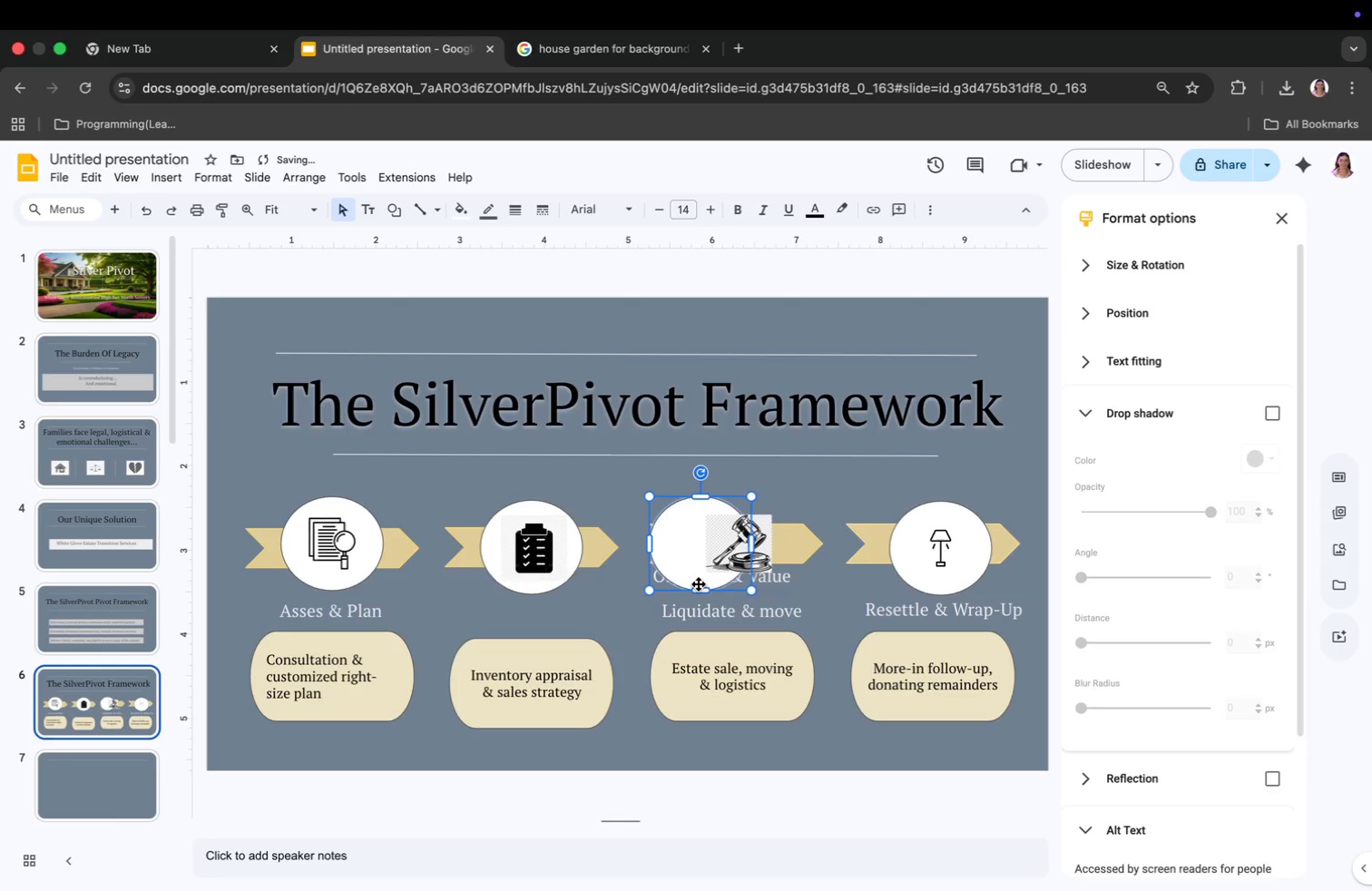 
key(Meta+CommandLeft)
 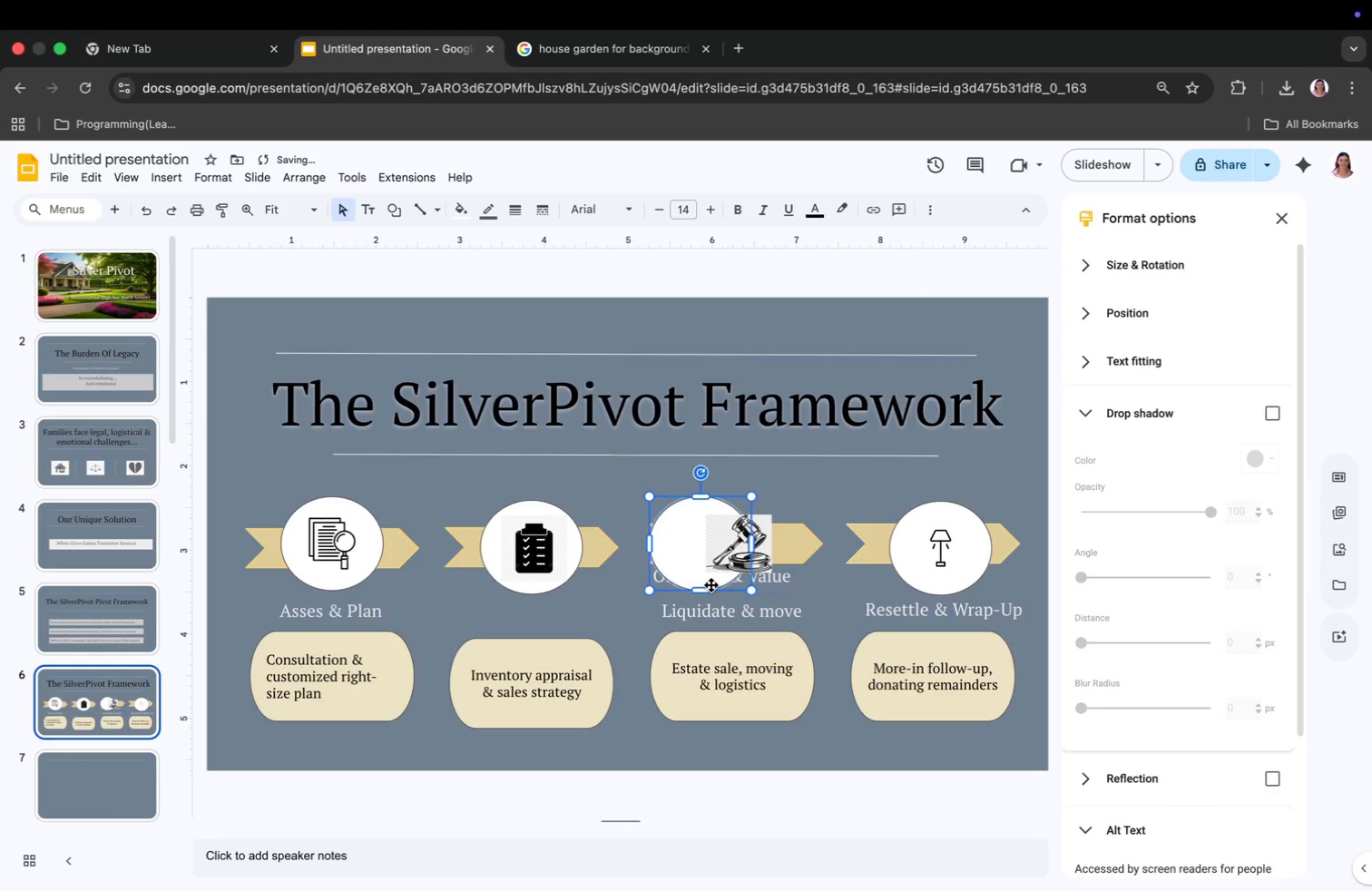 
key(Meta+Z)
 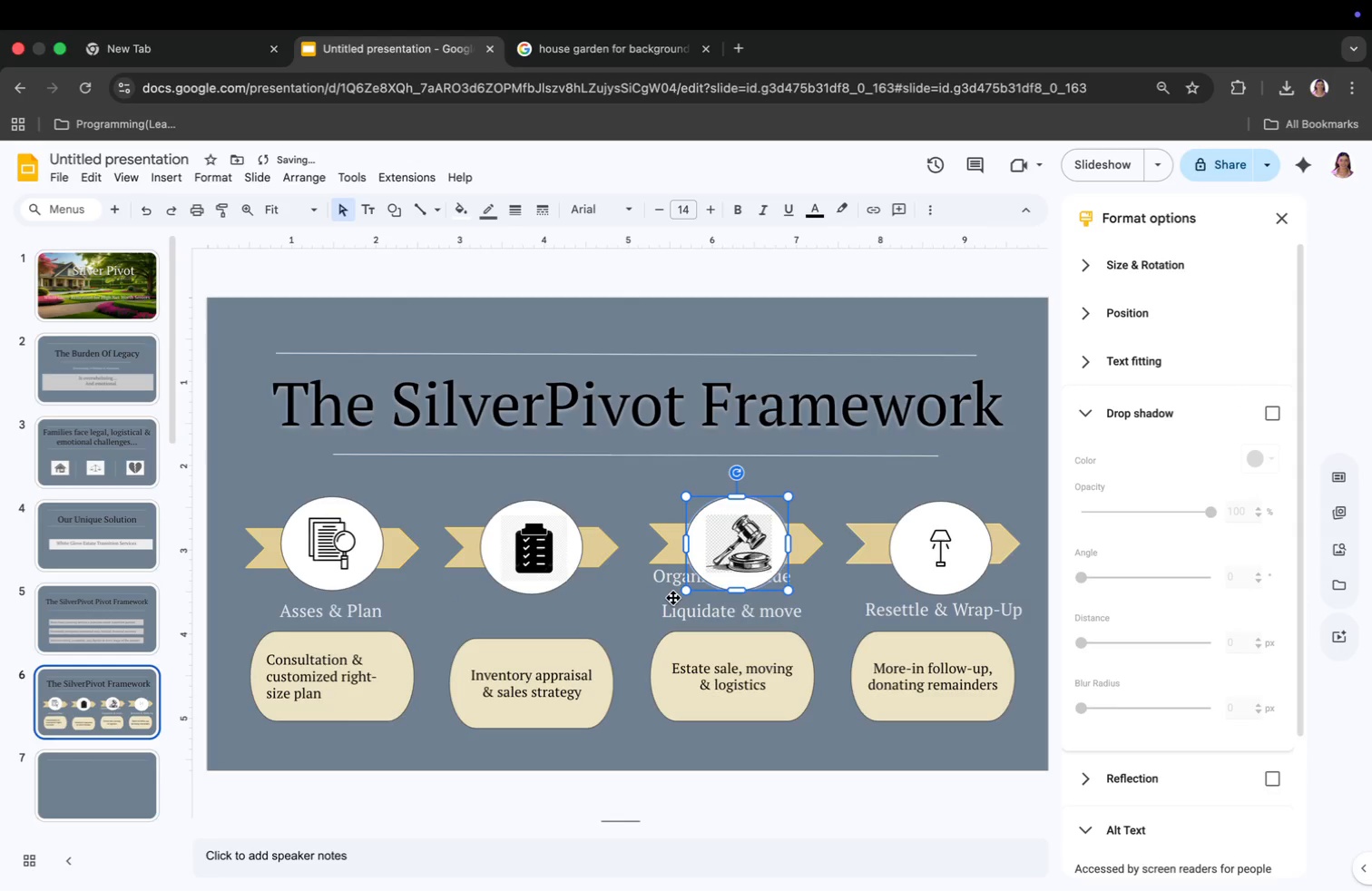 
left_click([671, 596])
 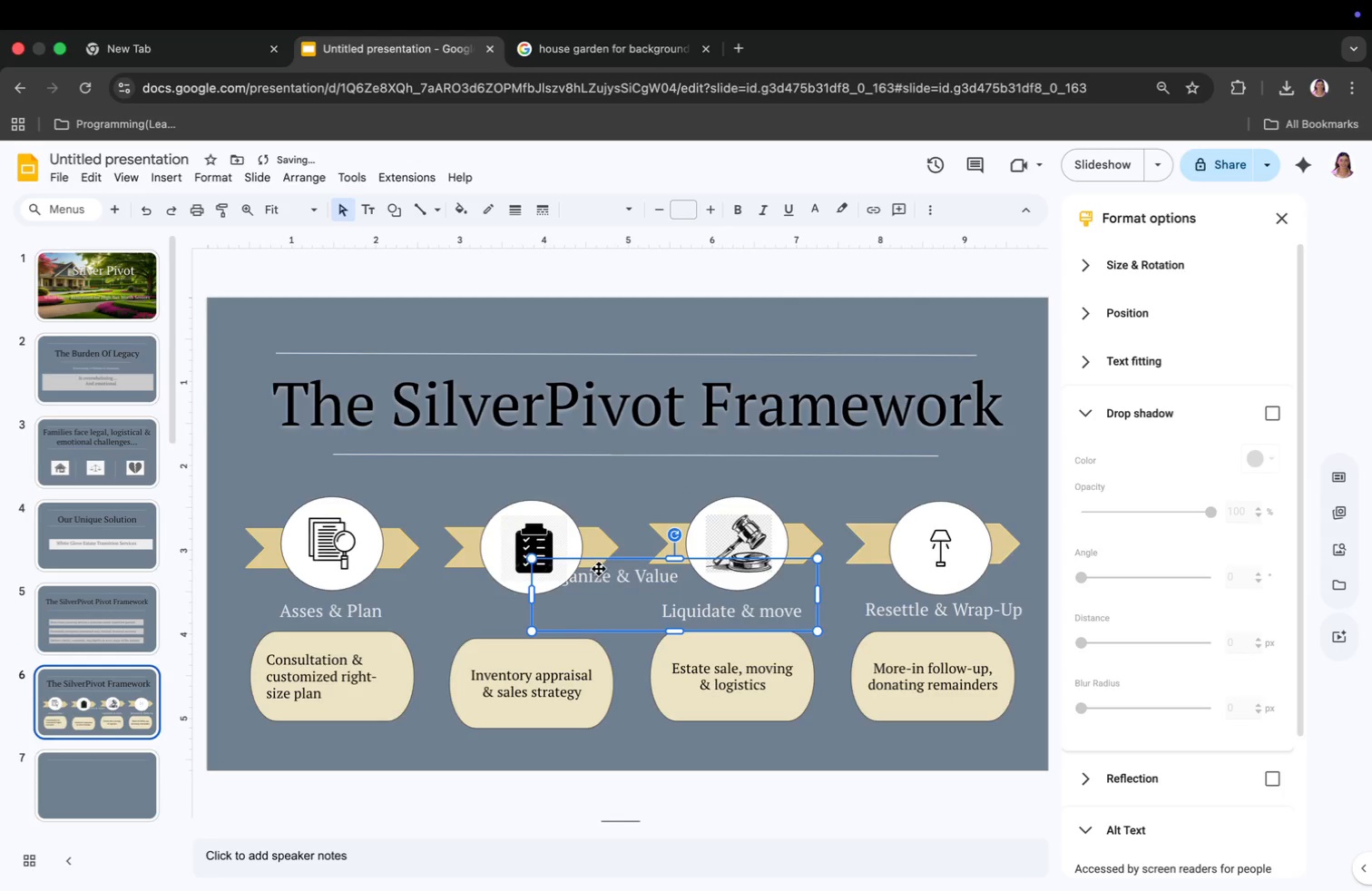 
left_click_drag(start_coordinate=[646, 587], to_coordinate=[531, 595])
 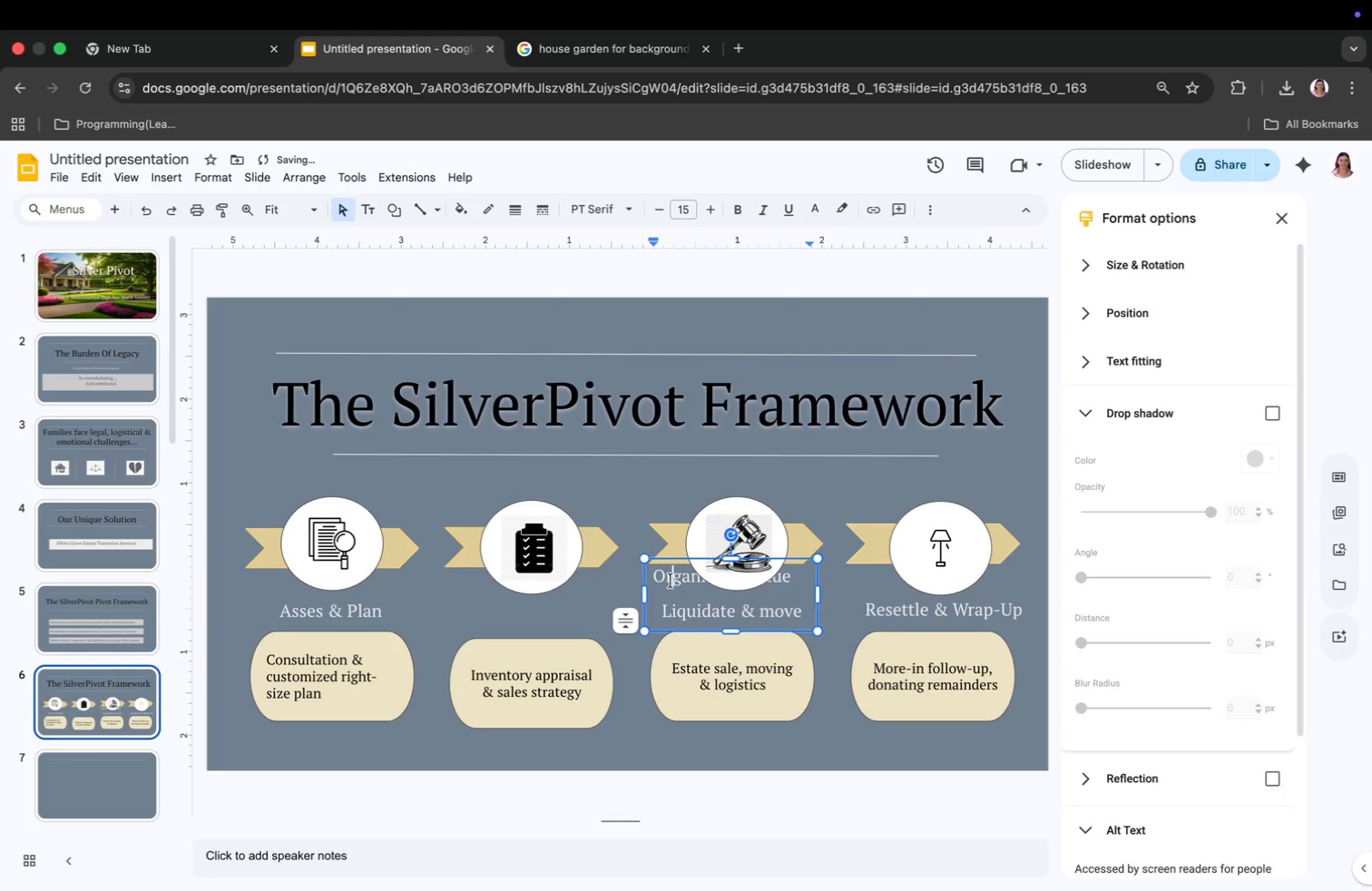 
left_click_drag(start_coordinate=[640, 557], to_coordinate=[517, 563])
 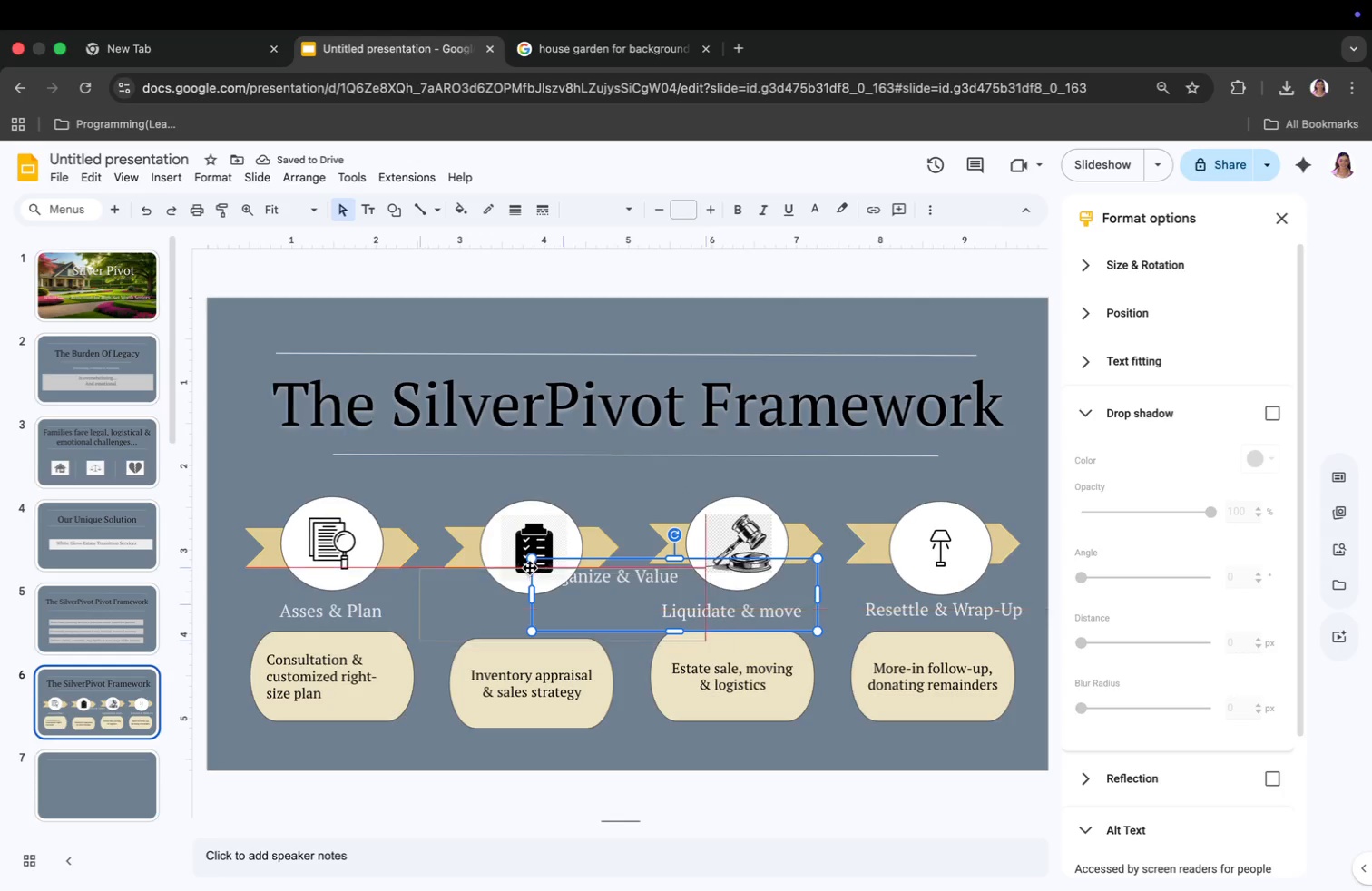 
left_click_drag(start_coordinate=[554, 637], to_coordinate=[554, 606])
 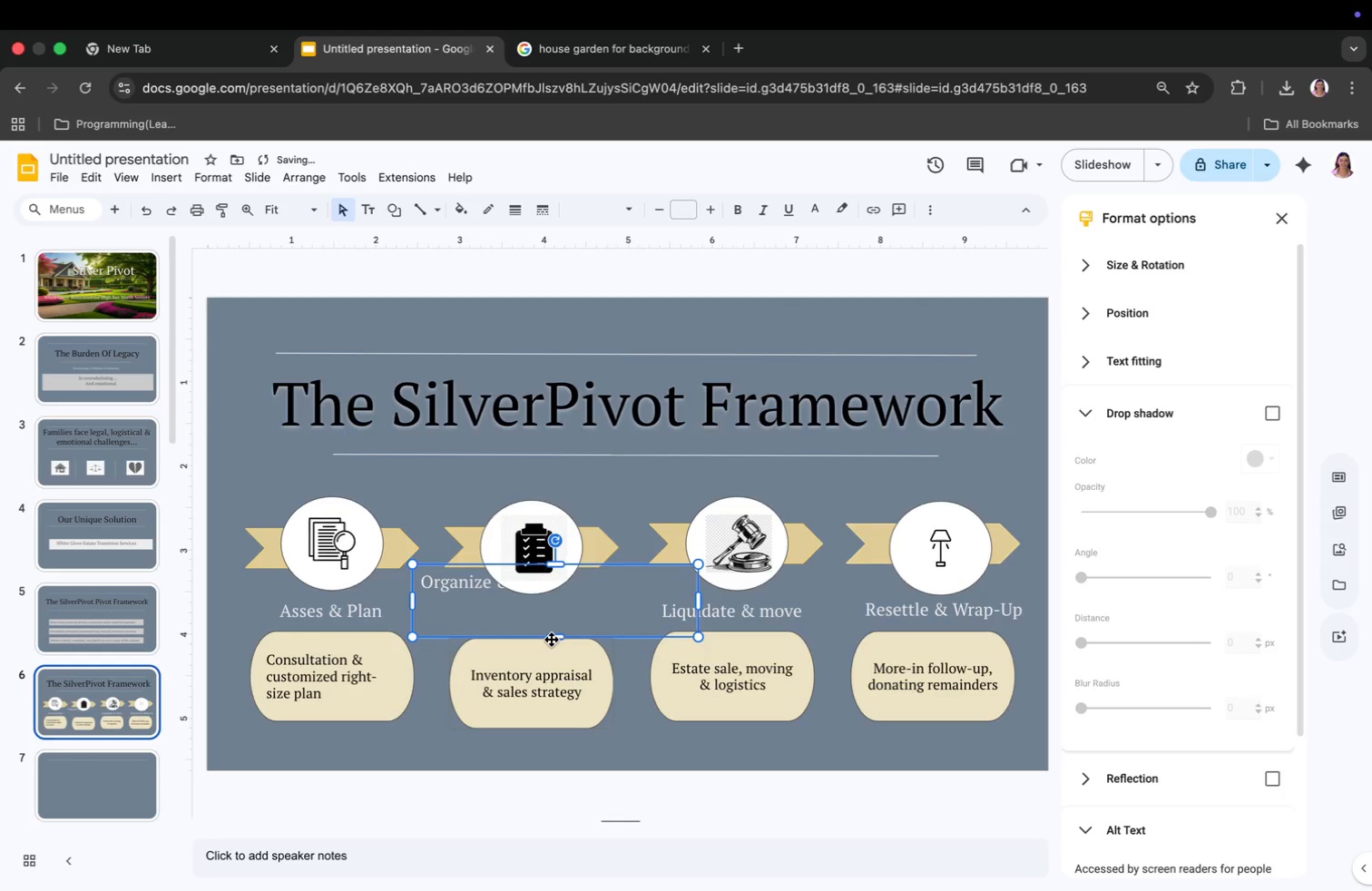 
left_click_drag(start_coordinate=[699, 586], to_coordinate=[531, 611])
 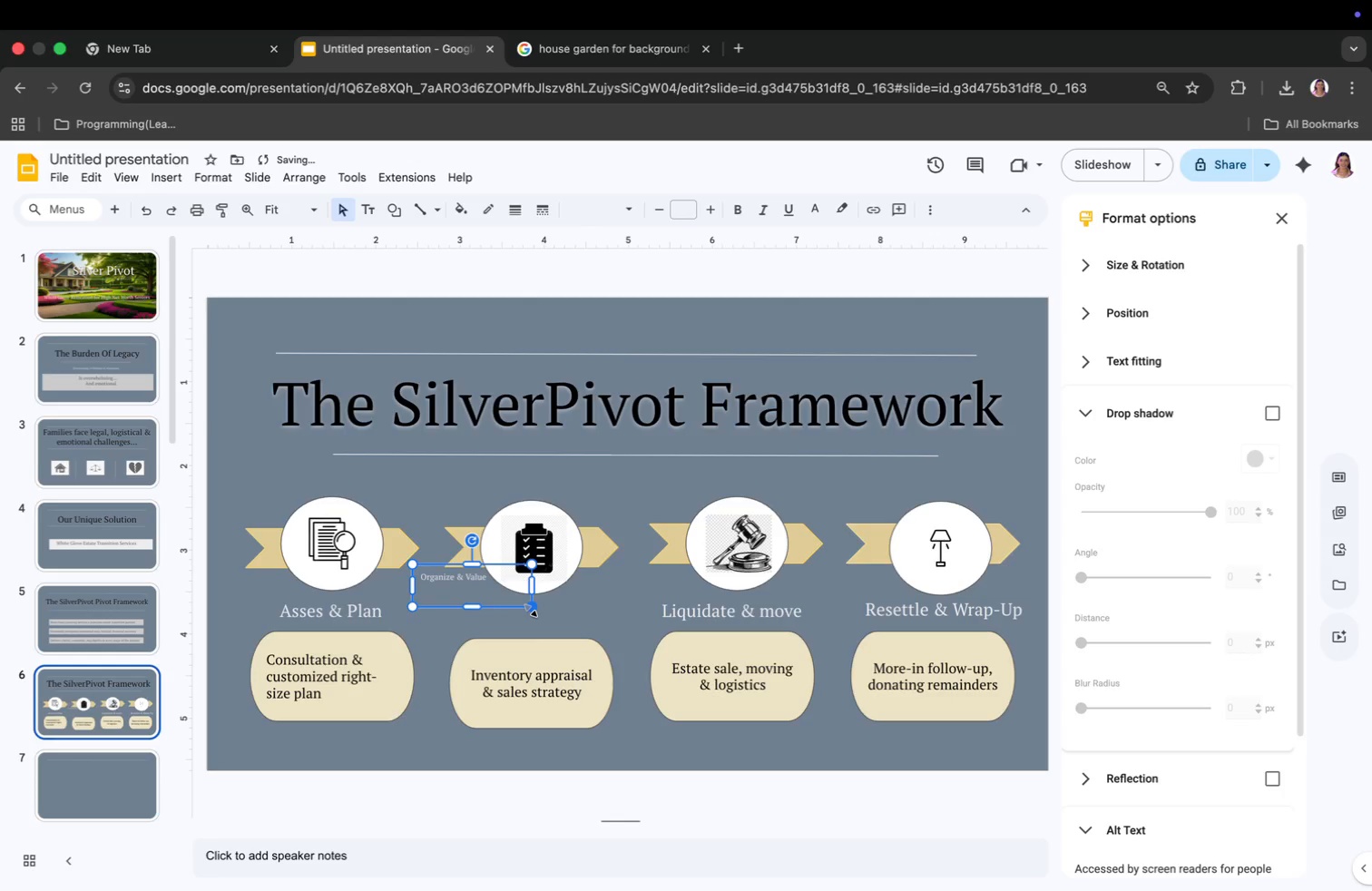 
left_click([460, 591])
 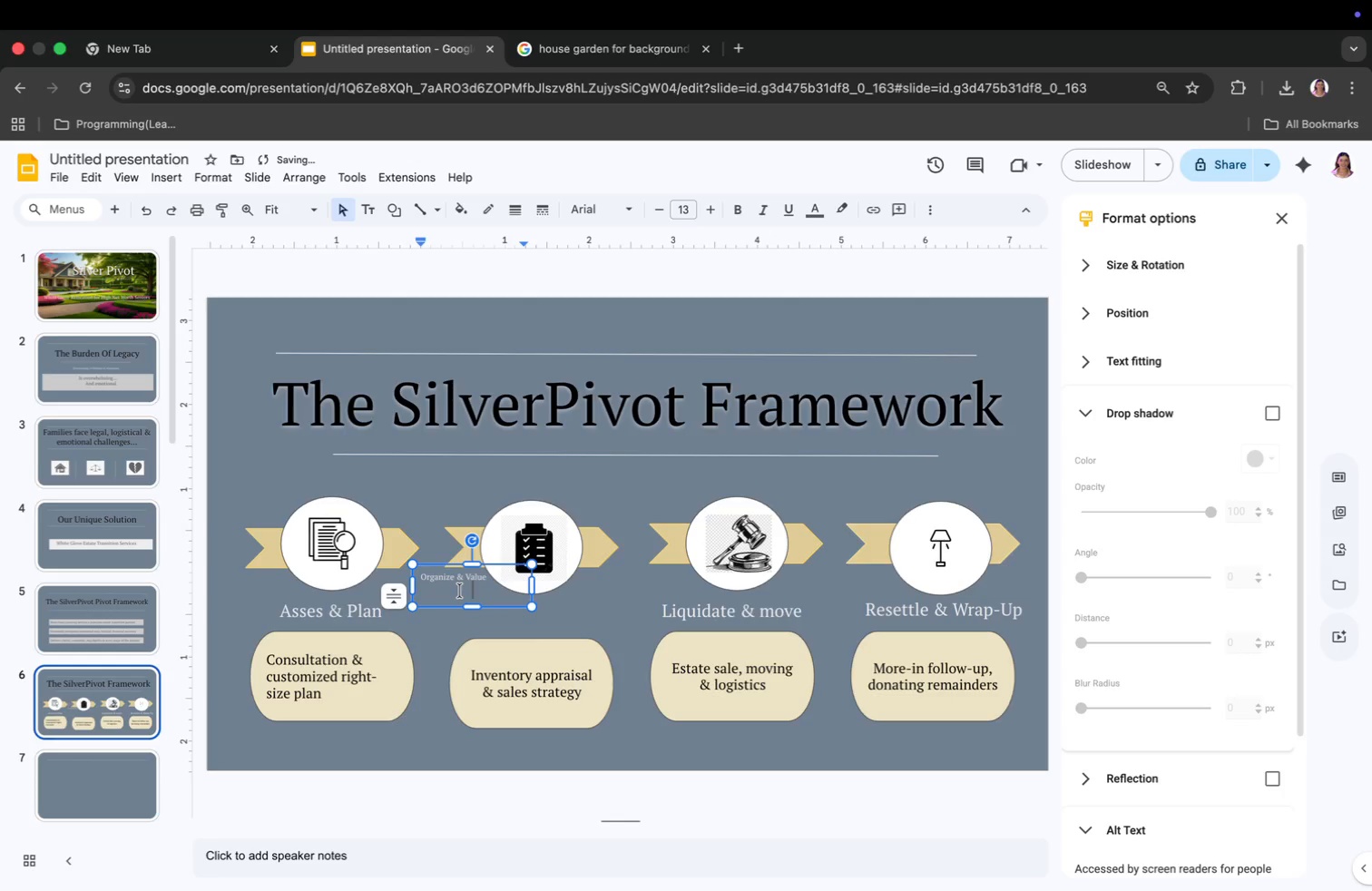 
key(Meta+CommandLeft)
 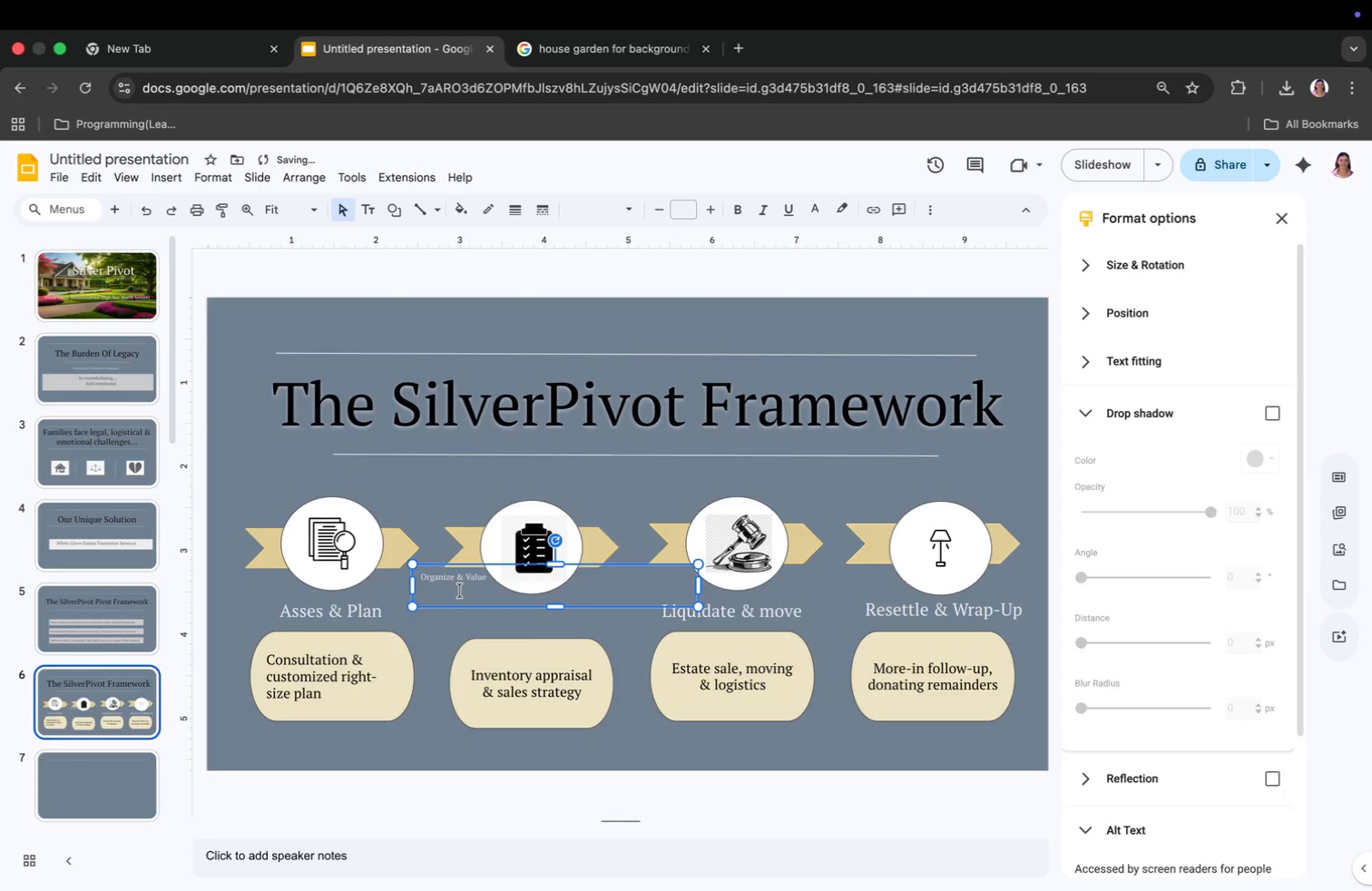 
key(Meta+Z)
 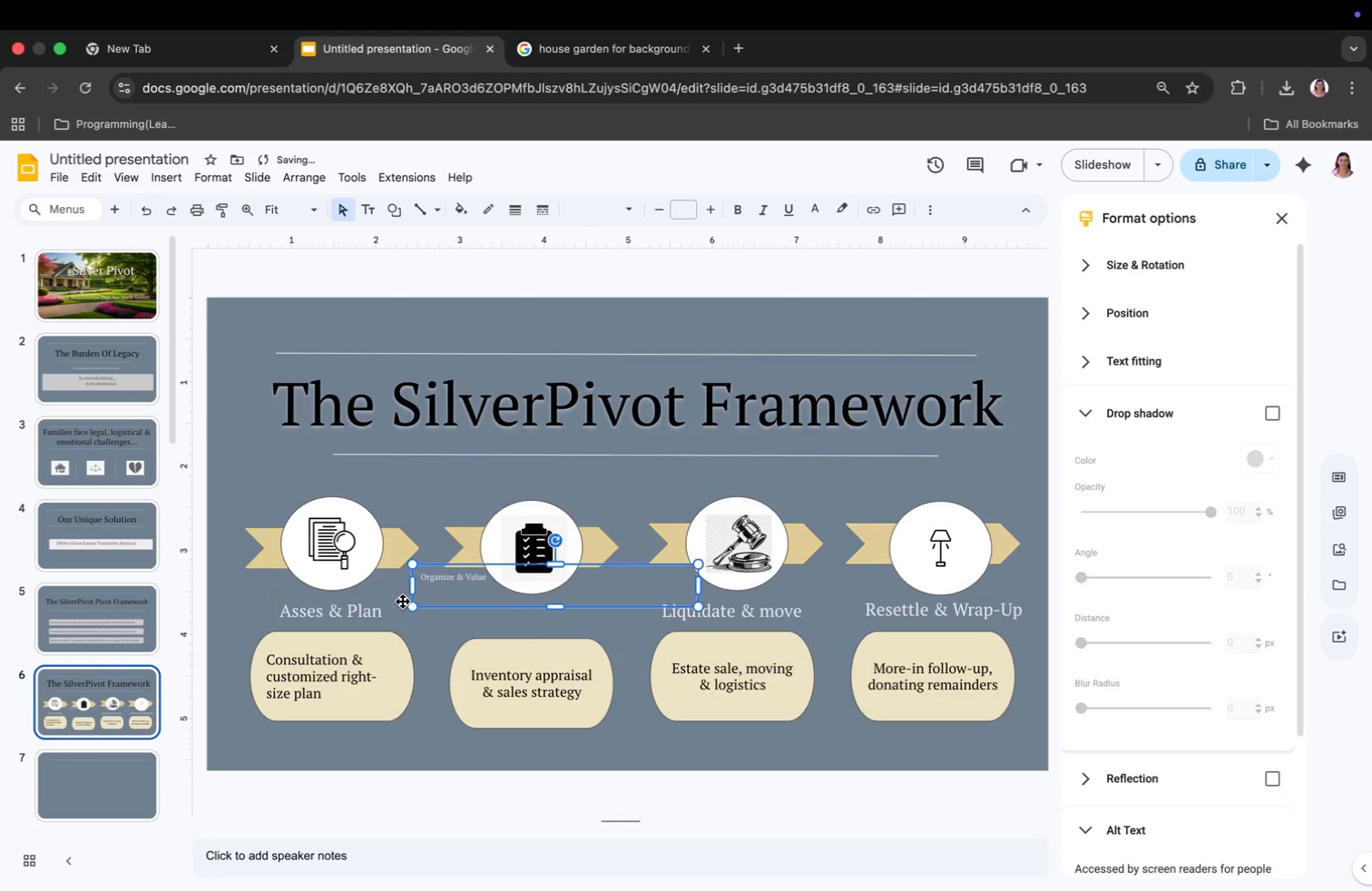 
left_click([363, 612])
 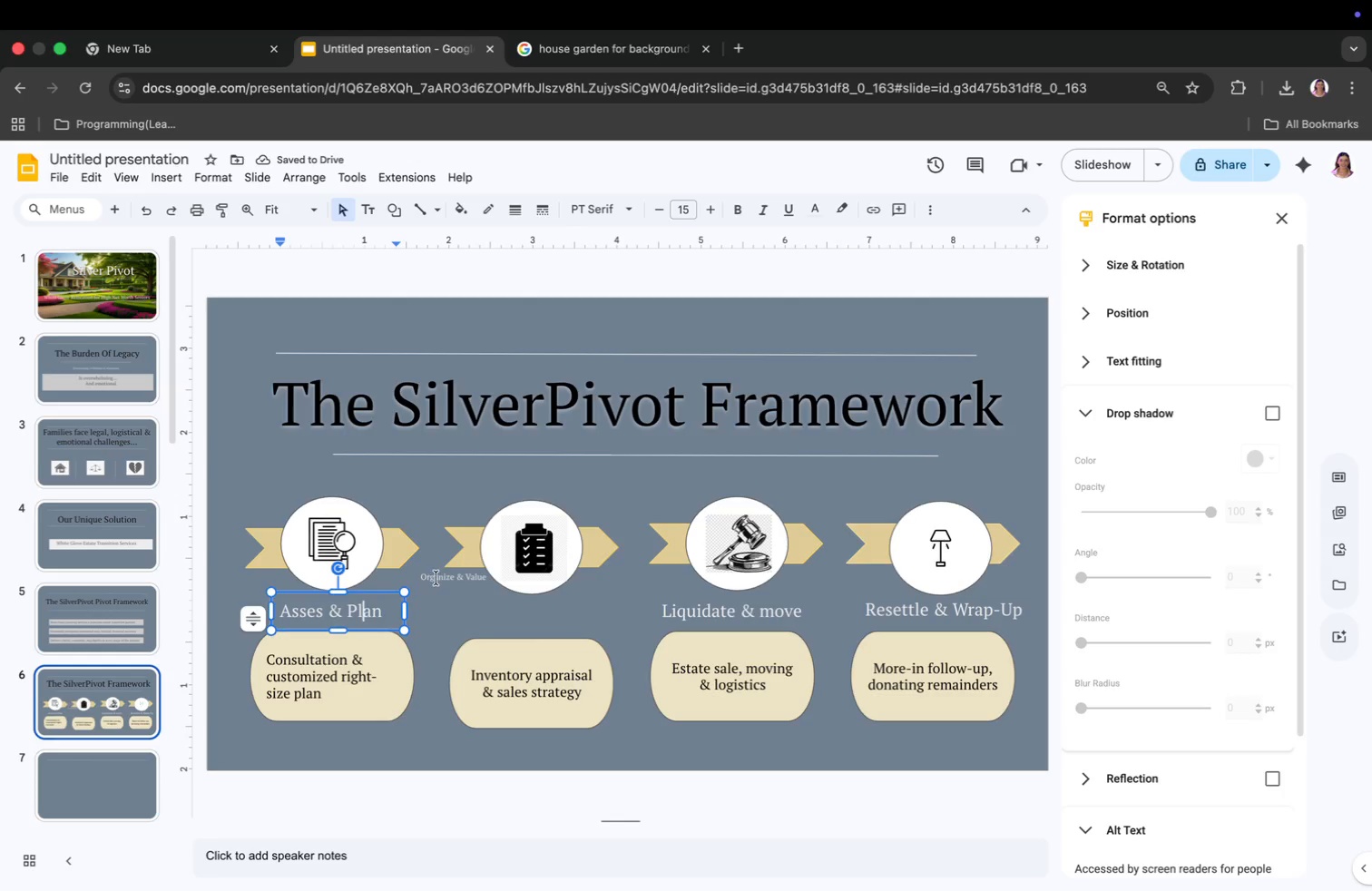 
left_click([438, 578])
 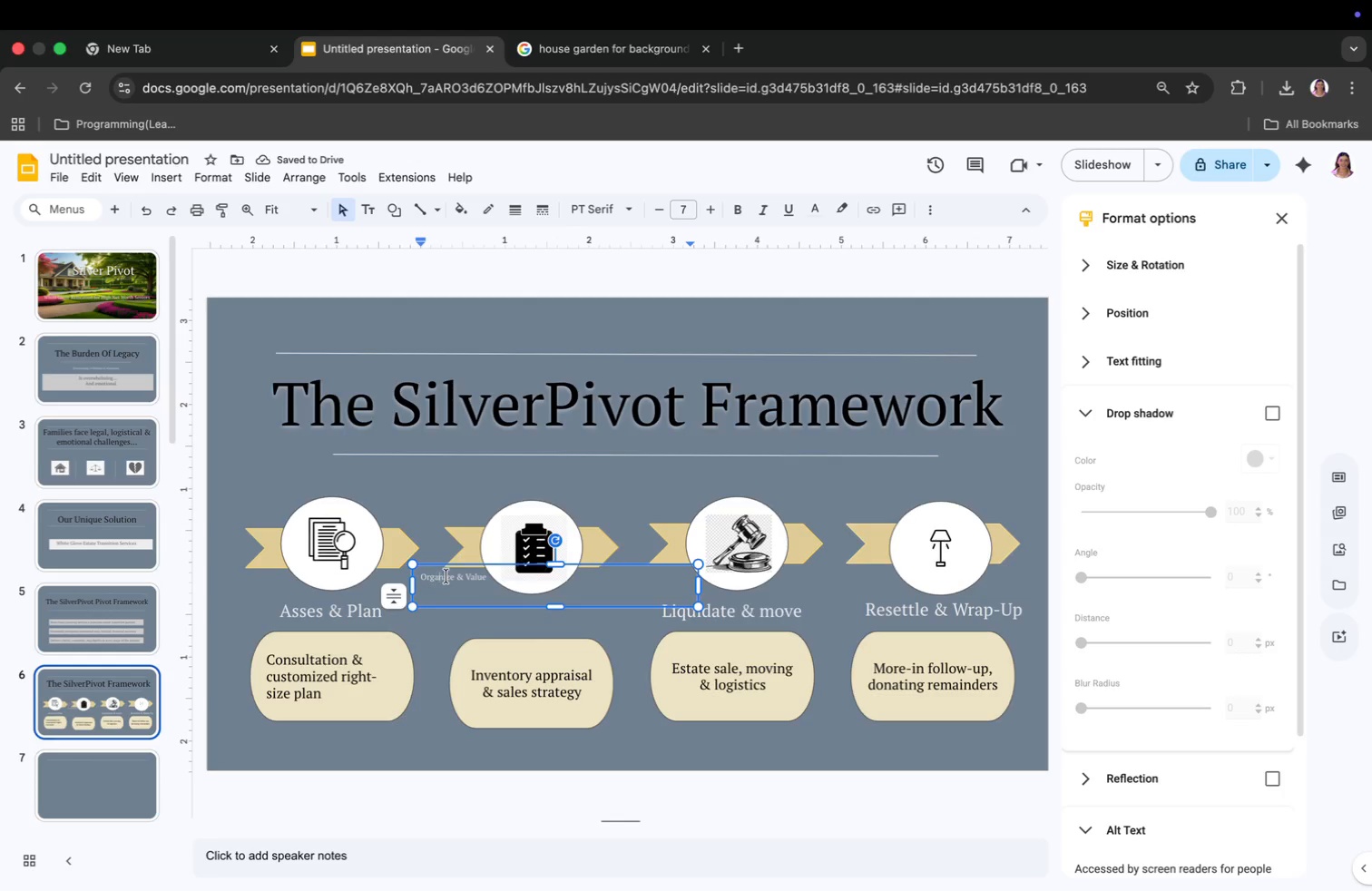 
left_click([450, 575])
 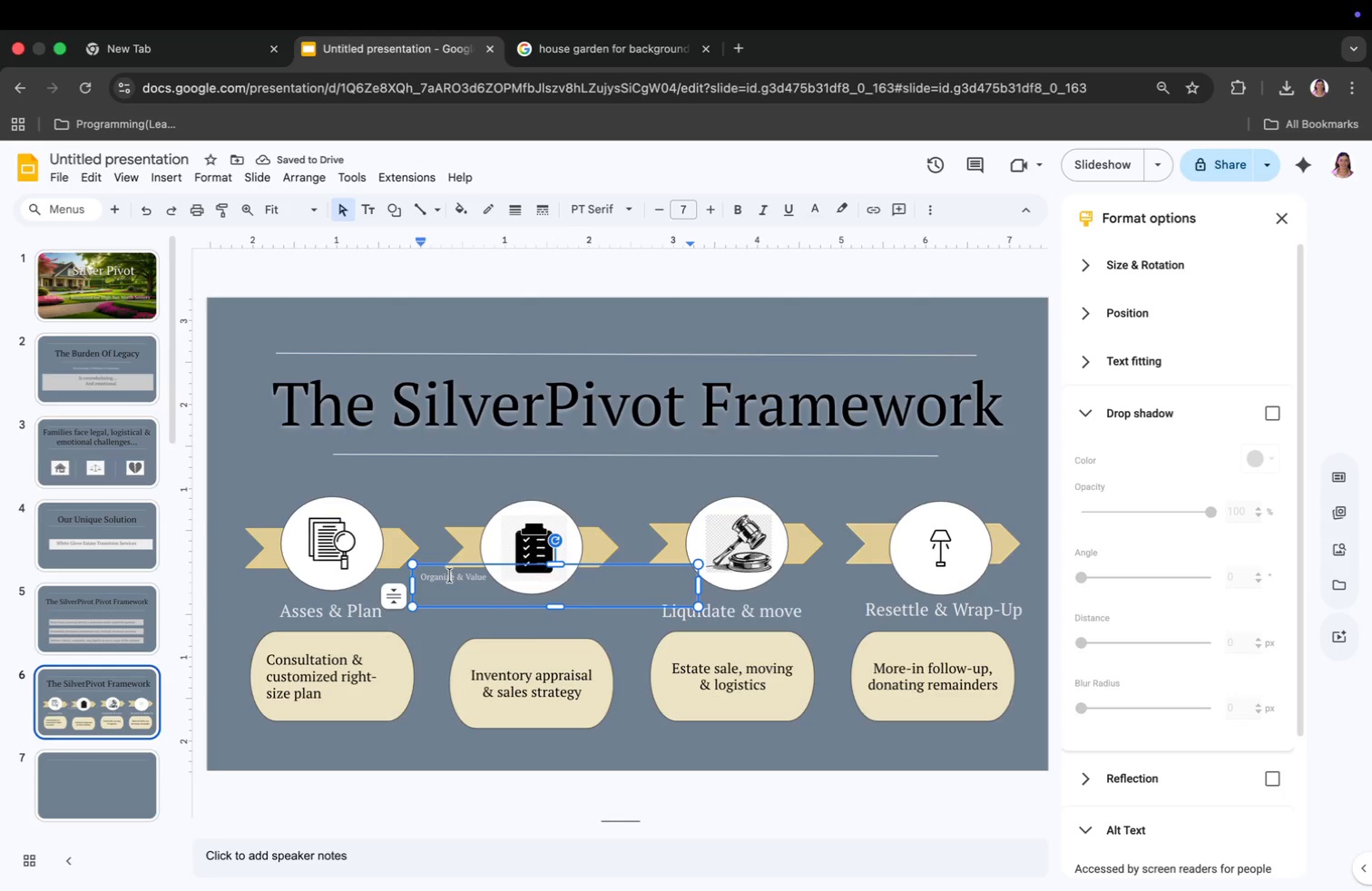 
key(Meta+CommandLeft)
 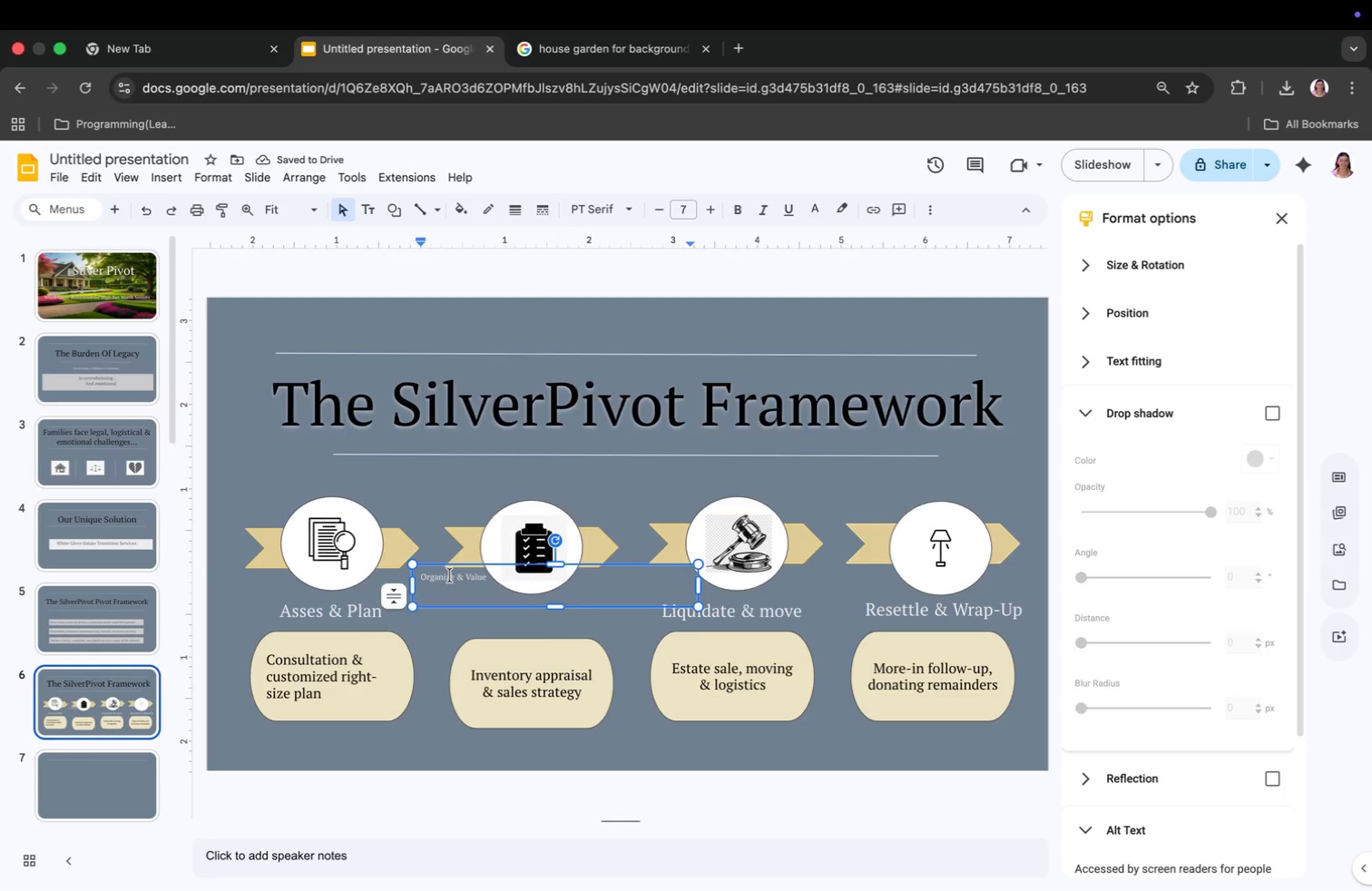 
key(Meta+Z)
 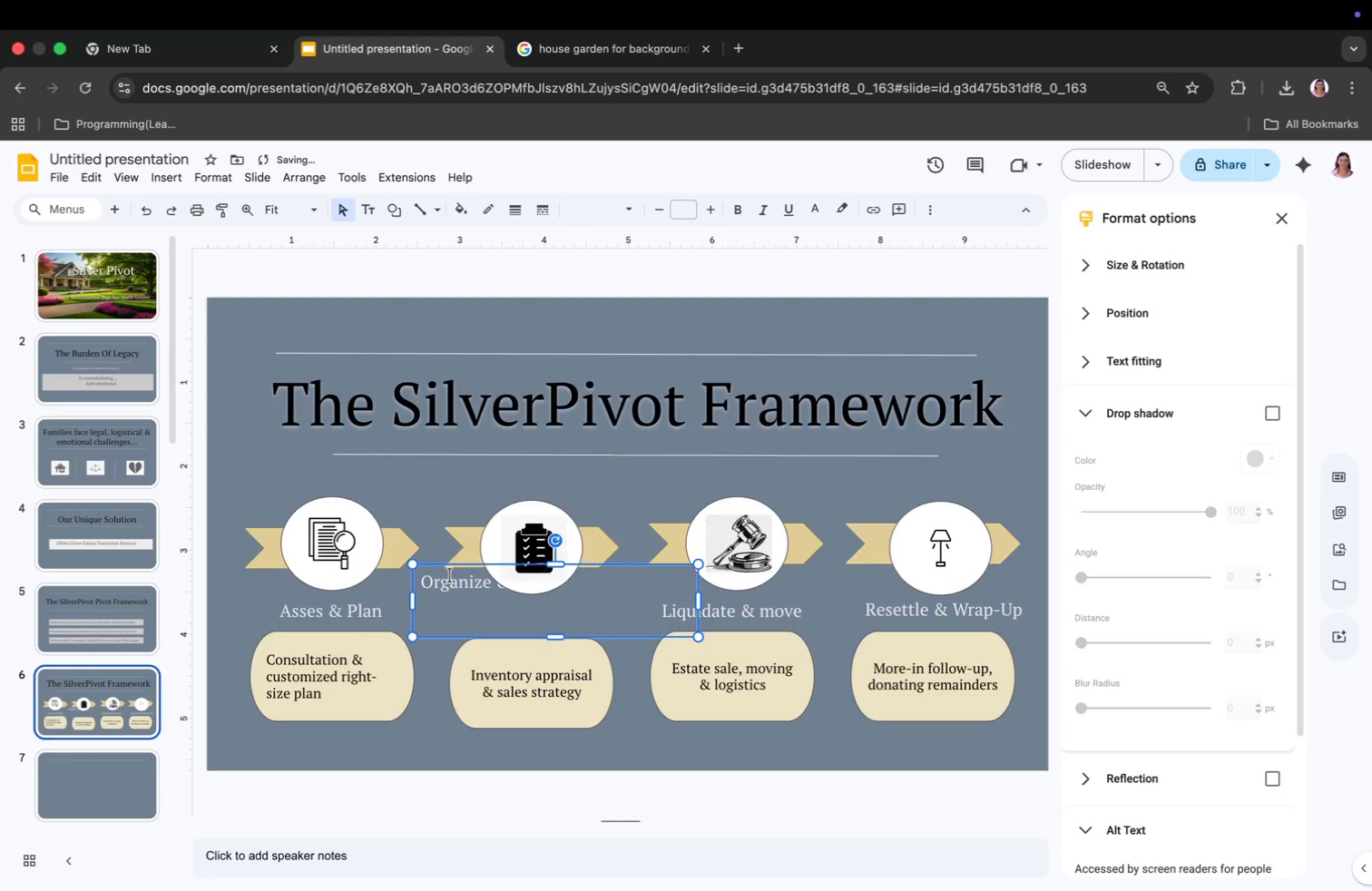 
left_click([677, 208])
 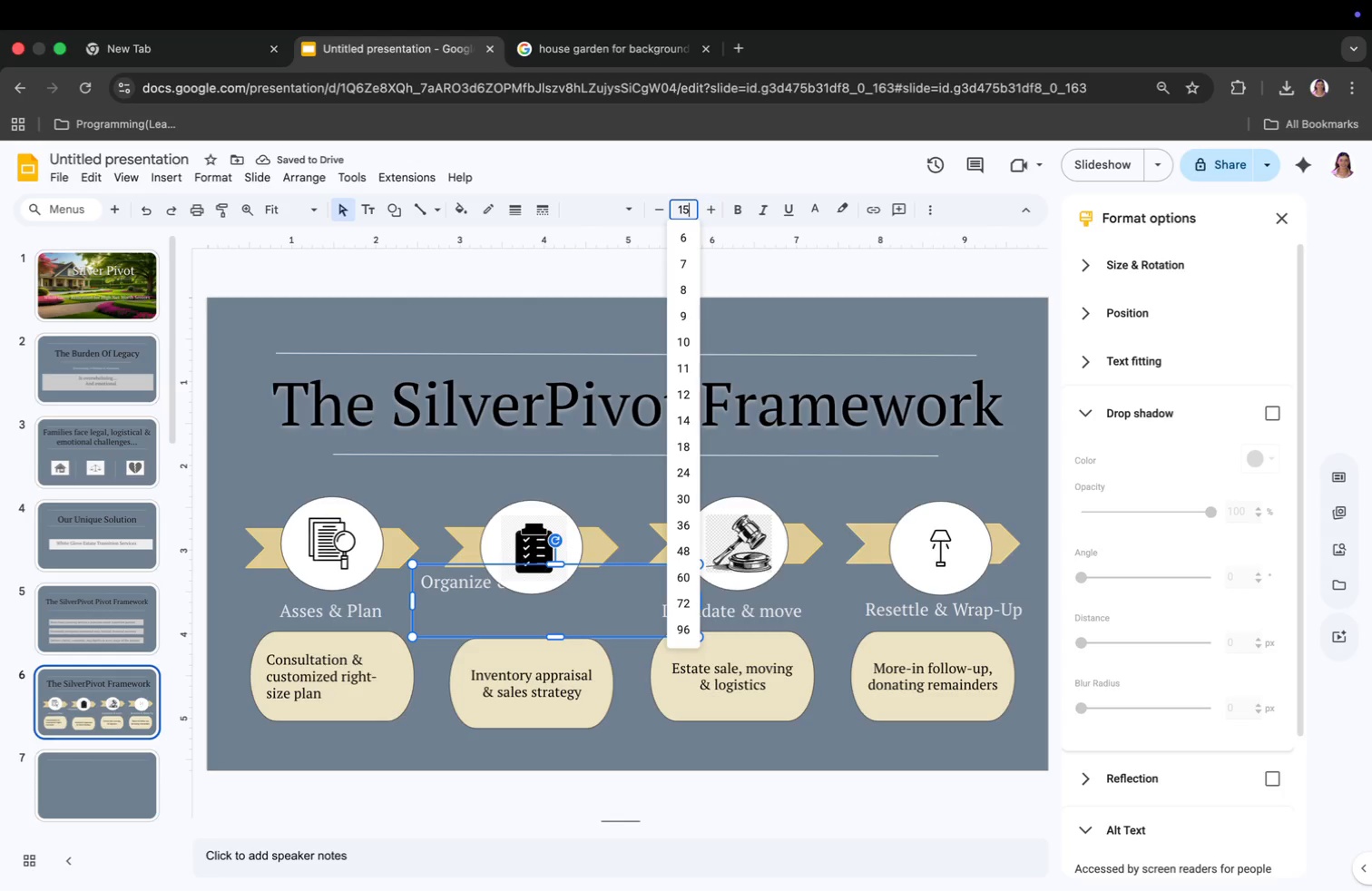 
type(15)
 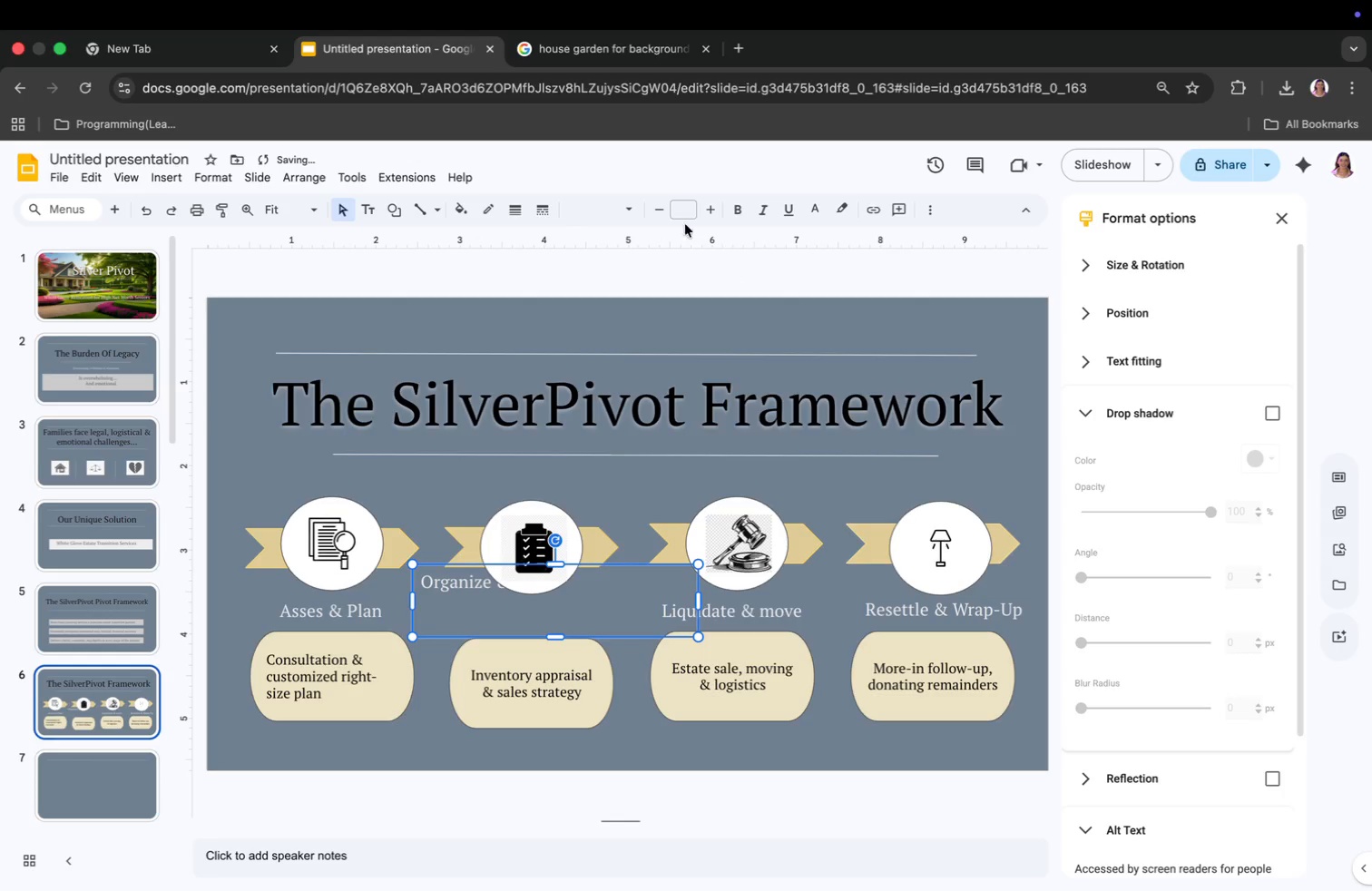 
key(Enter)
 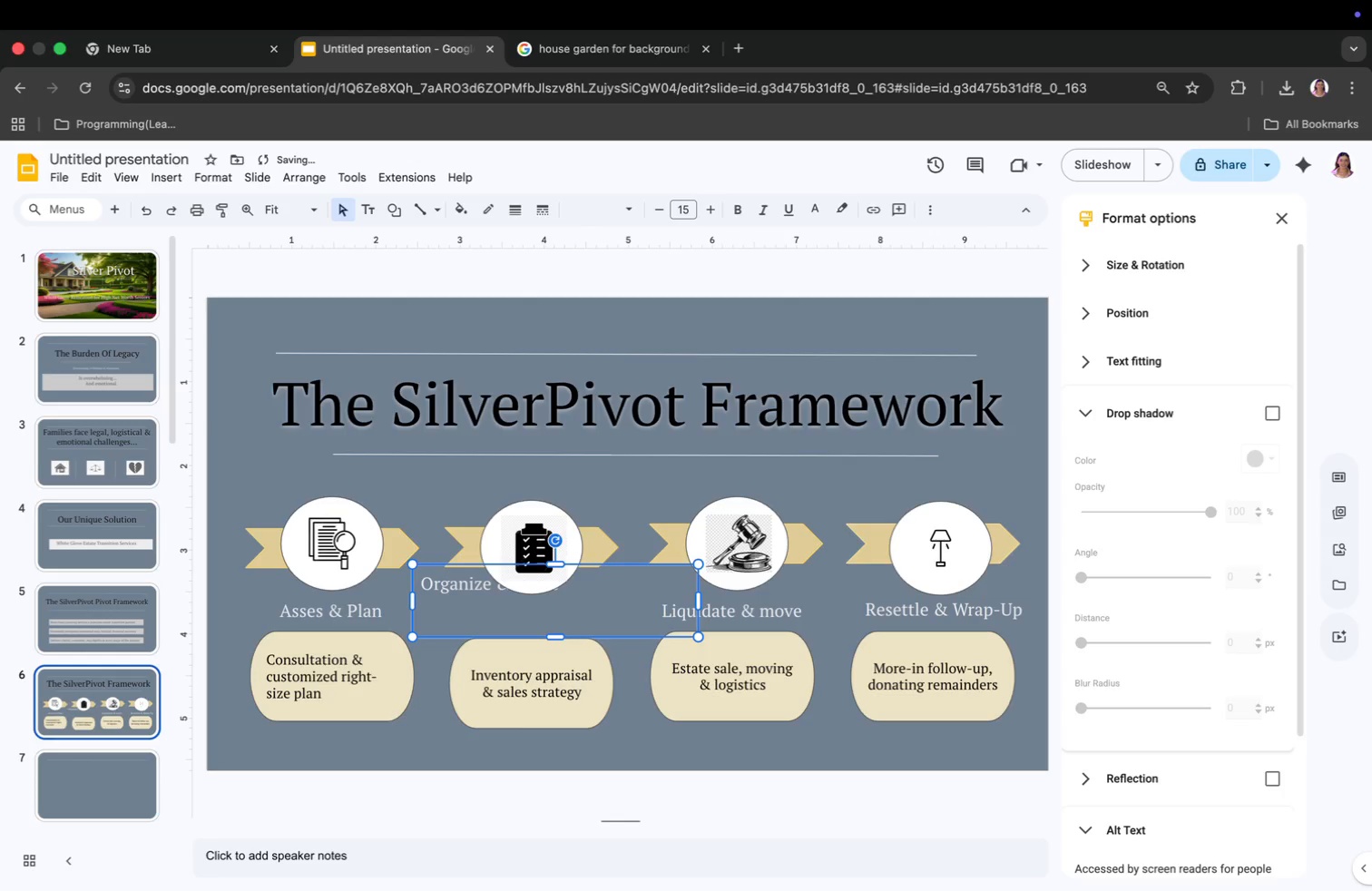 
left_click_drag(start_coordinate=[555, 640], to_coordinate=[555, 608])
 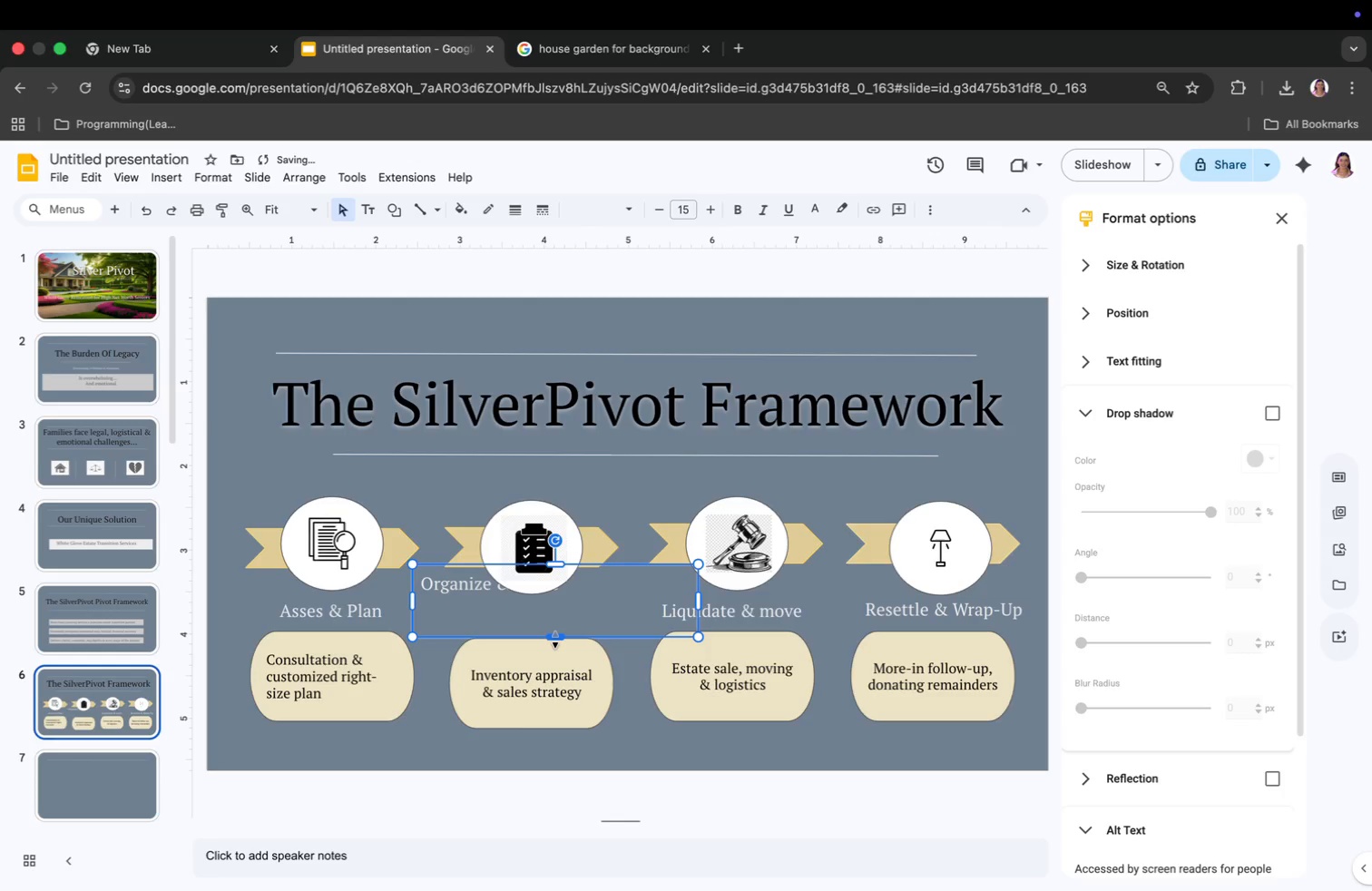 
left_click_drag(start_coordinate=[697, 588], to_coordinate=[576, 592])
 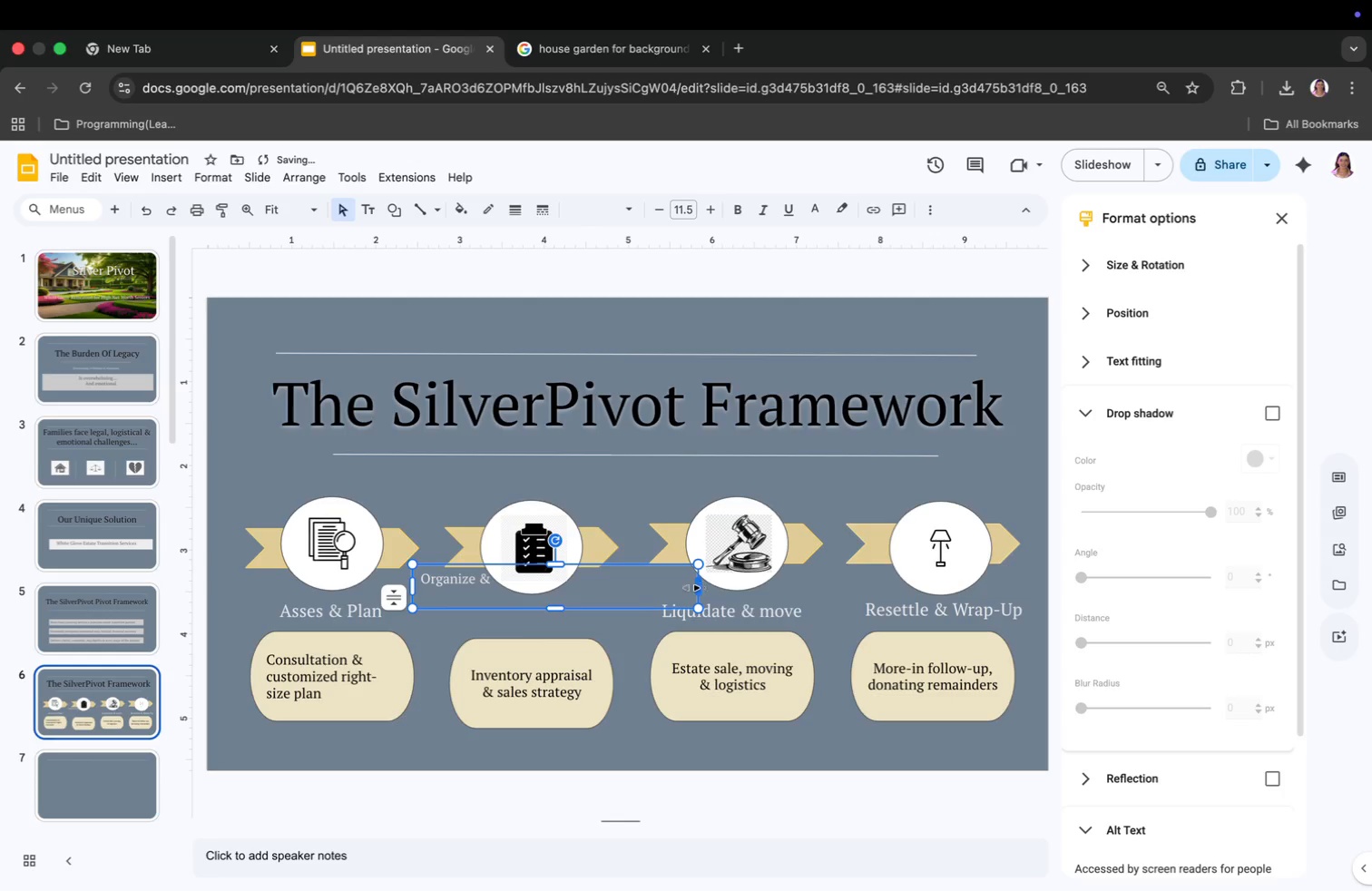 
left_click_drag(start_coordinate=[492, 569], to_coordinate=[492, 584])
 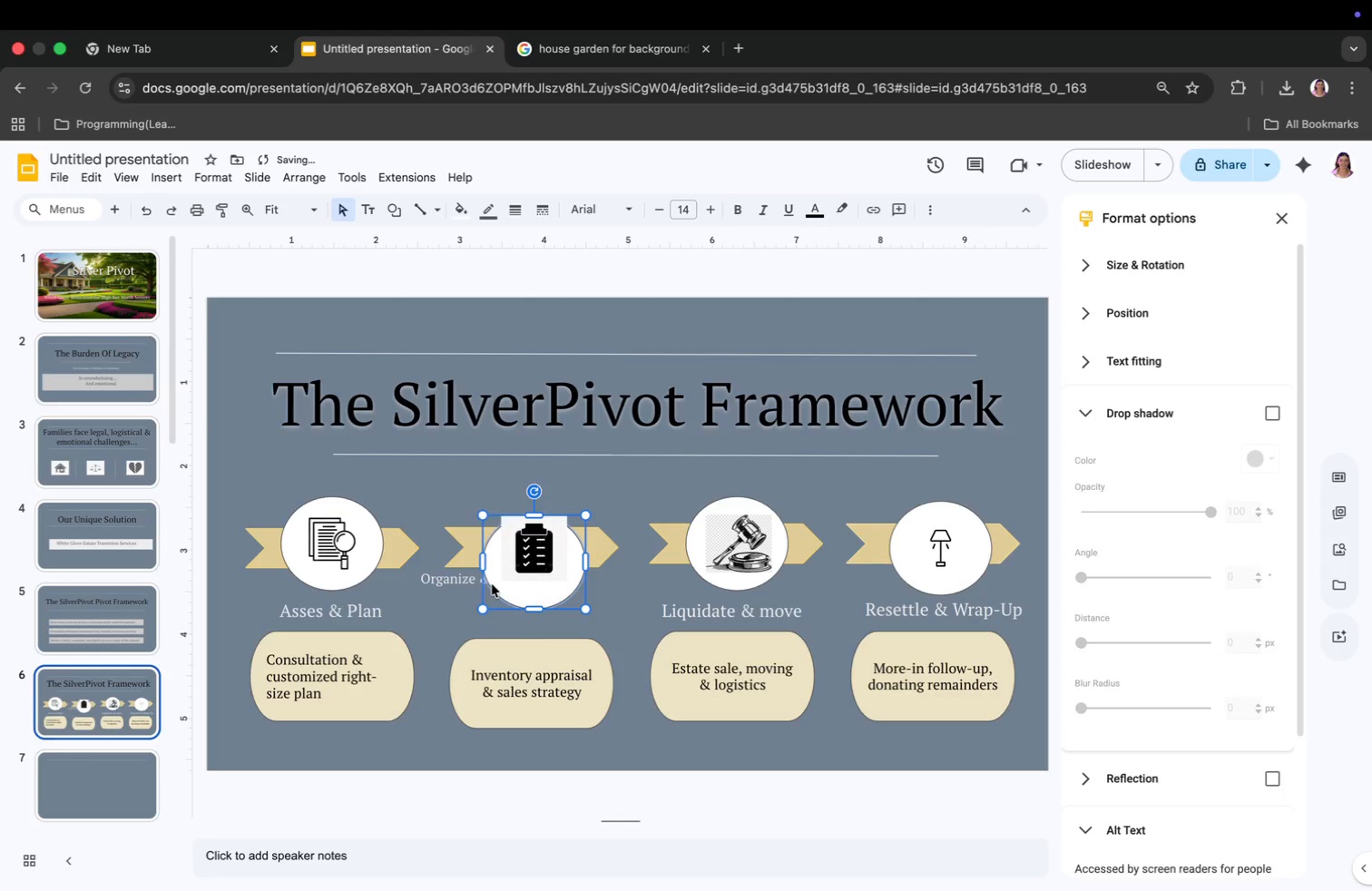 
key(Meta+CommandLeft)
 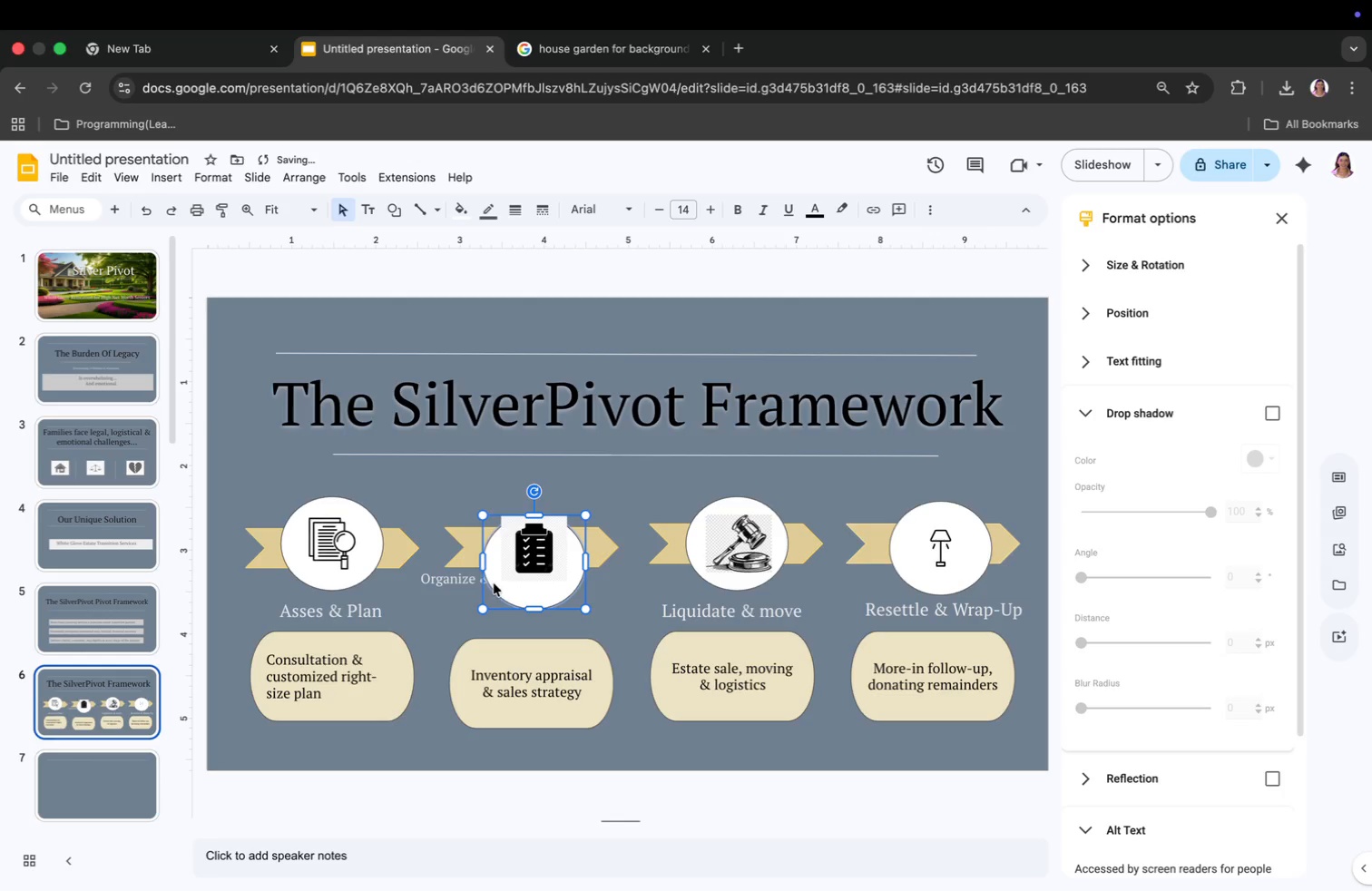 
key(Meta+Z)
 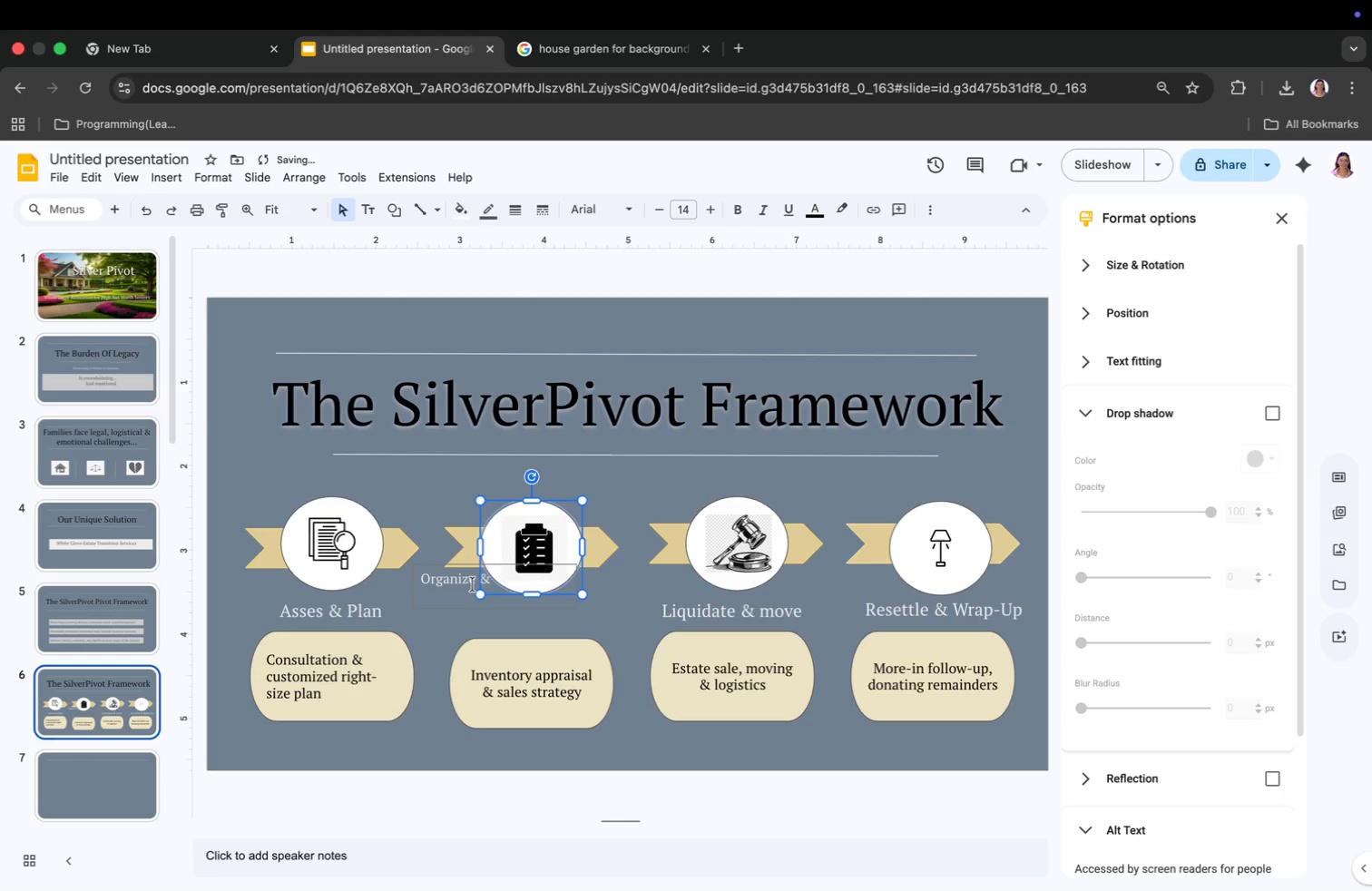 
left_click([458, 584])
 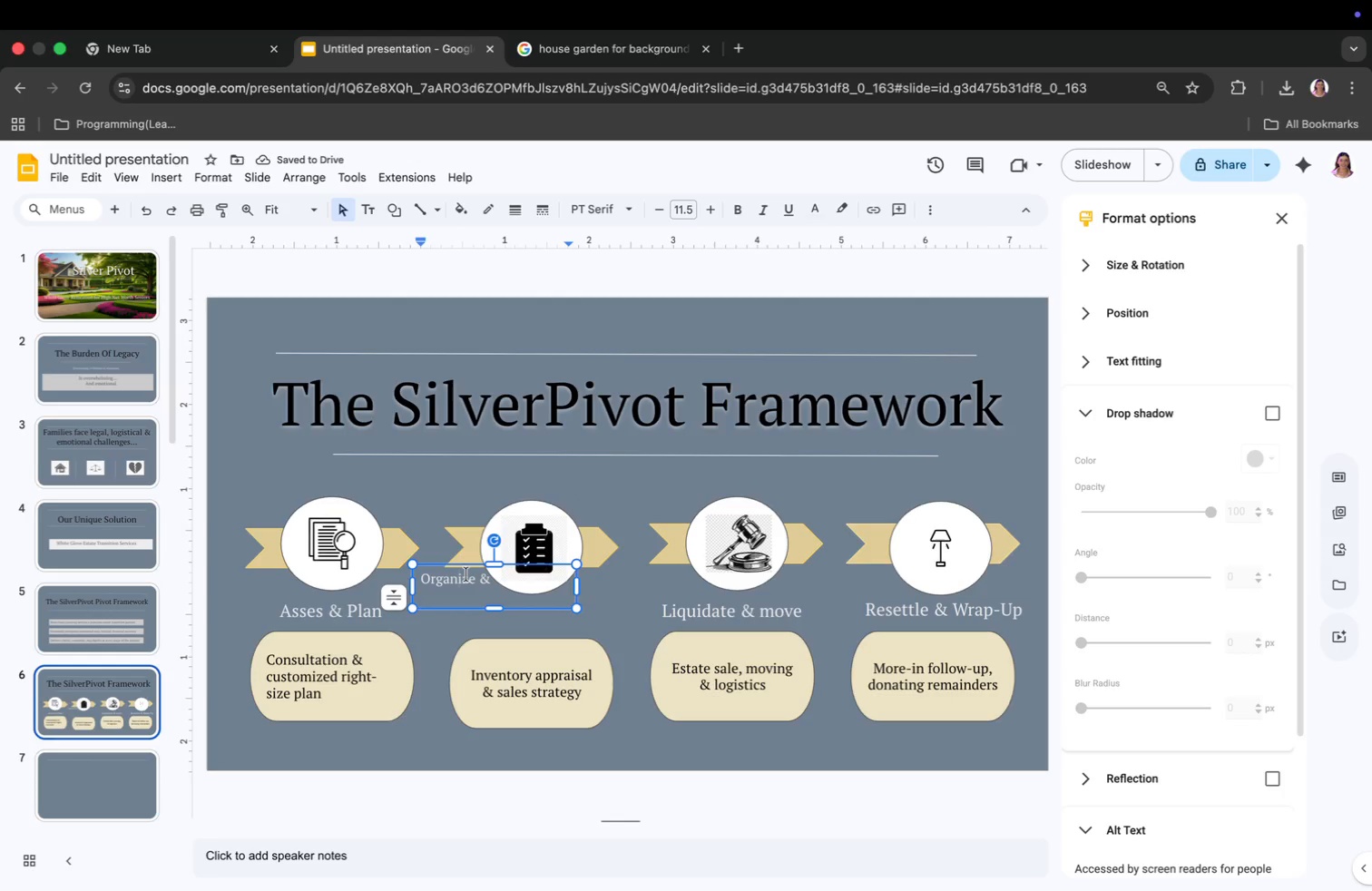 
left_click_drag(start_coordinate=[575, 587], to_coordinate=[629, 598])
 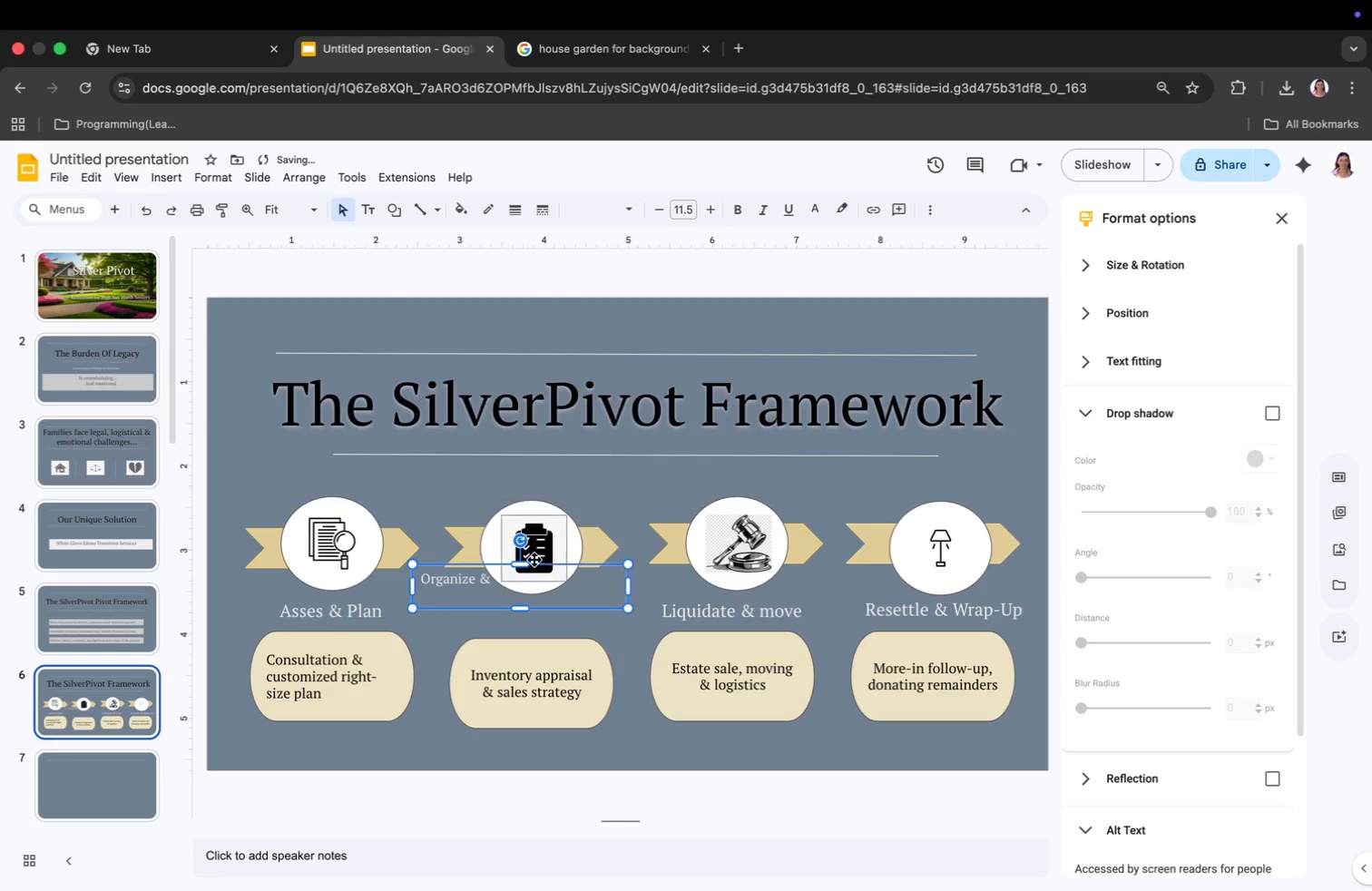 
left_click_drag(start_coordinate=[524, 602], to_coordinate=[530, 633])
 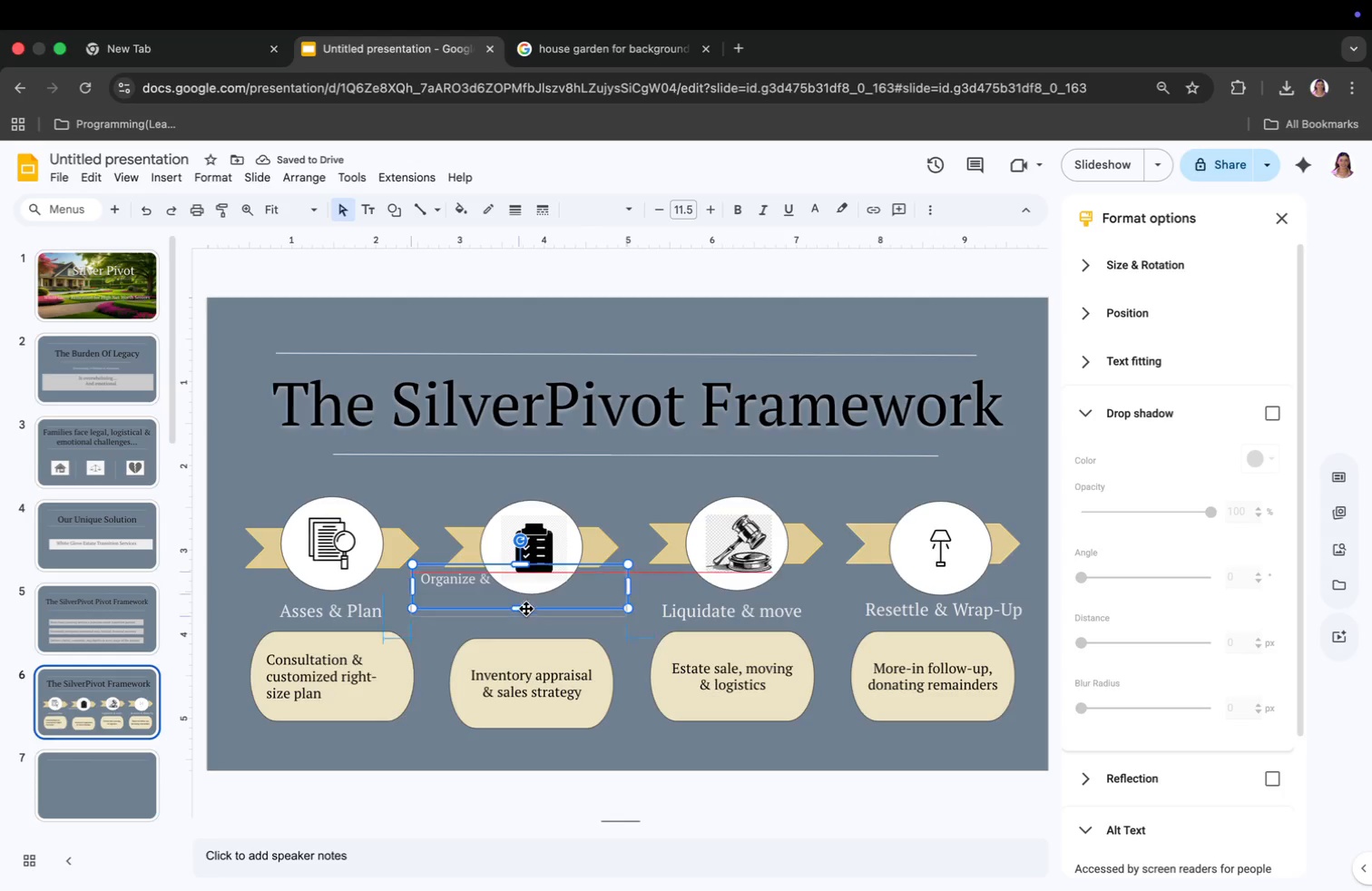 
left_click_drag(start_coordinate=[635, 621], to_coordinate=[569, 615])
 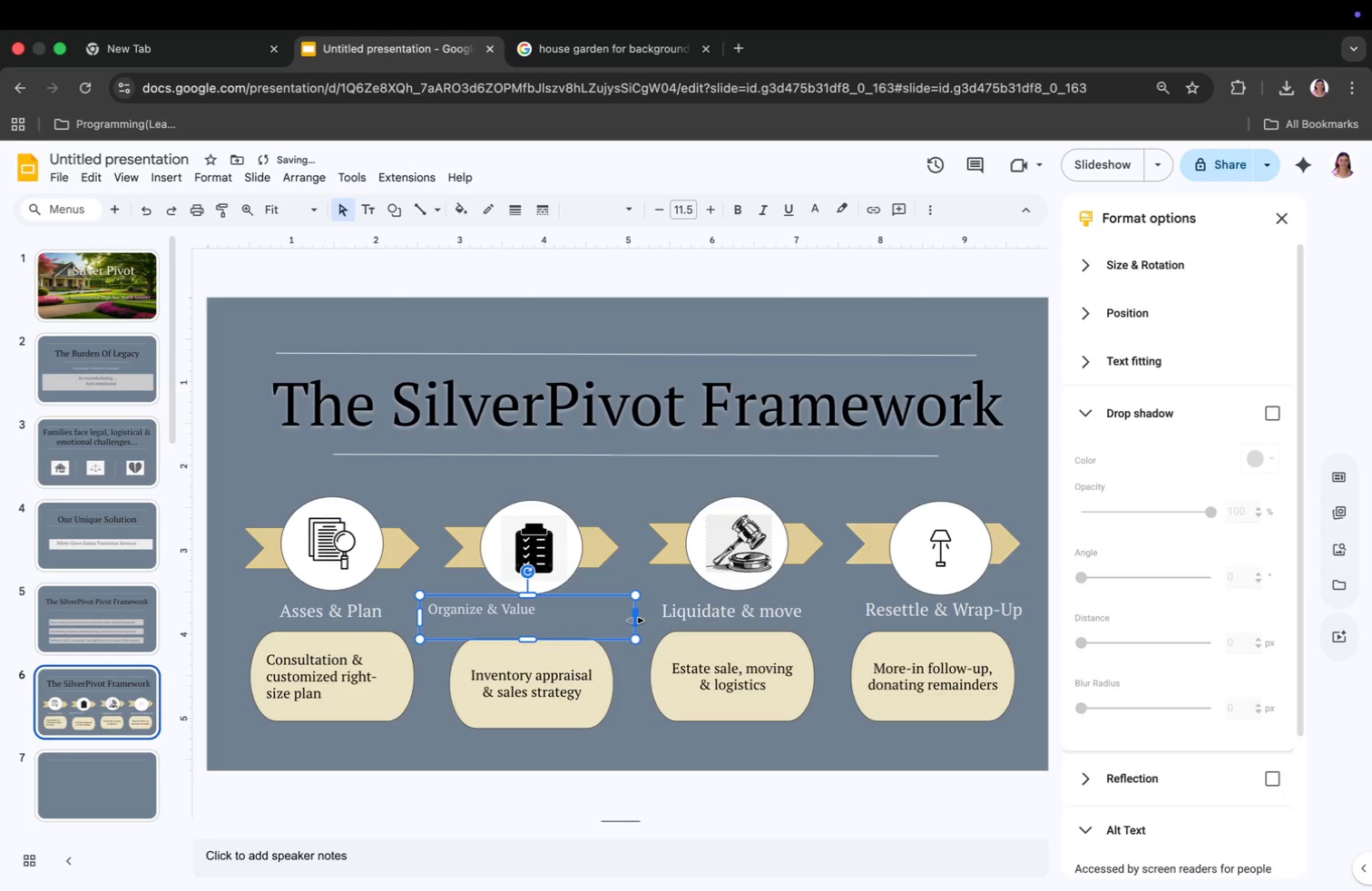 
left_click_drag(start_coordinate=[491, 601], to_coordinate=[543, 598])
 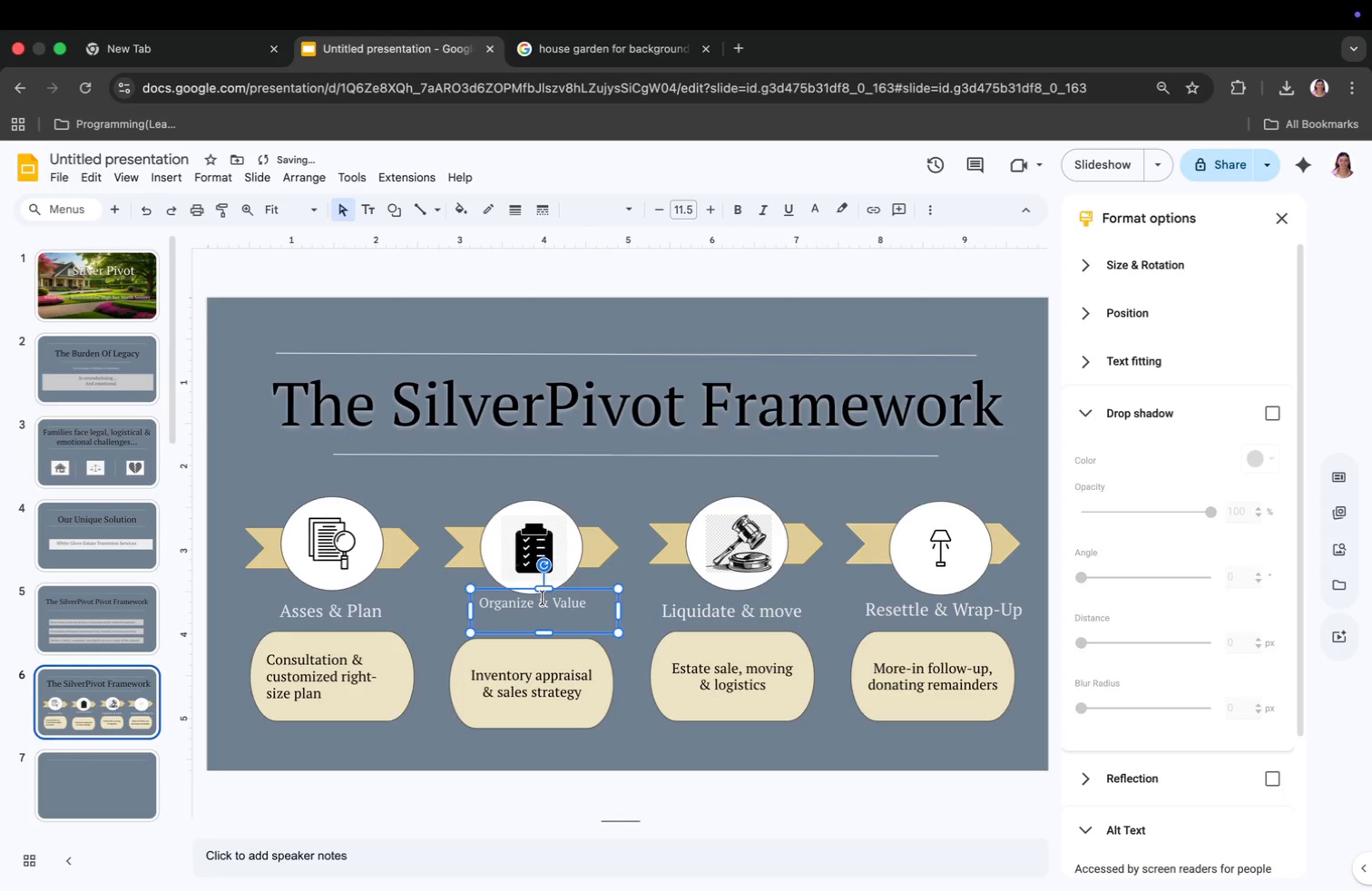 
left_click([542, 609])
 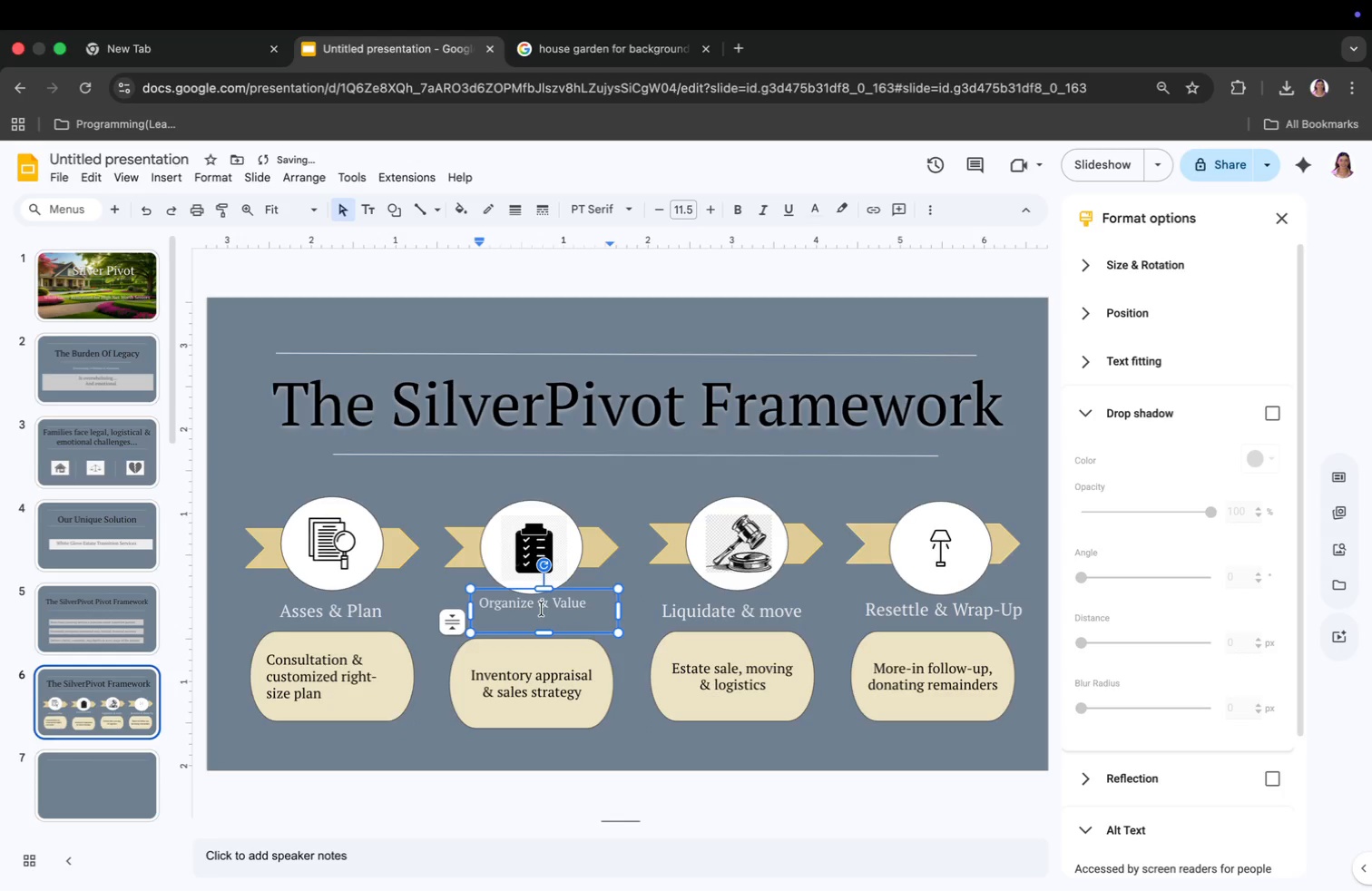 
key(Meta+CommandLeft)
 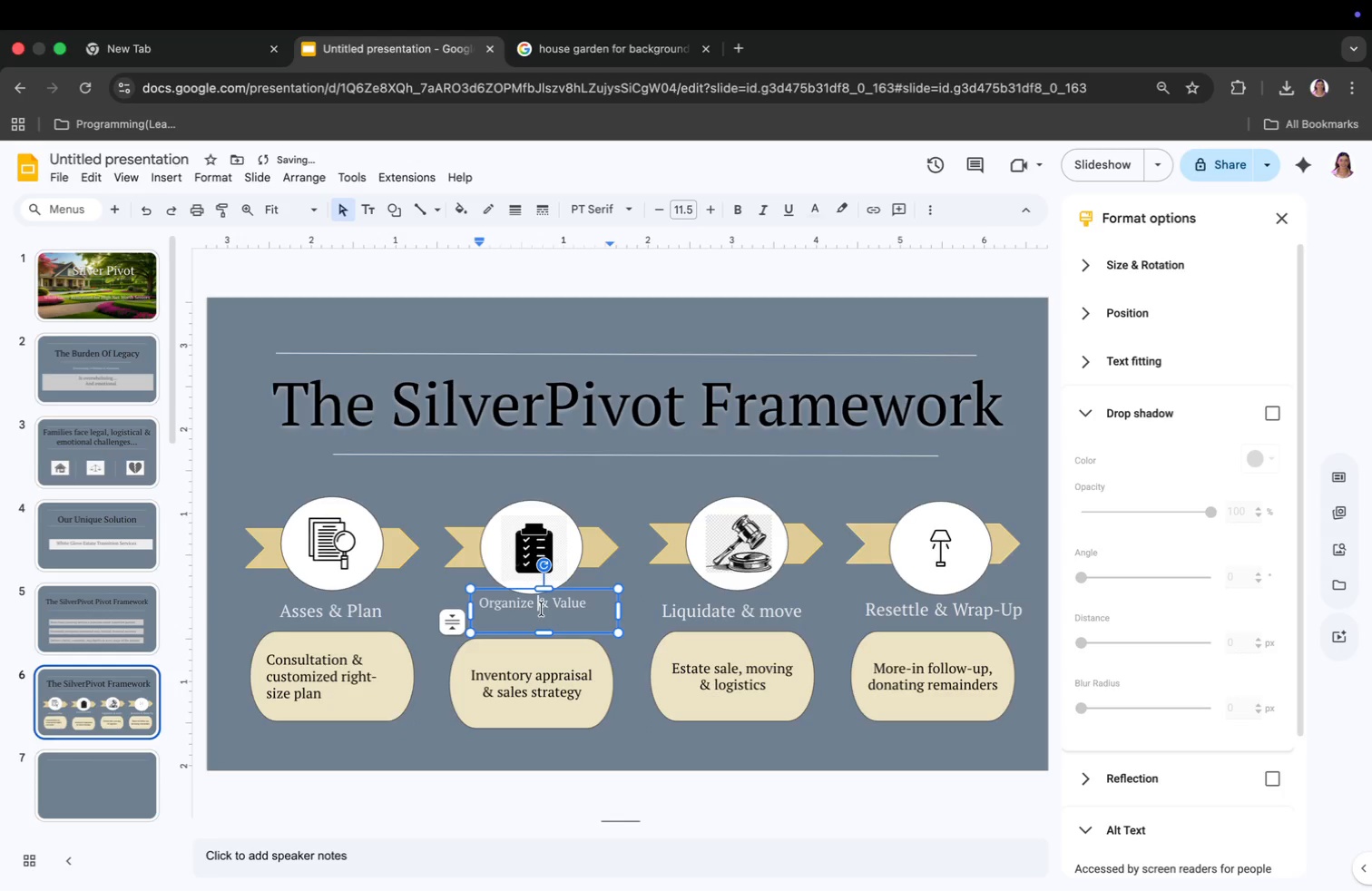 
key(Meta+A)
 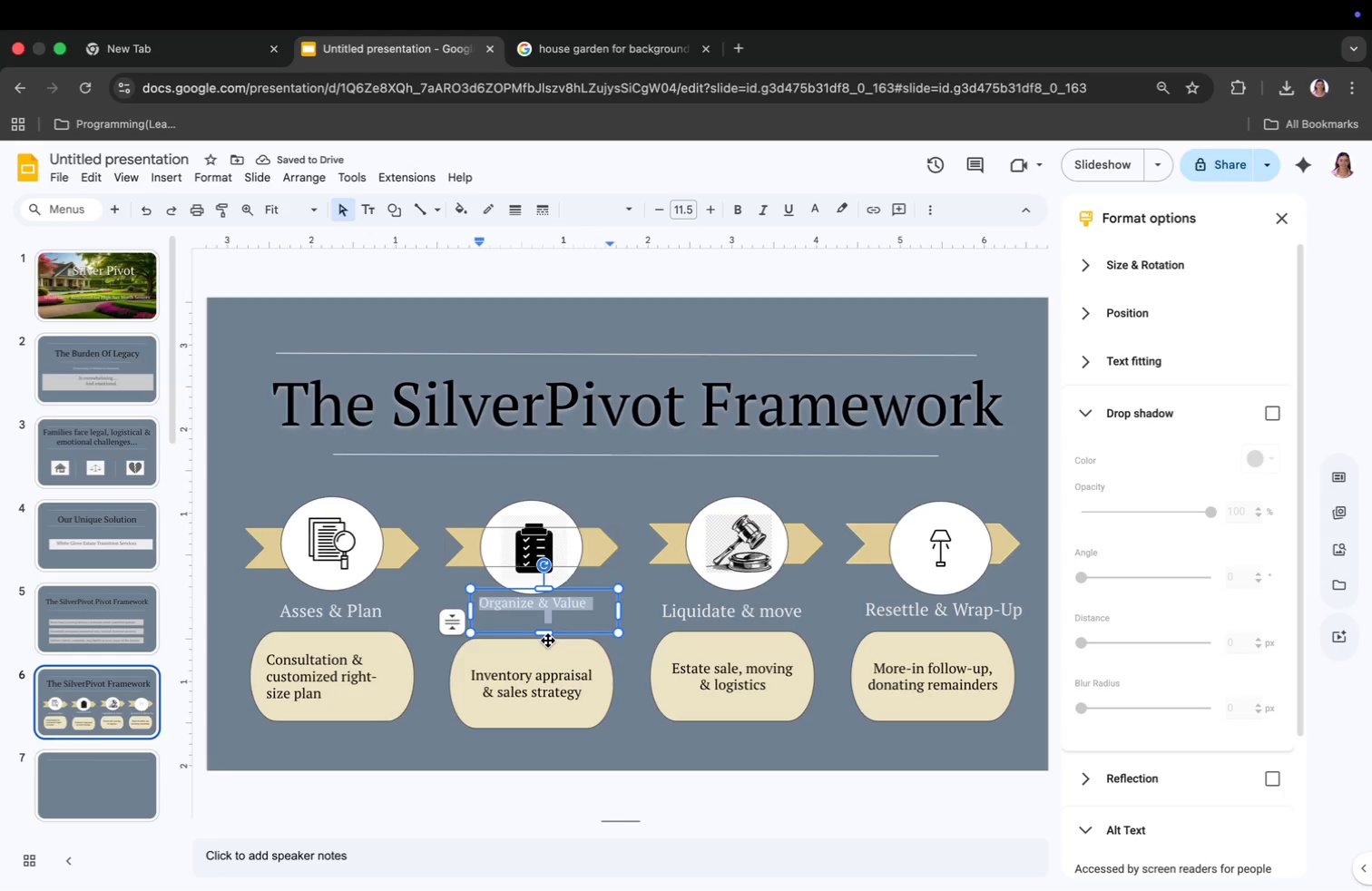 
left_click([560, 620])
 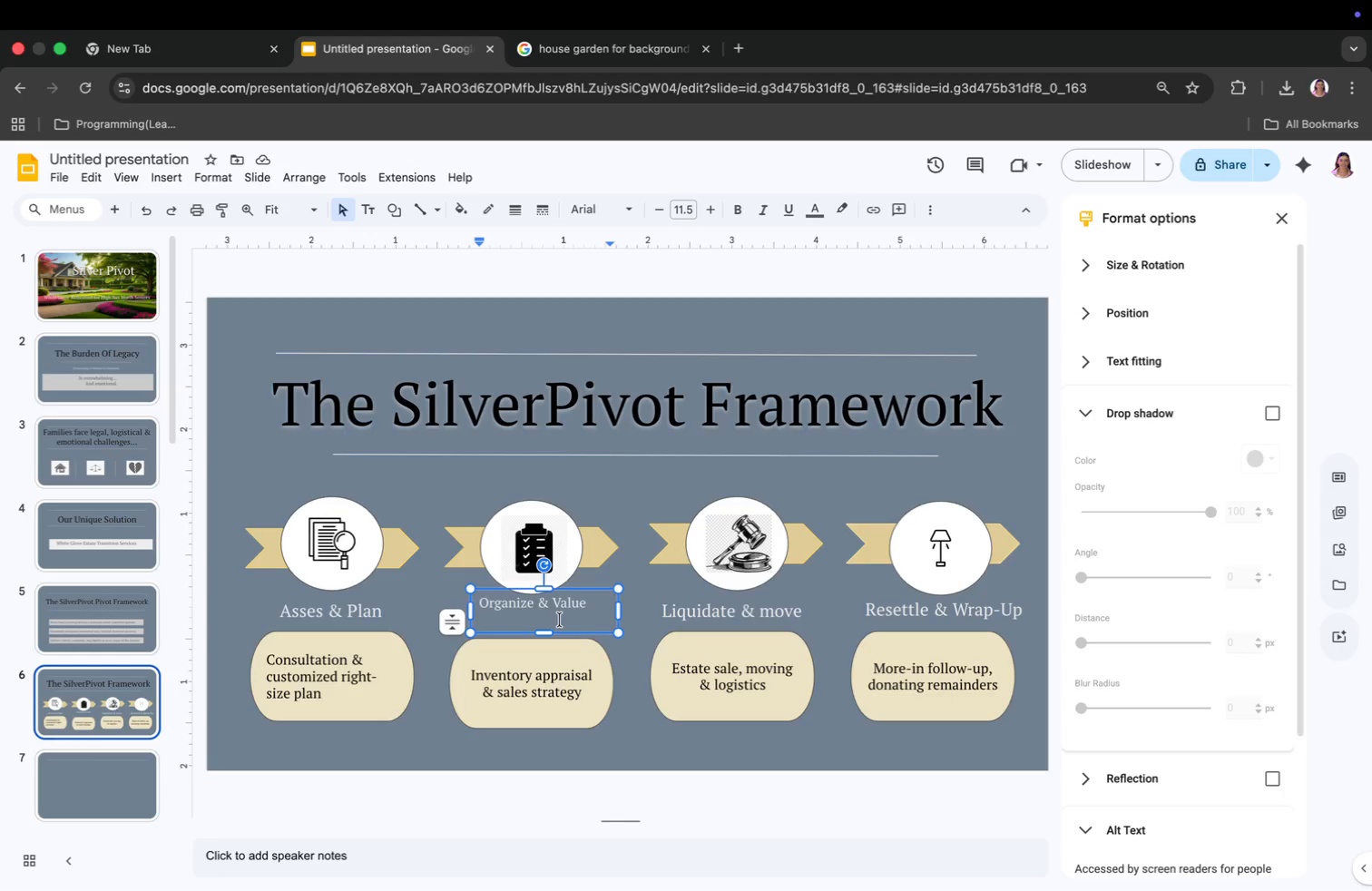 
key(Backspace)
 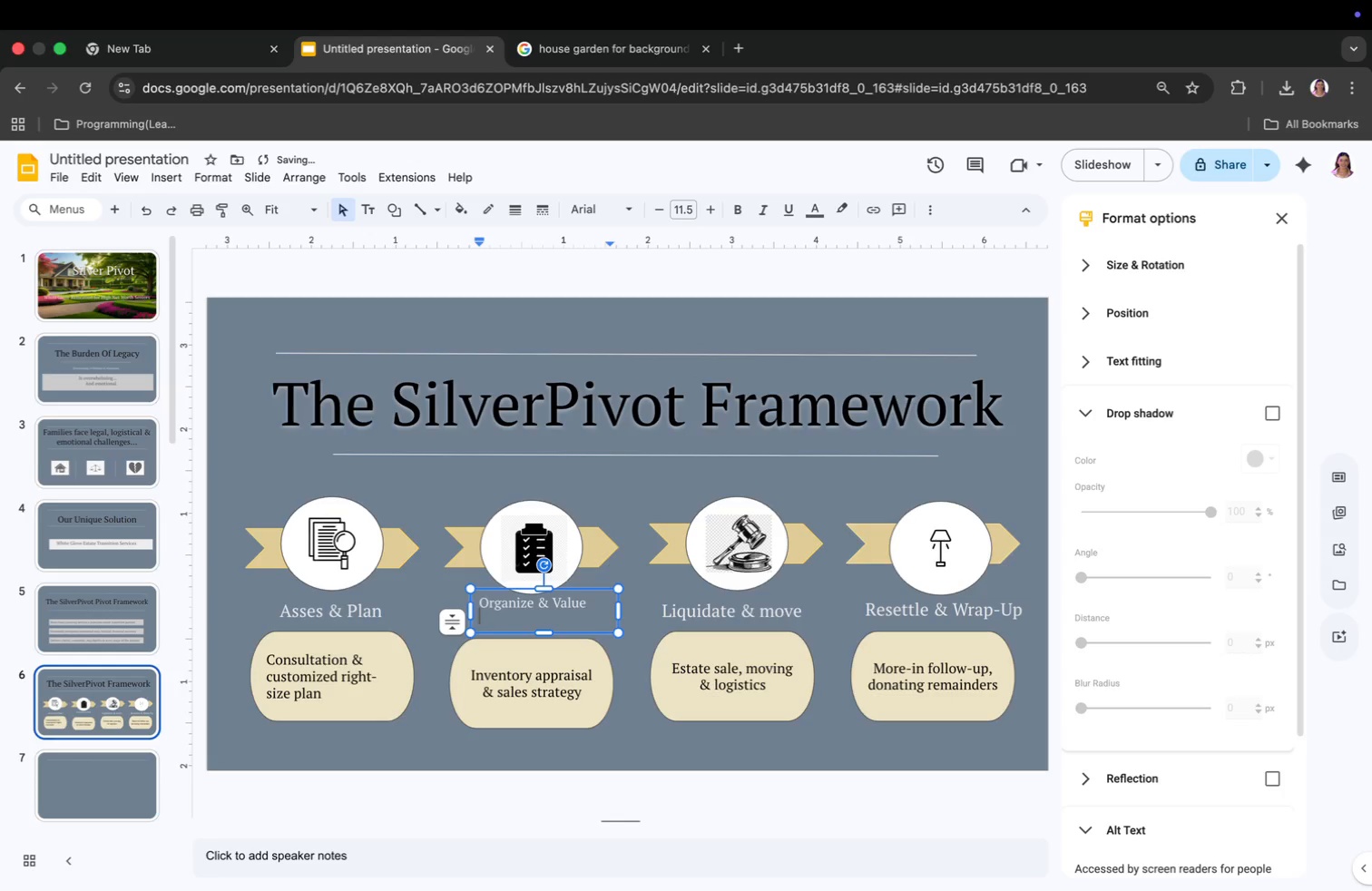 
key(Backspace)
 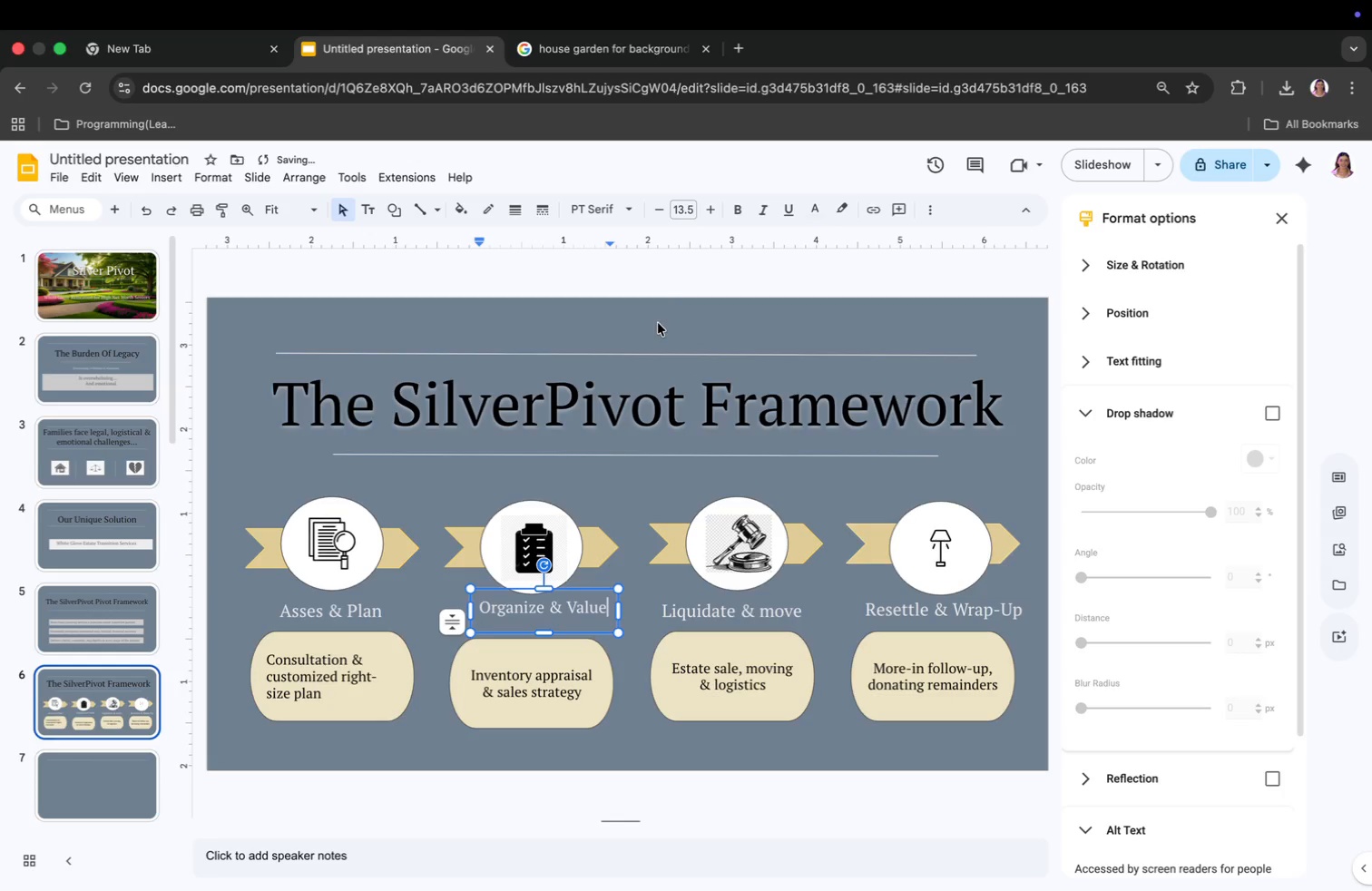 
left_click([689, 209])
 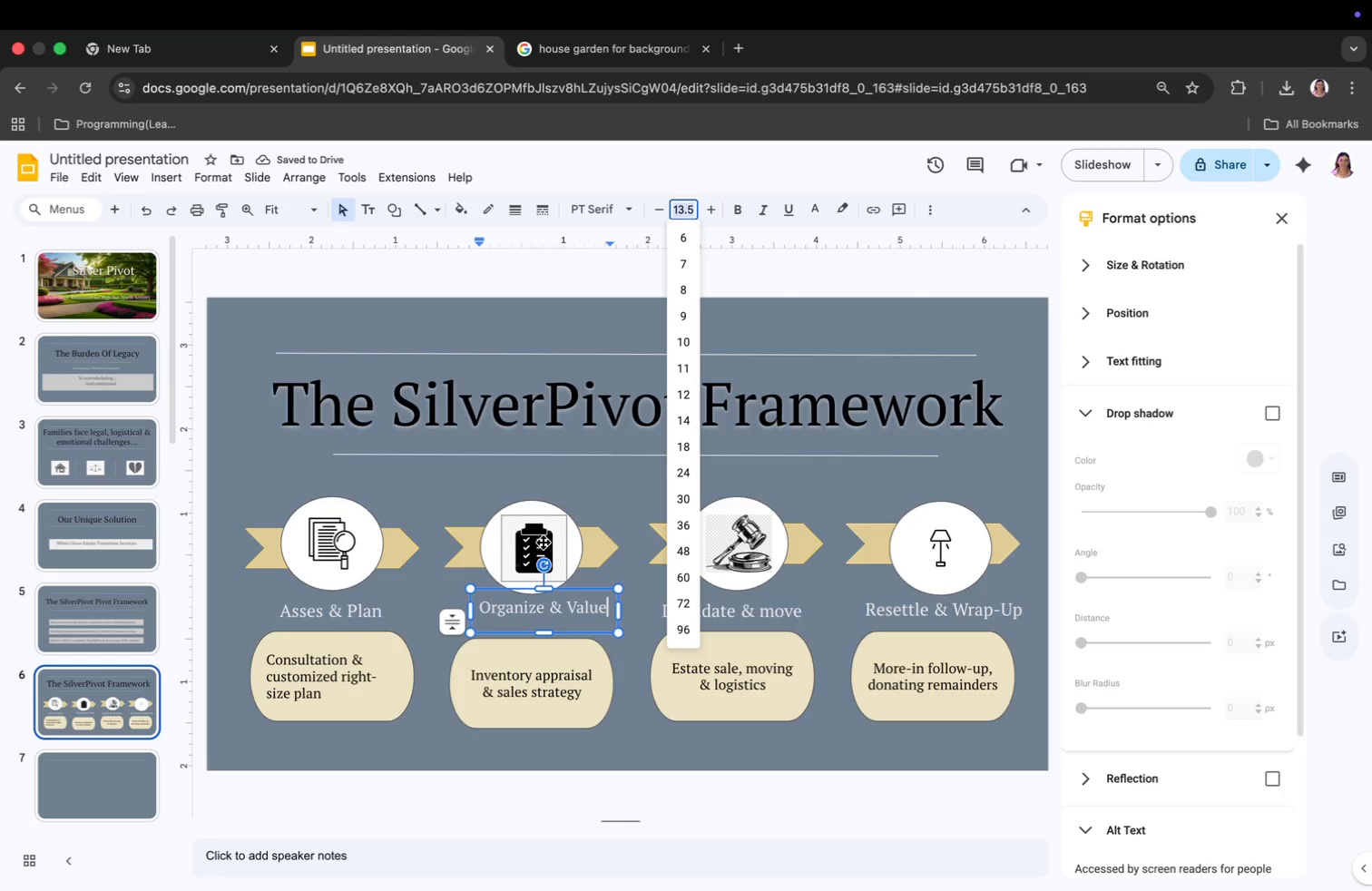 
left_click([541, 612])
 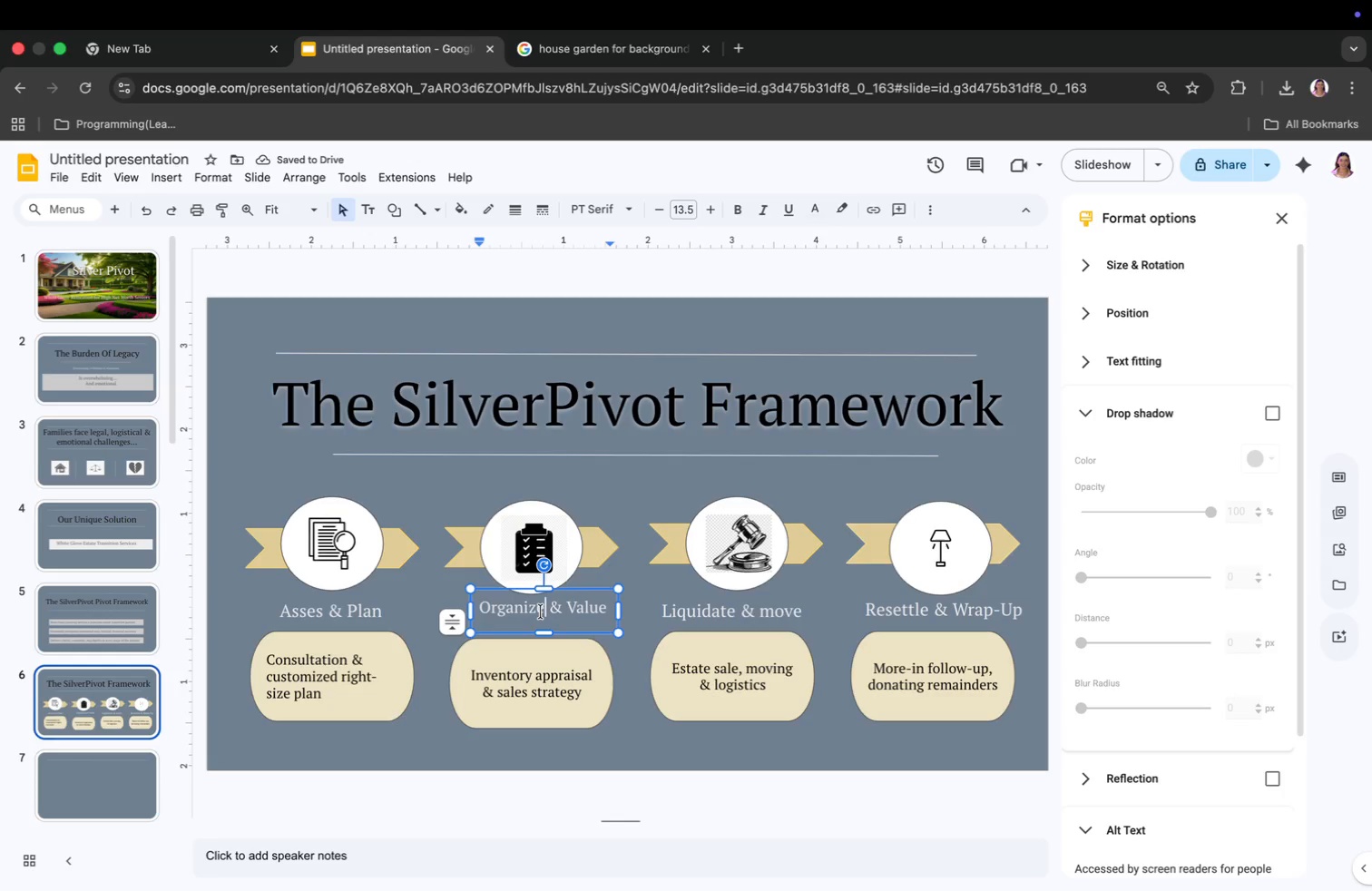 
key(Meta+CommandLeft)
 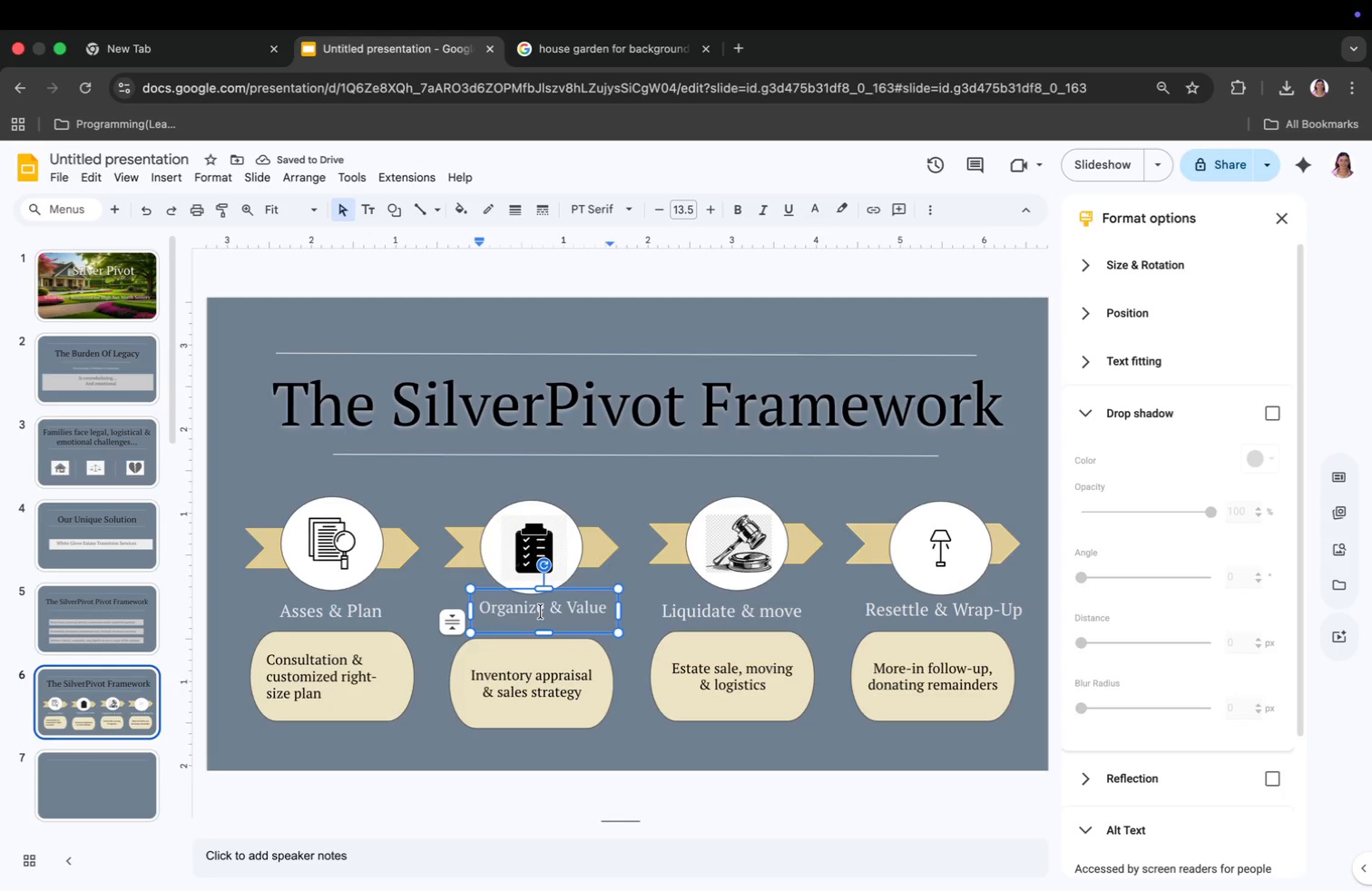 
key(Meta+A)
 